 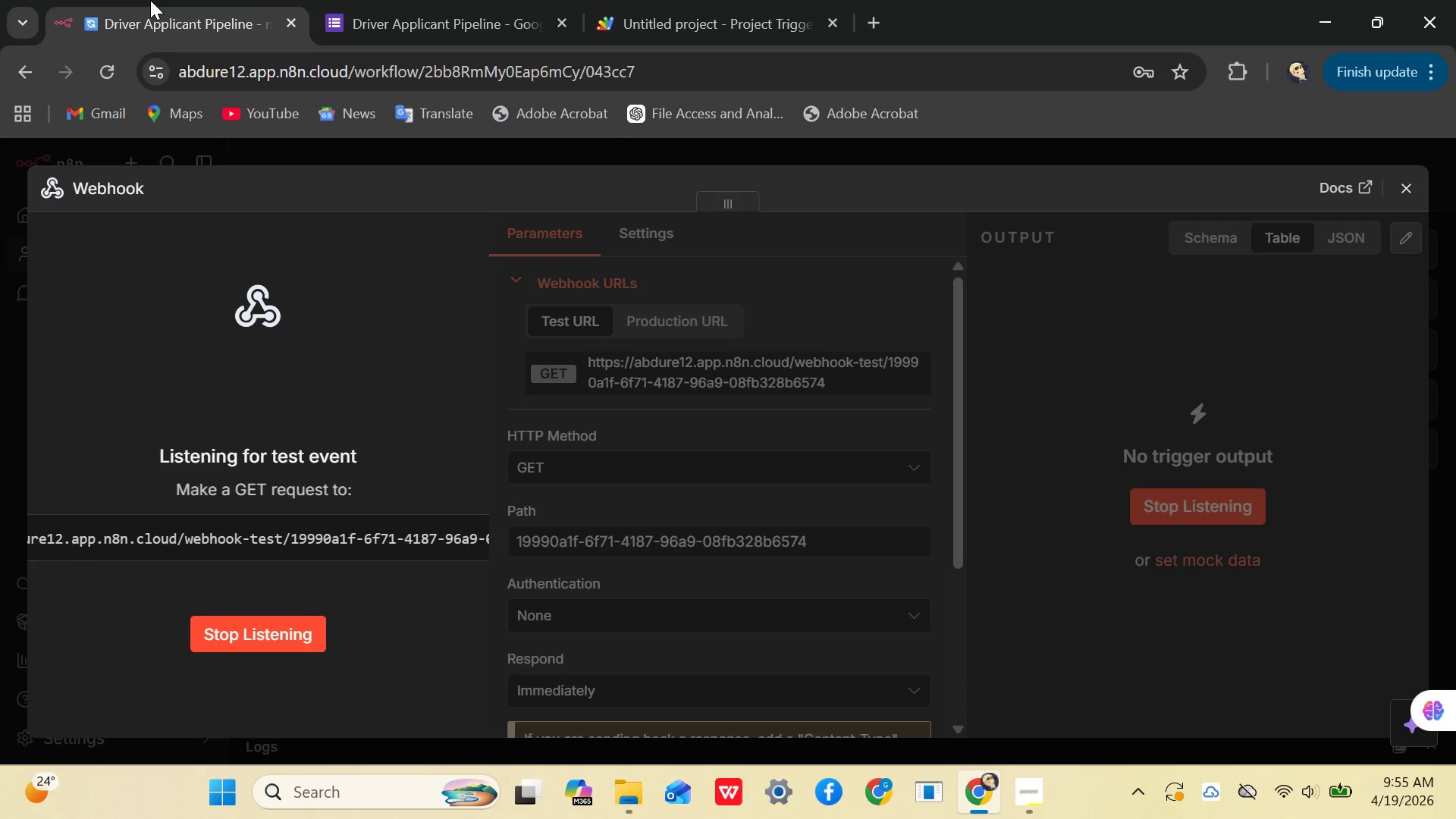 
left_click([275, 633])
 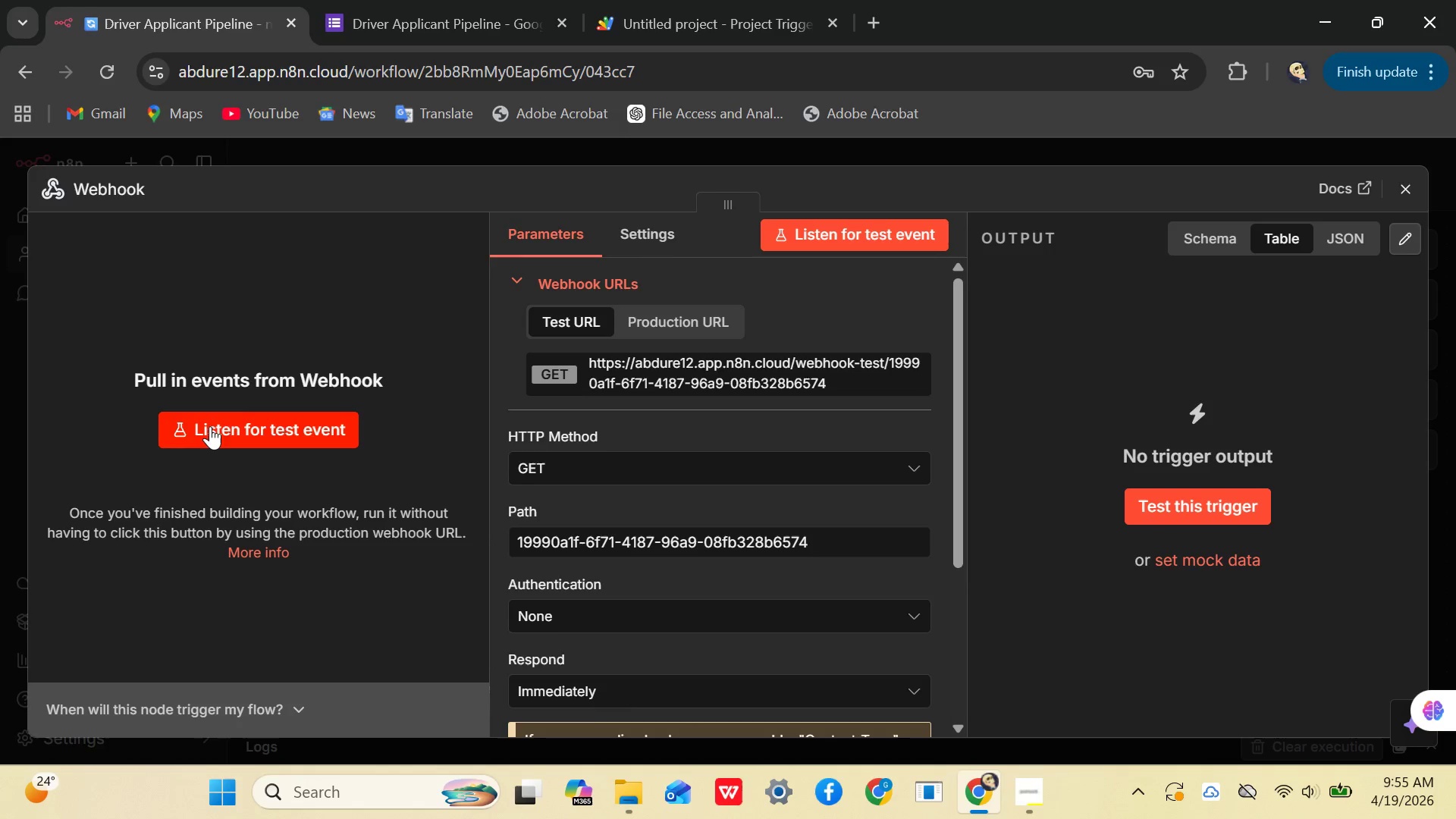 
left_click([105, 65])
 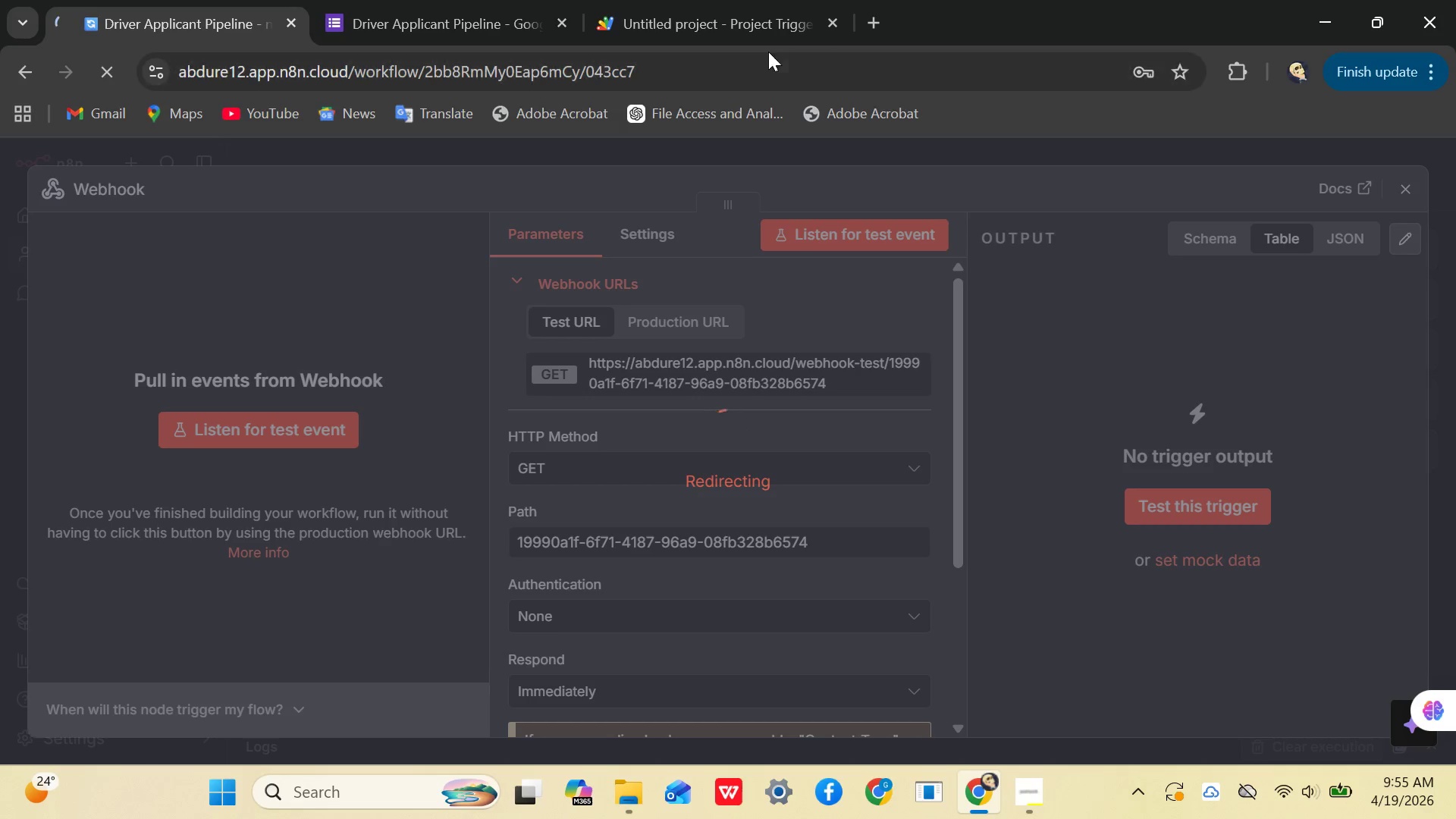 
left_click([702, 27])
 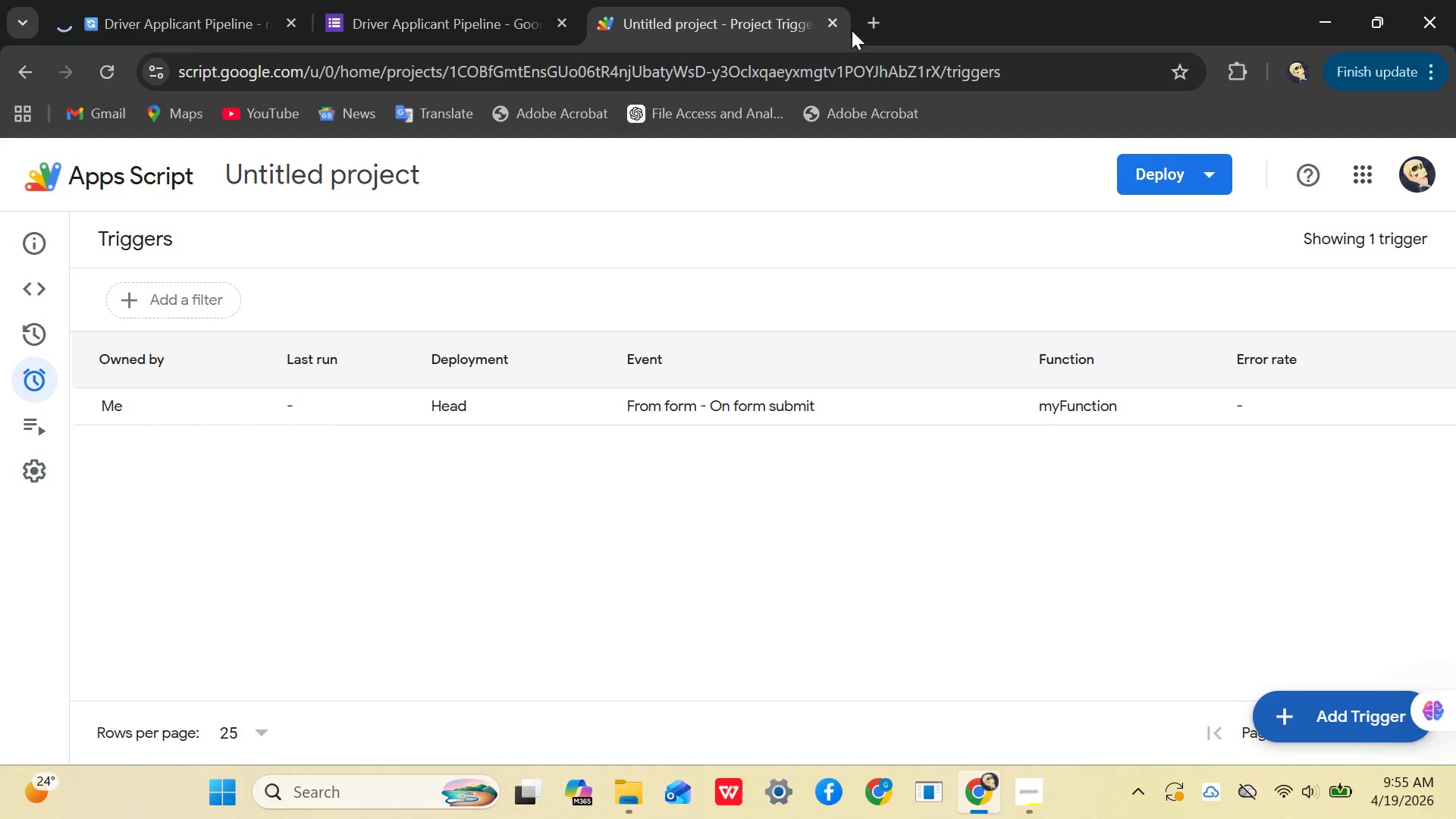 
mouse_move([802, 20])
 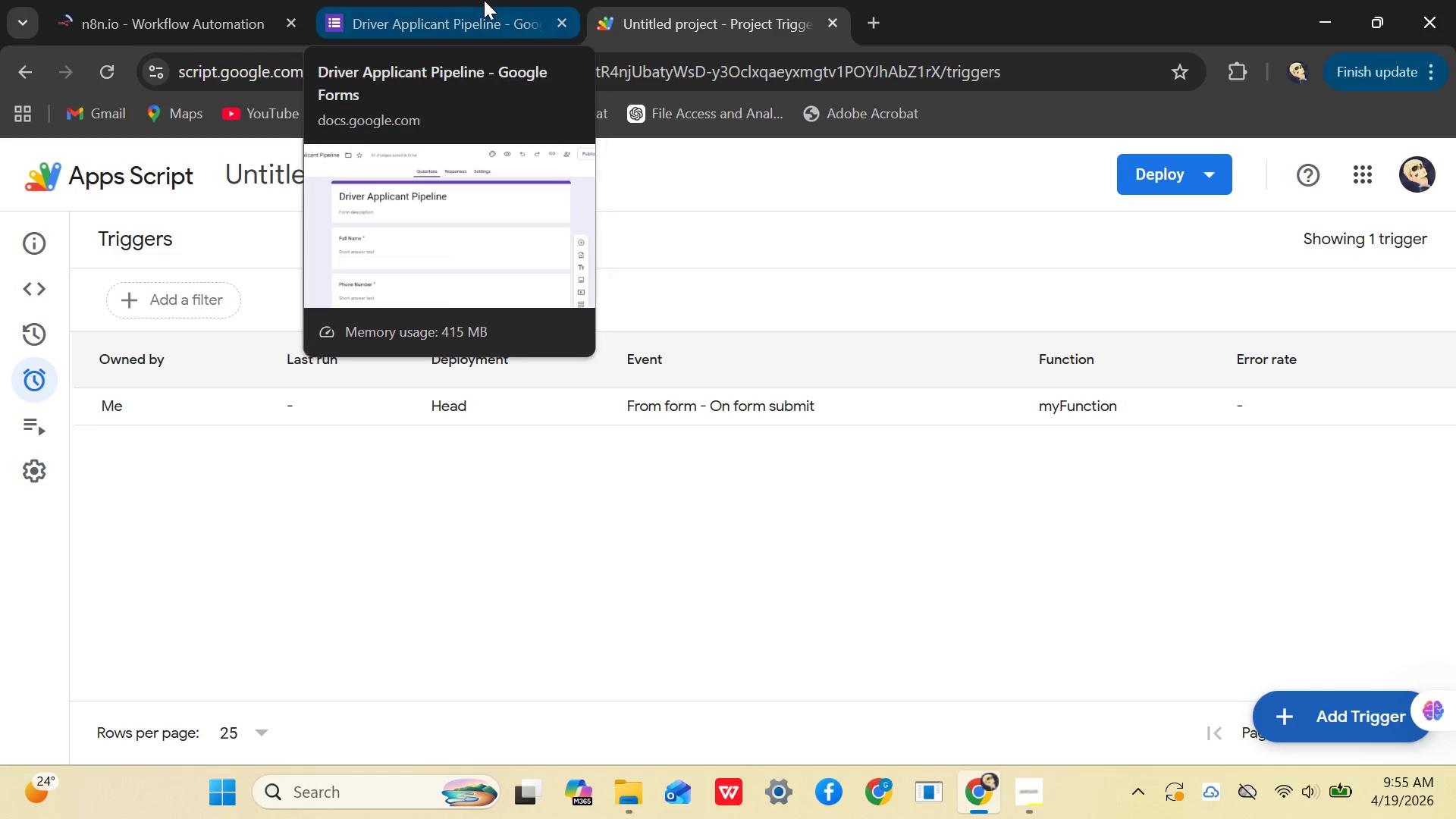 
left_click([484, 0])
 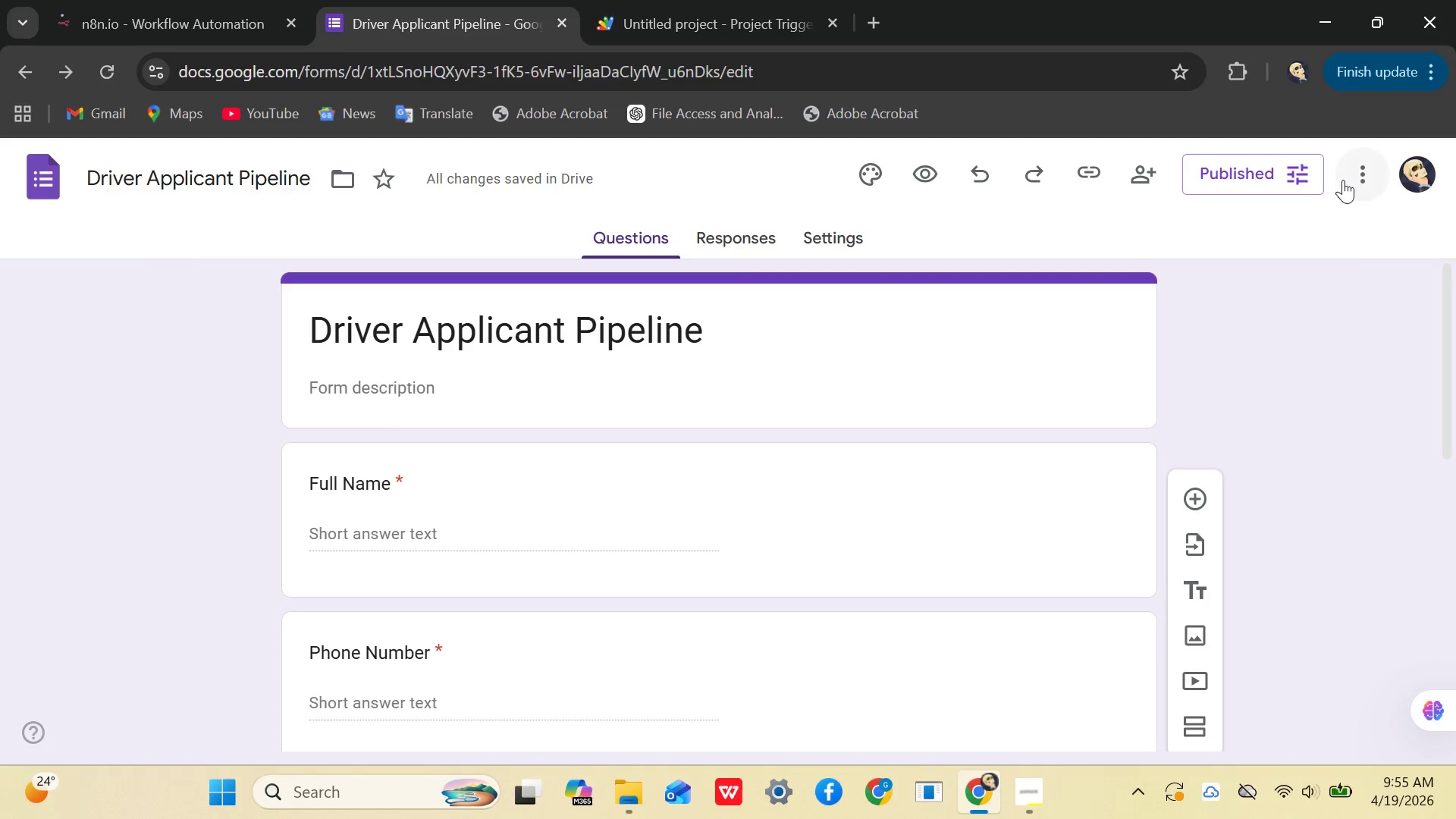 
left_click([1251, 174])
 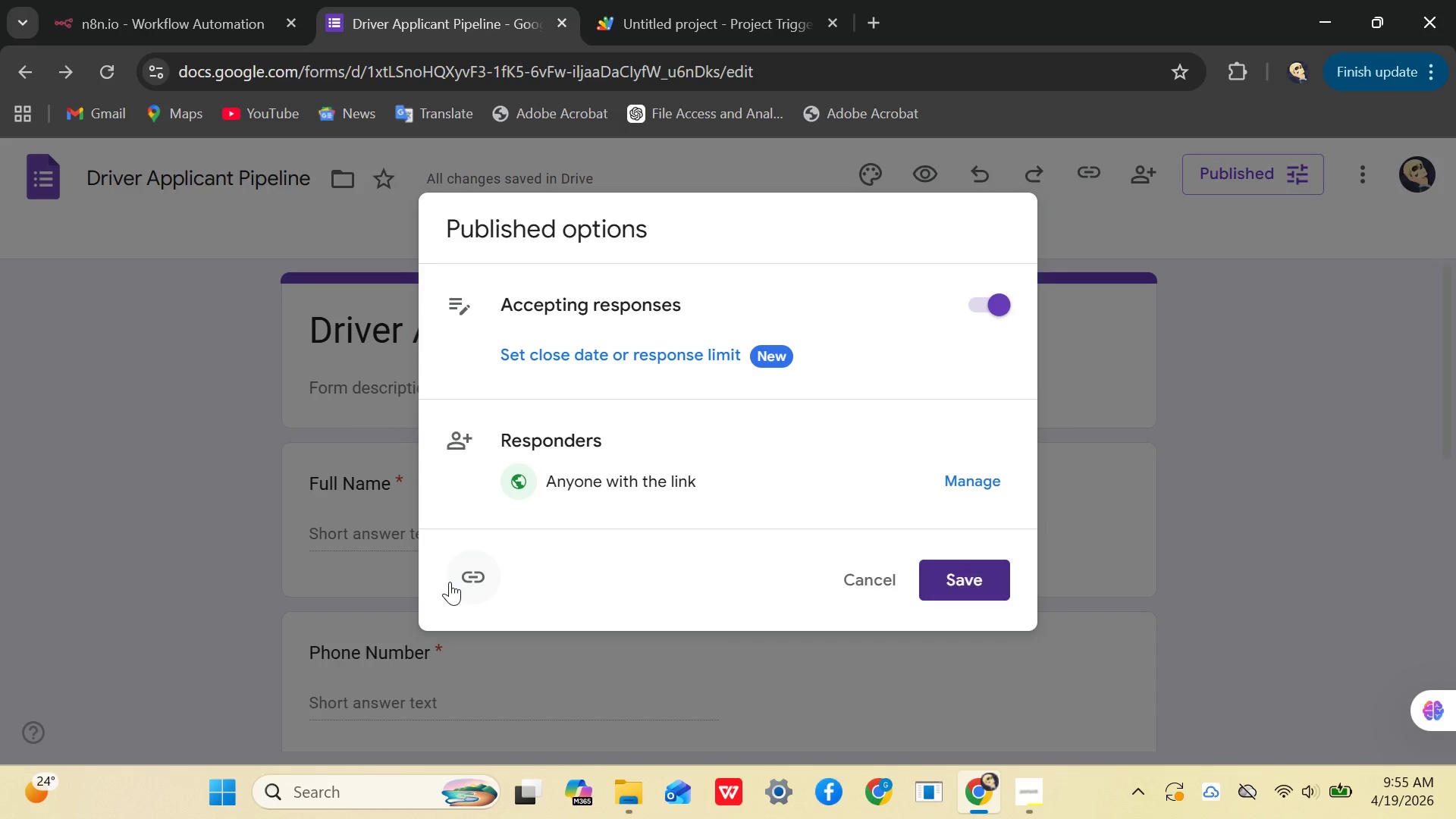 
left_click([479, 576])
 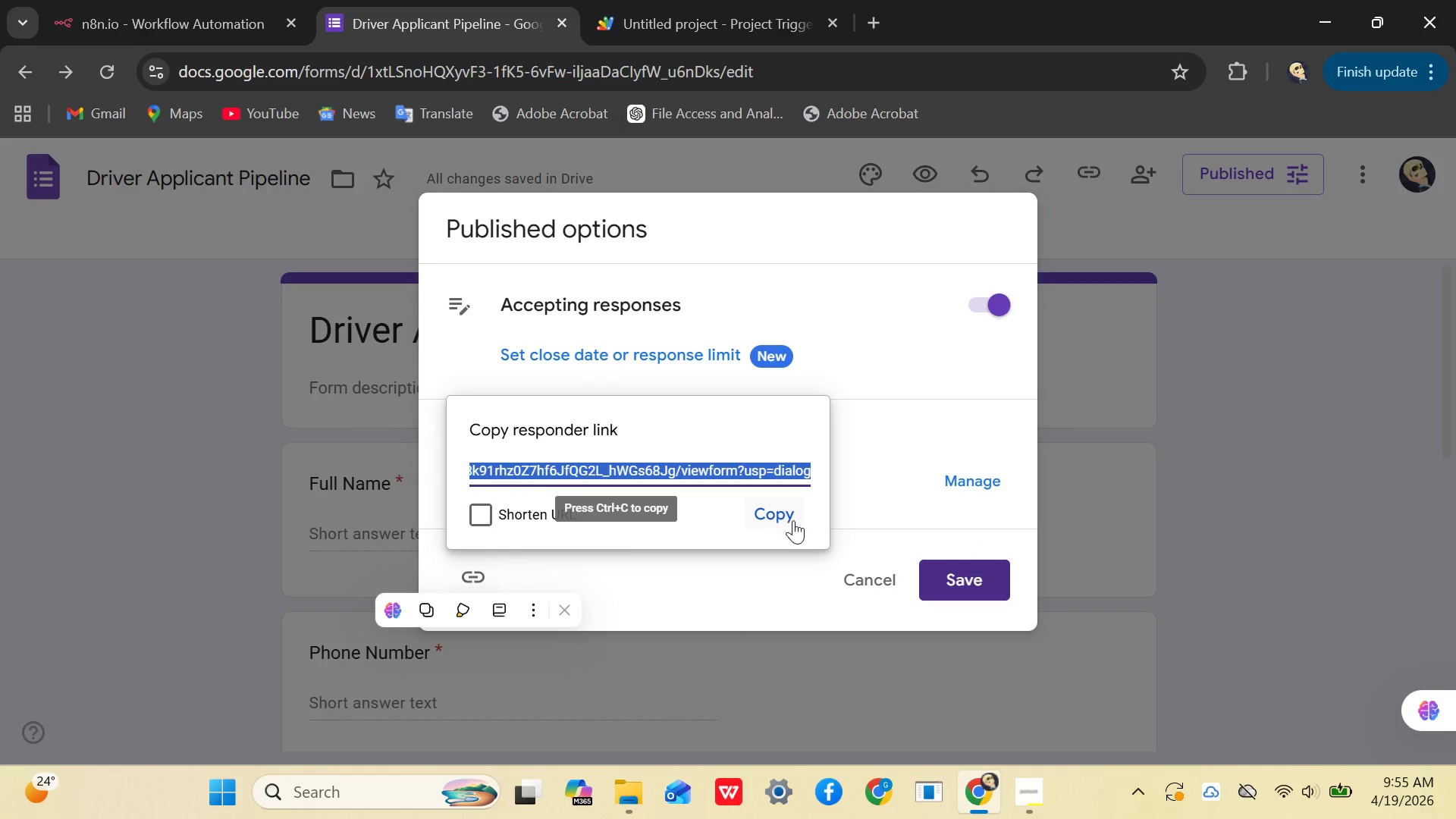 
left_click([799, 520])
 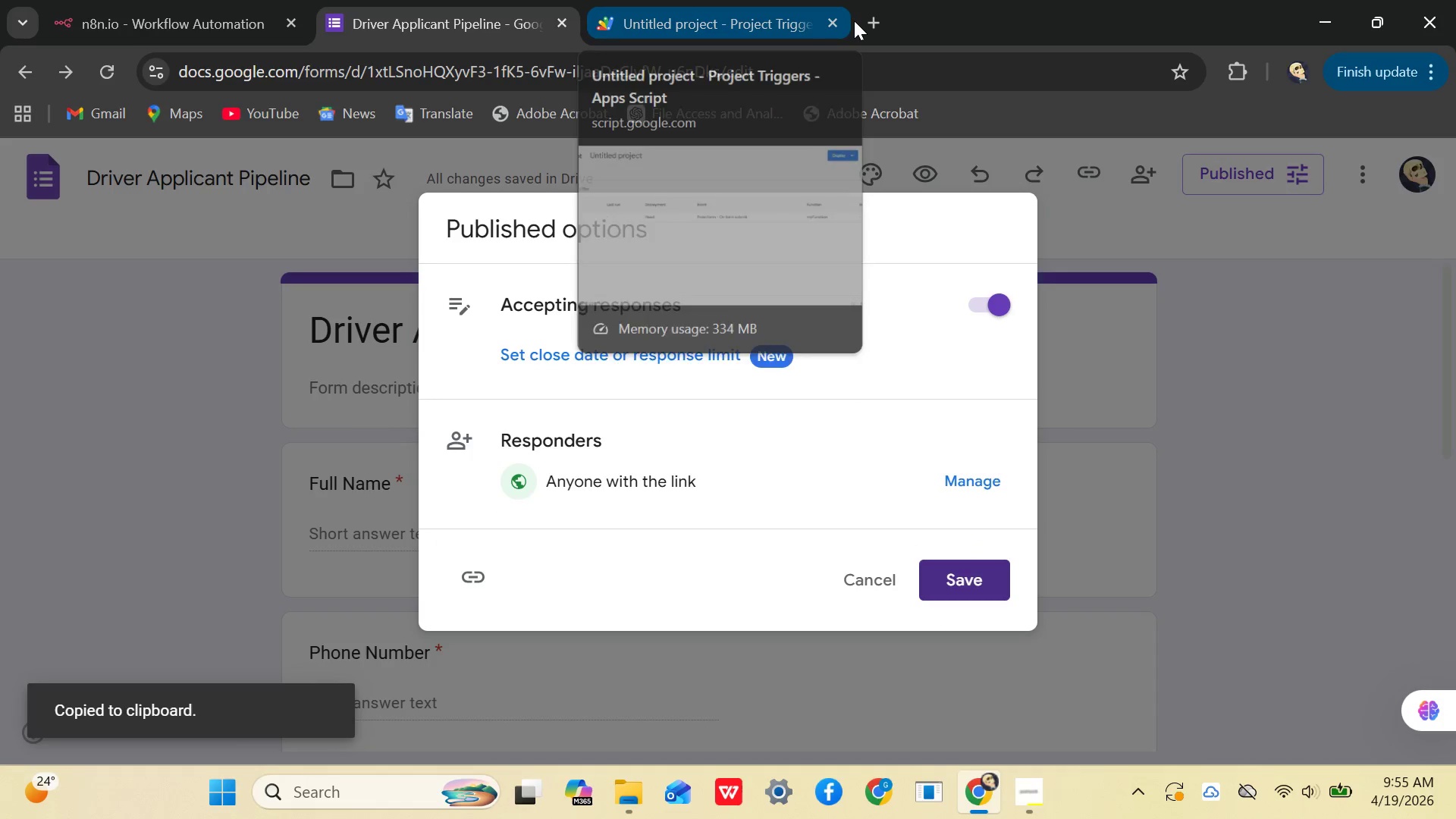 
left_click([858, 20])
 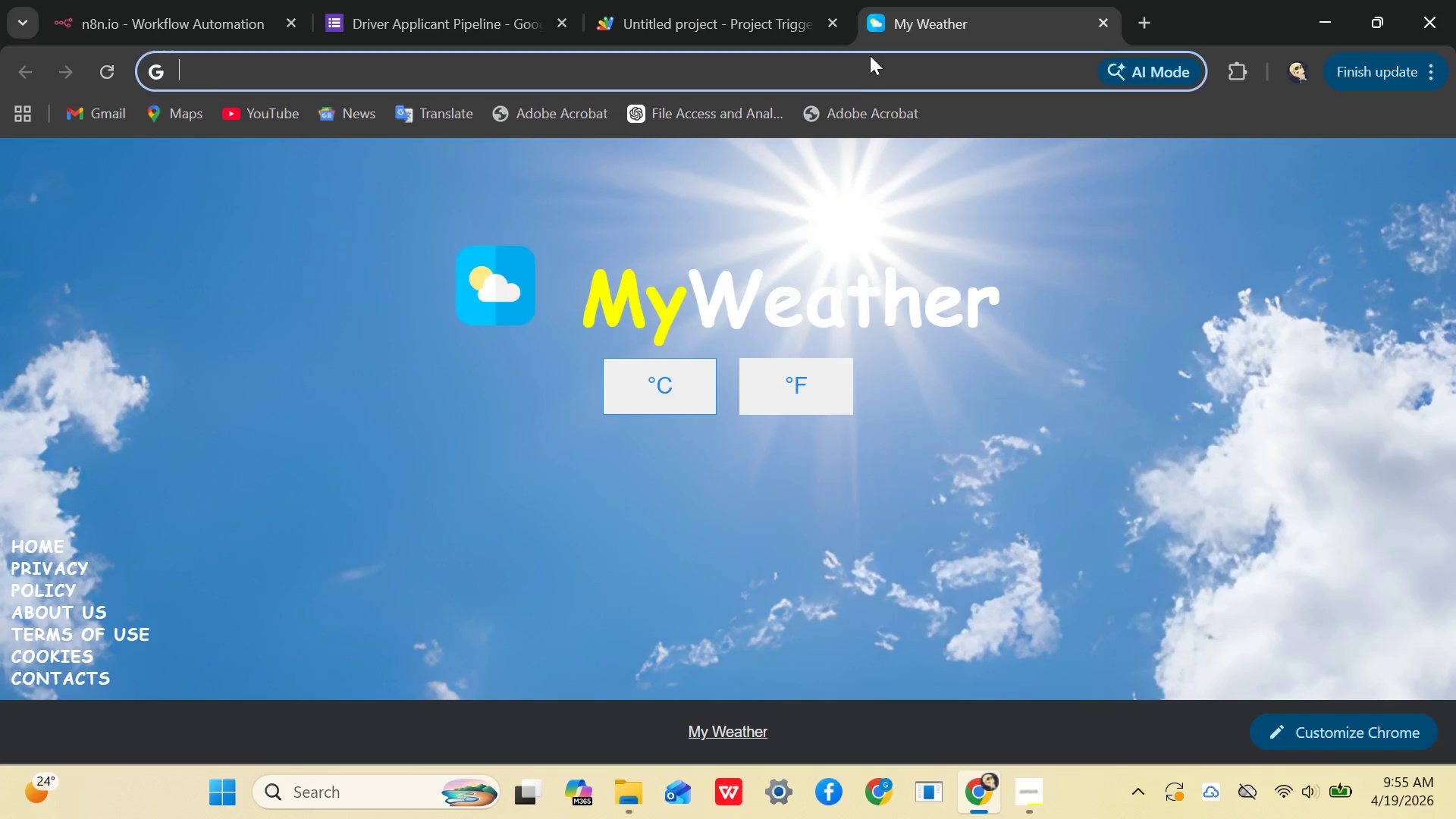 
hold_key(key=ShiftLeft, duration=0.73)
 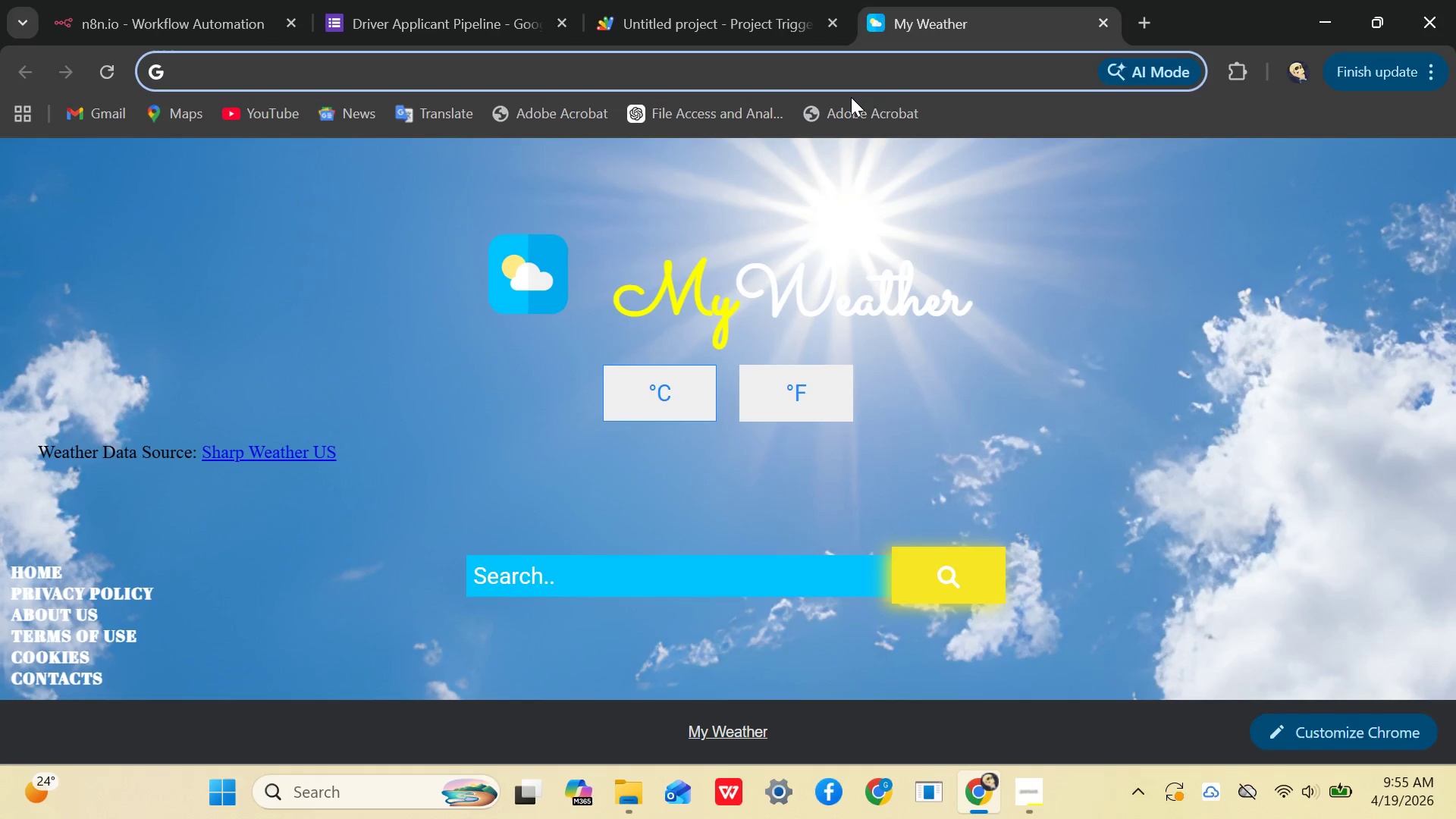 
key(Control+V)
 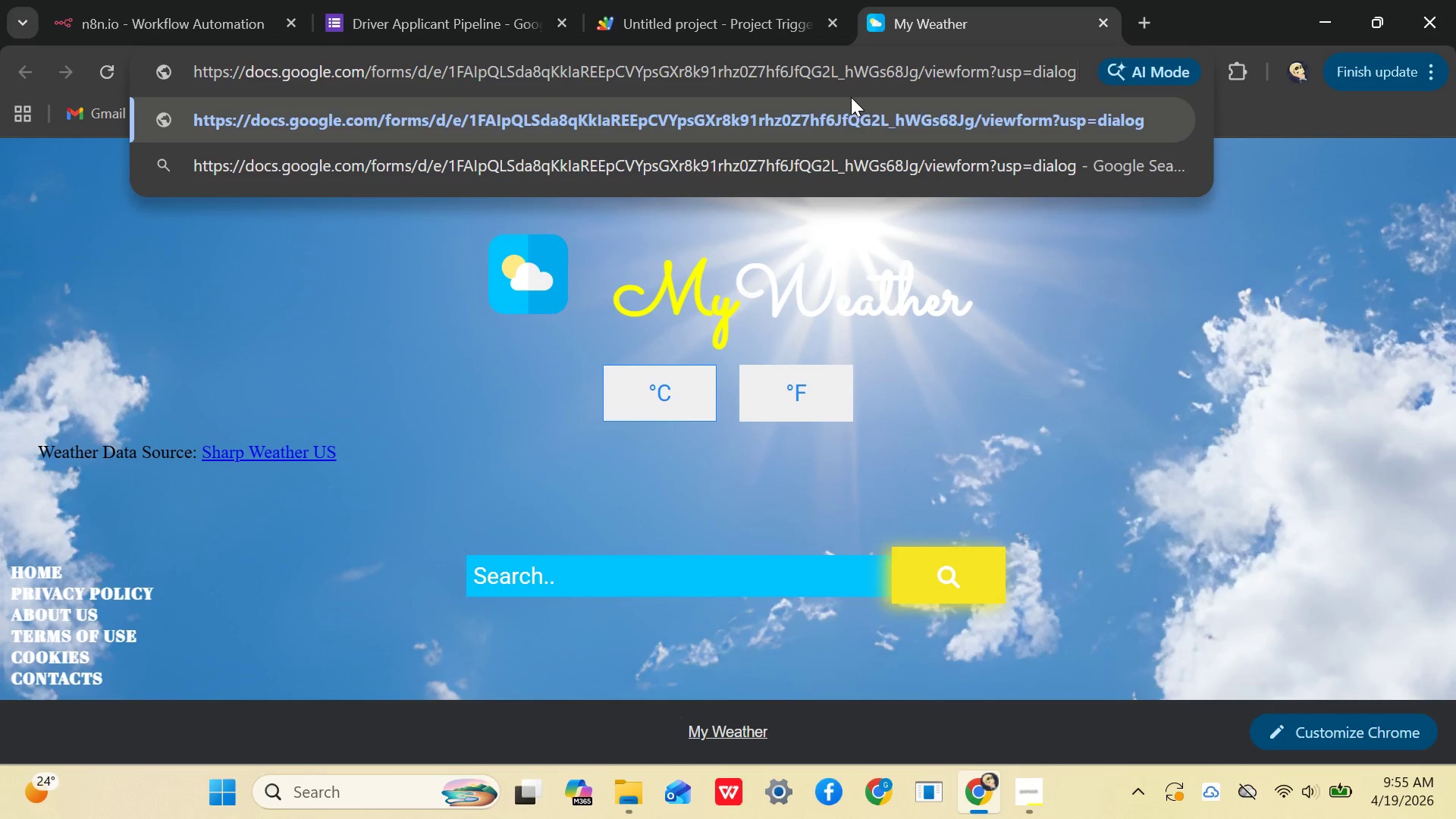 
key(Enter)
 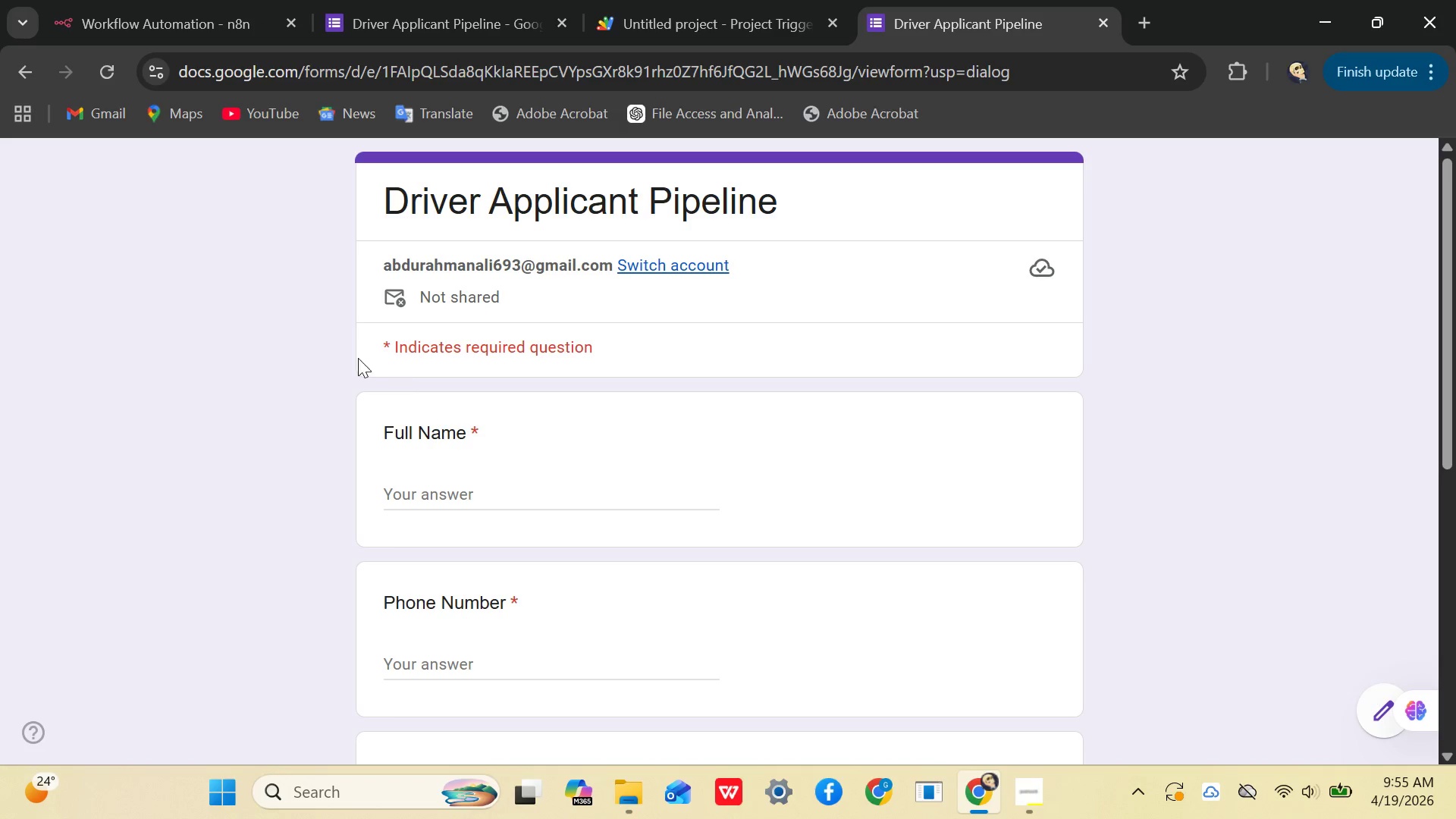 
left_click([170, 27])
 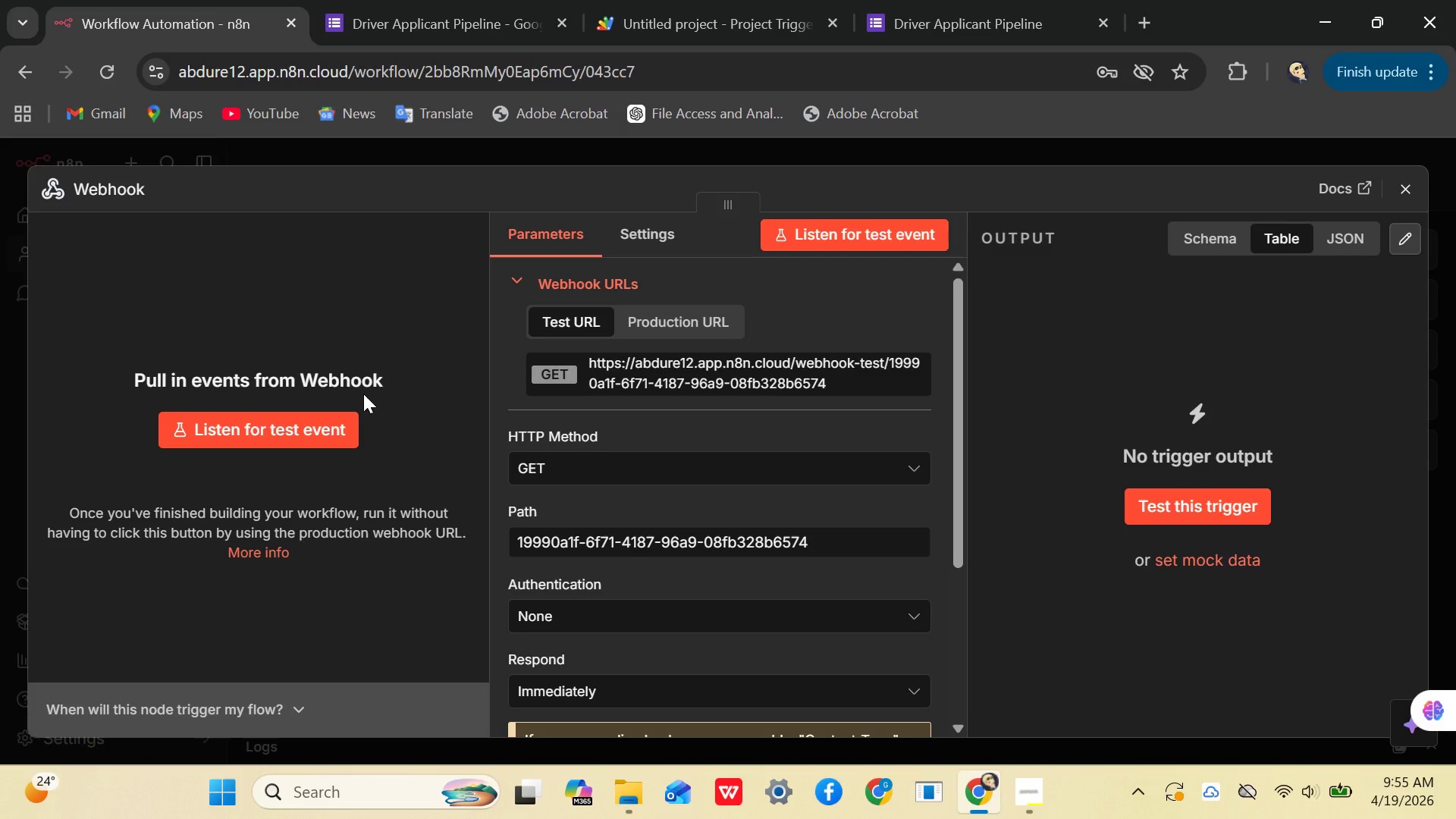 
left_click([284, 425])
 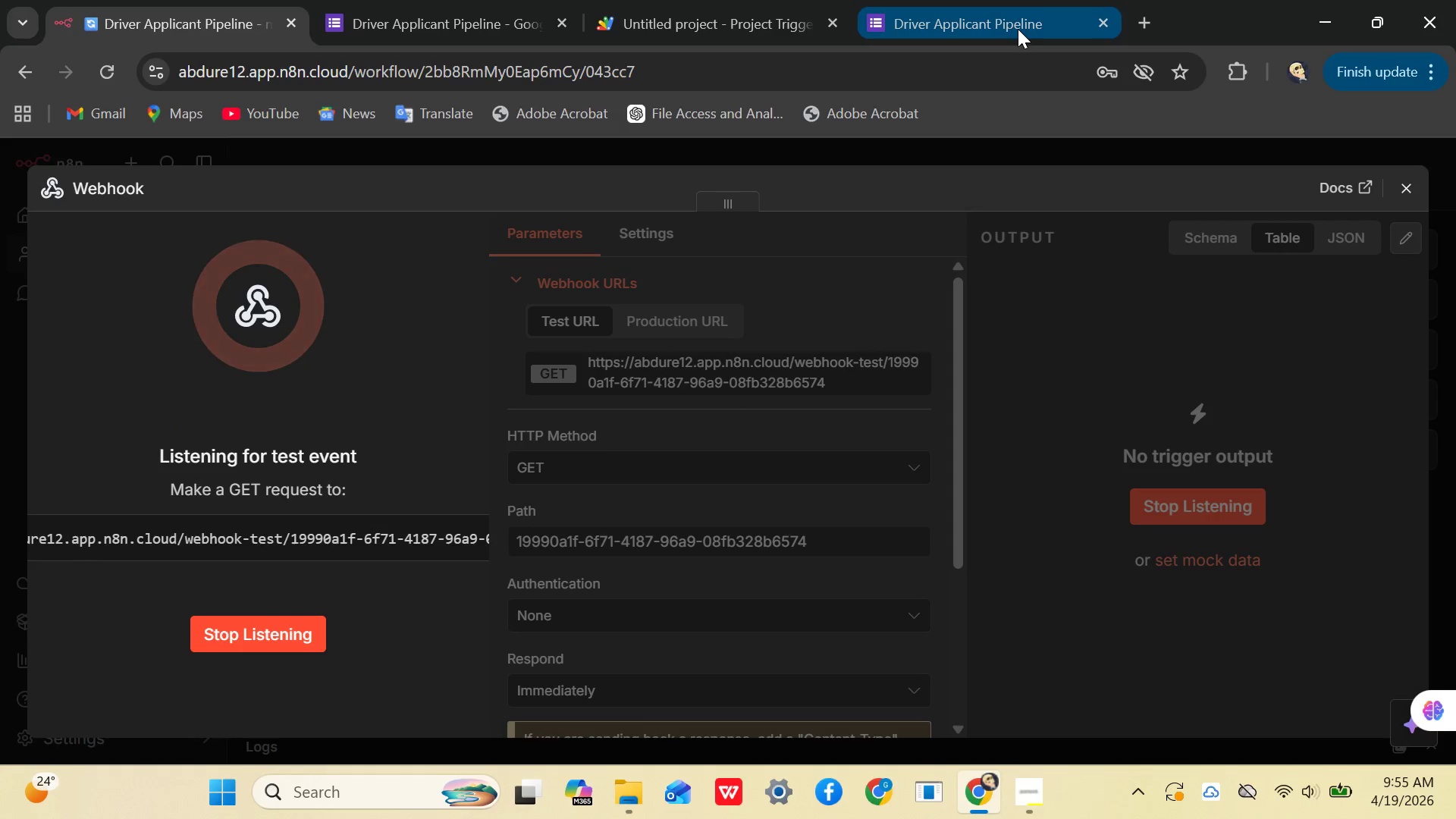 
double_click([1018, 29])
 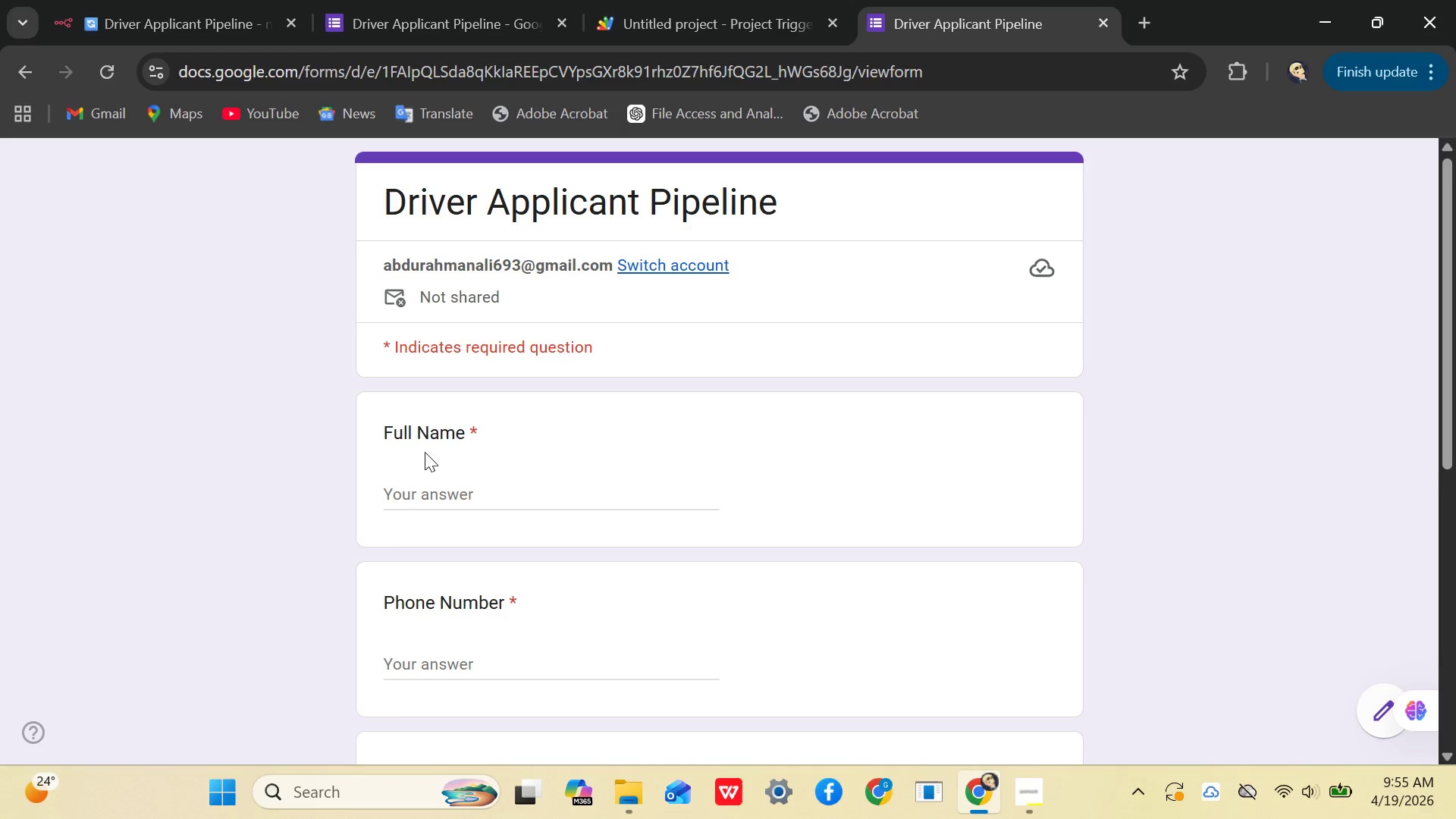 
left_click([429, 494])
 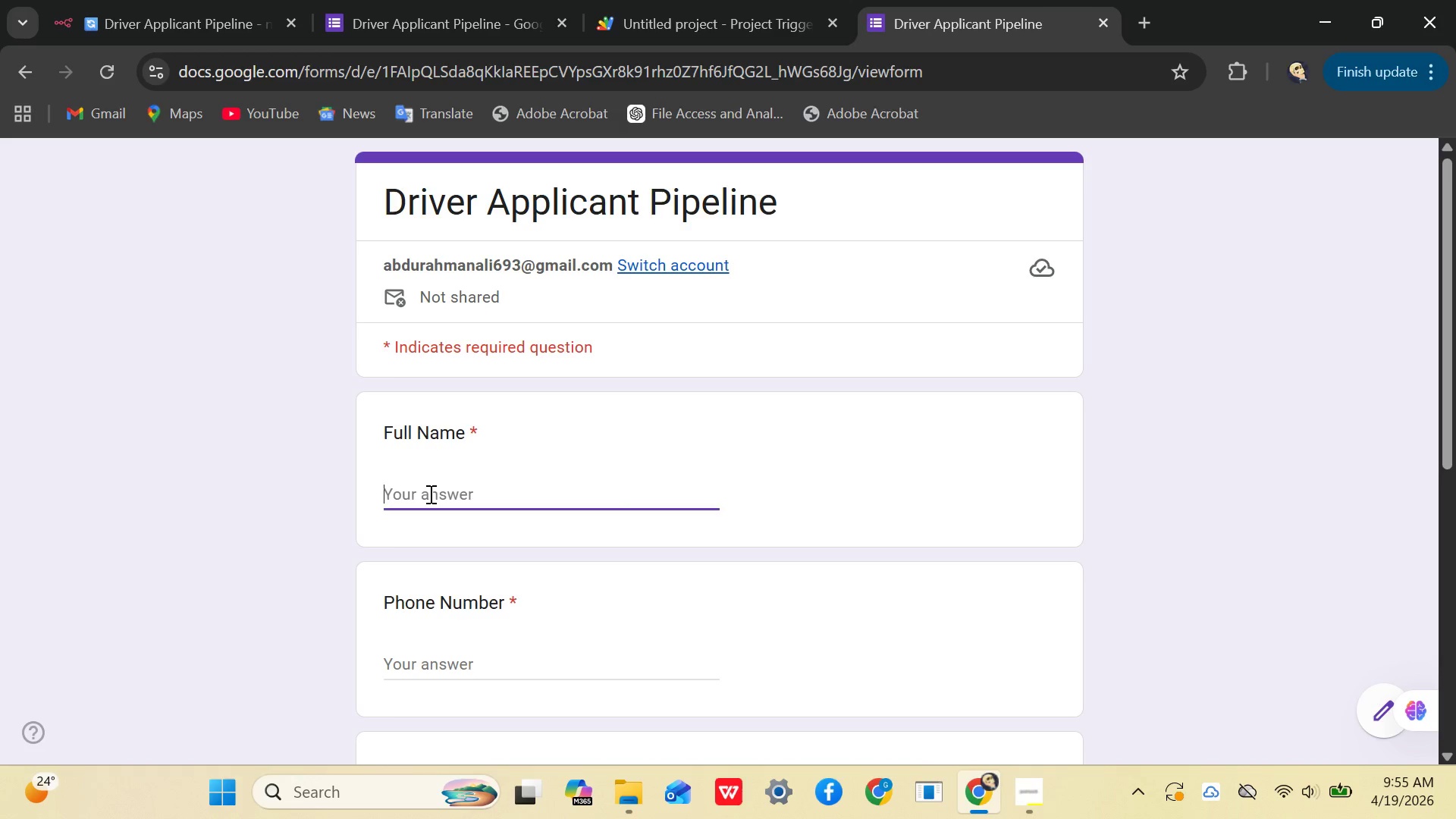 
type(Abdurehamn Jelil)
 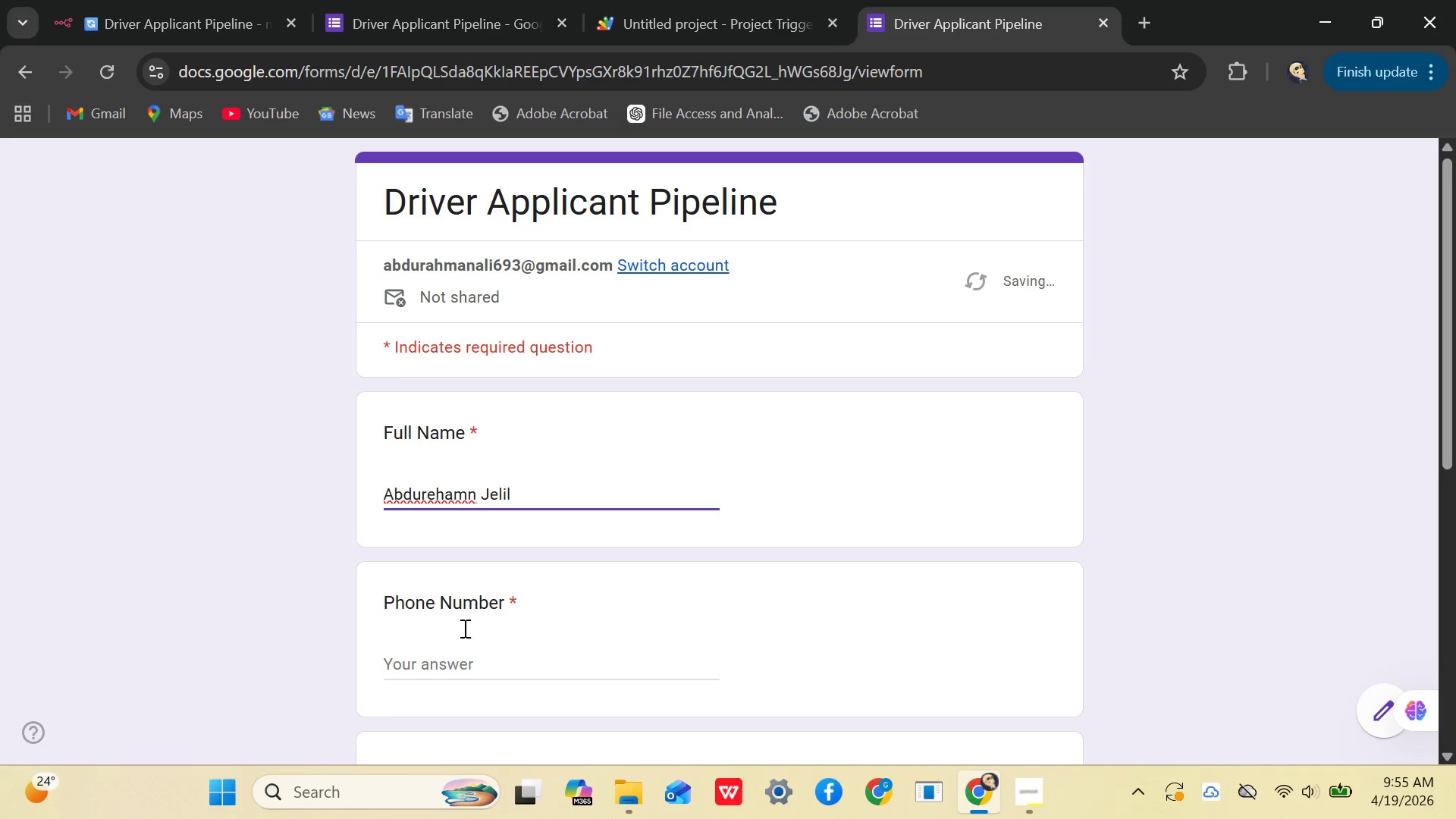 
left_click([449, 657])
 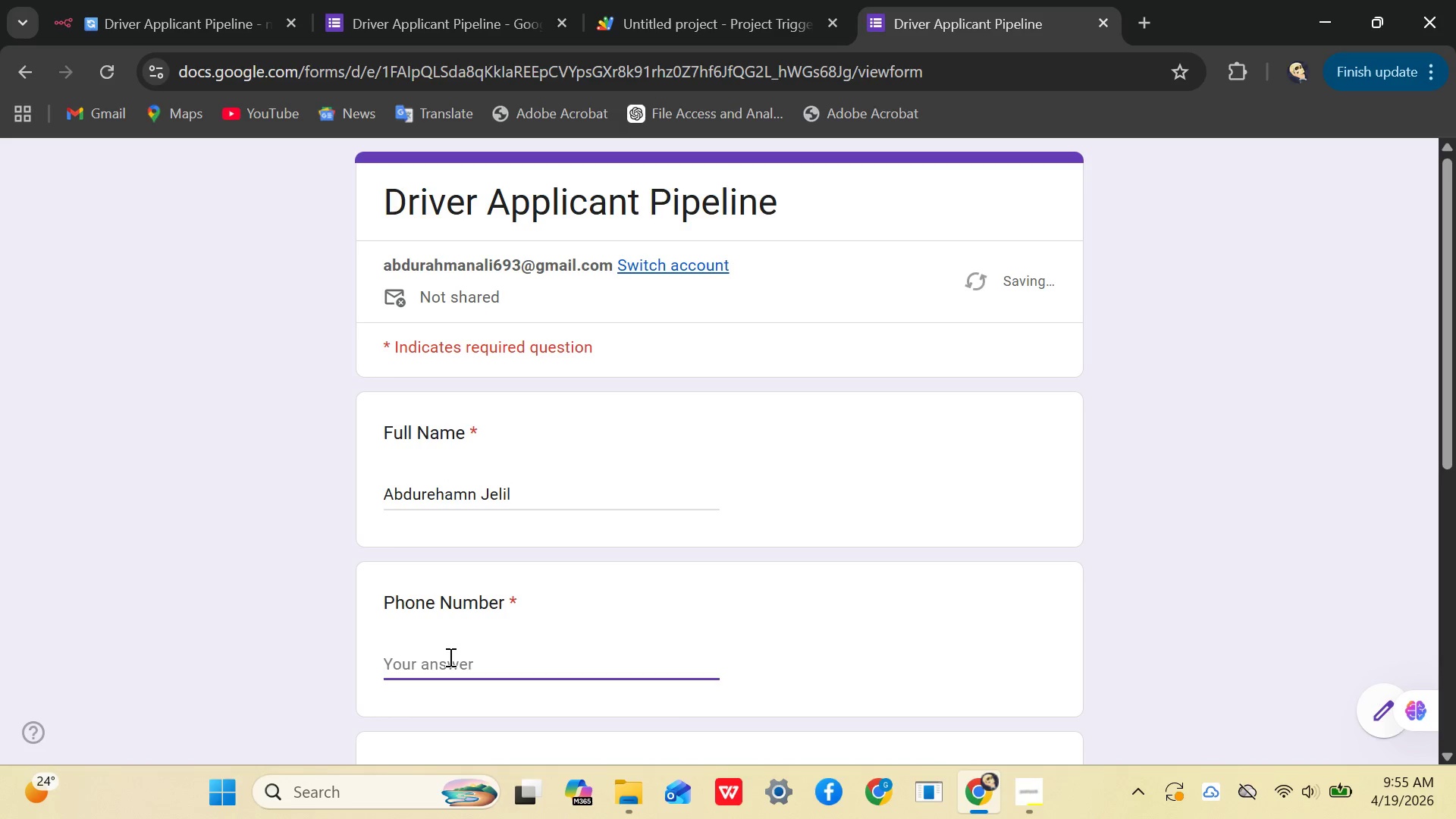 
type(0987898732)
 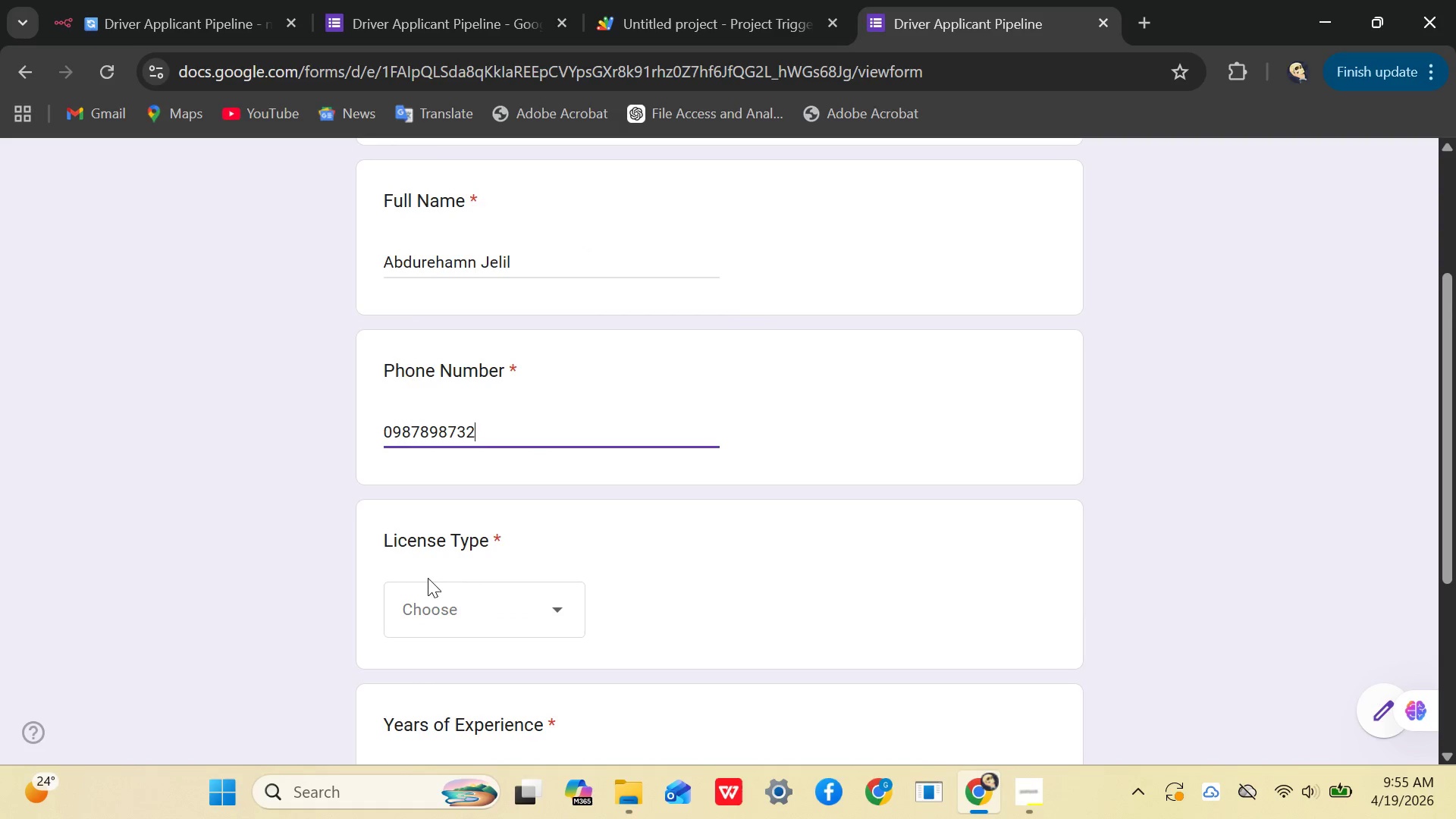 
left_click([428, 620])
 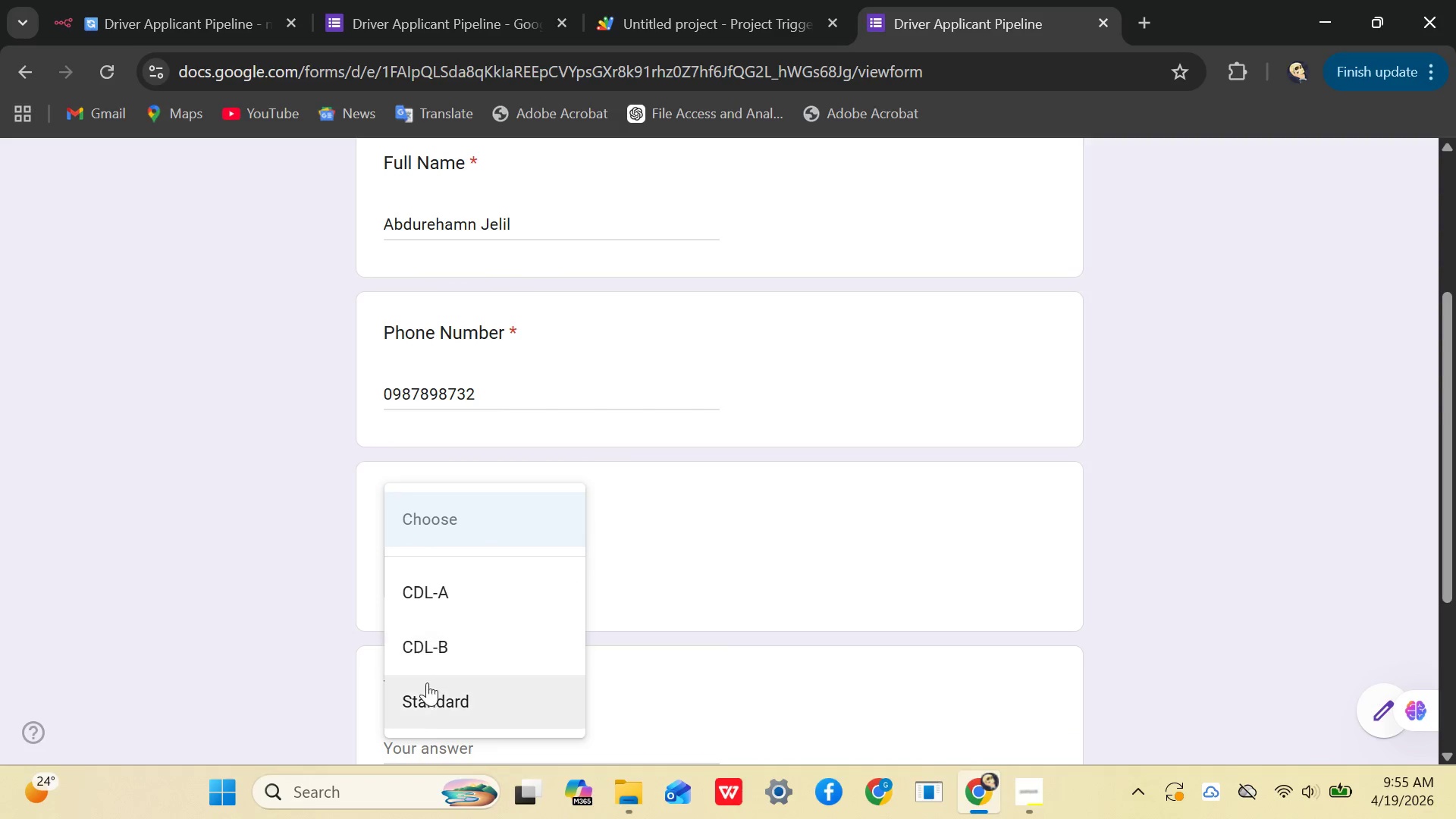 
left_click([426, 710])
 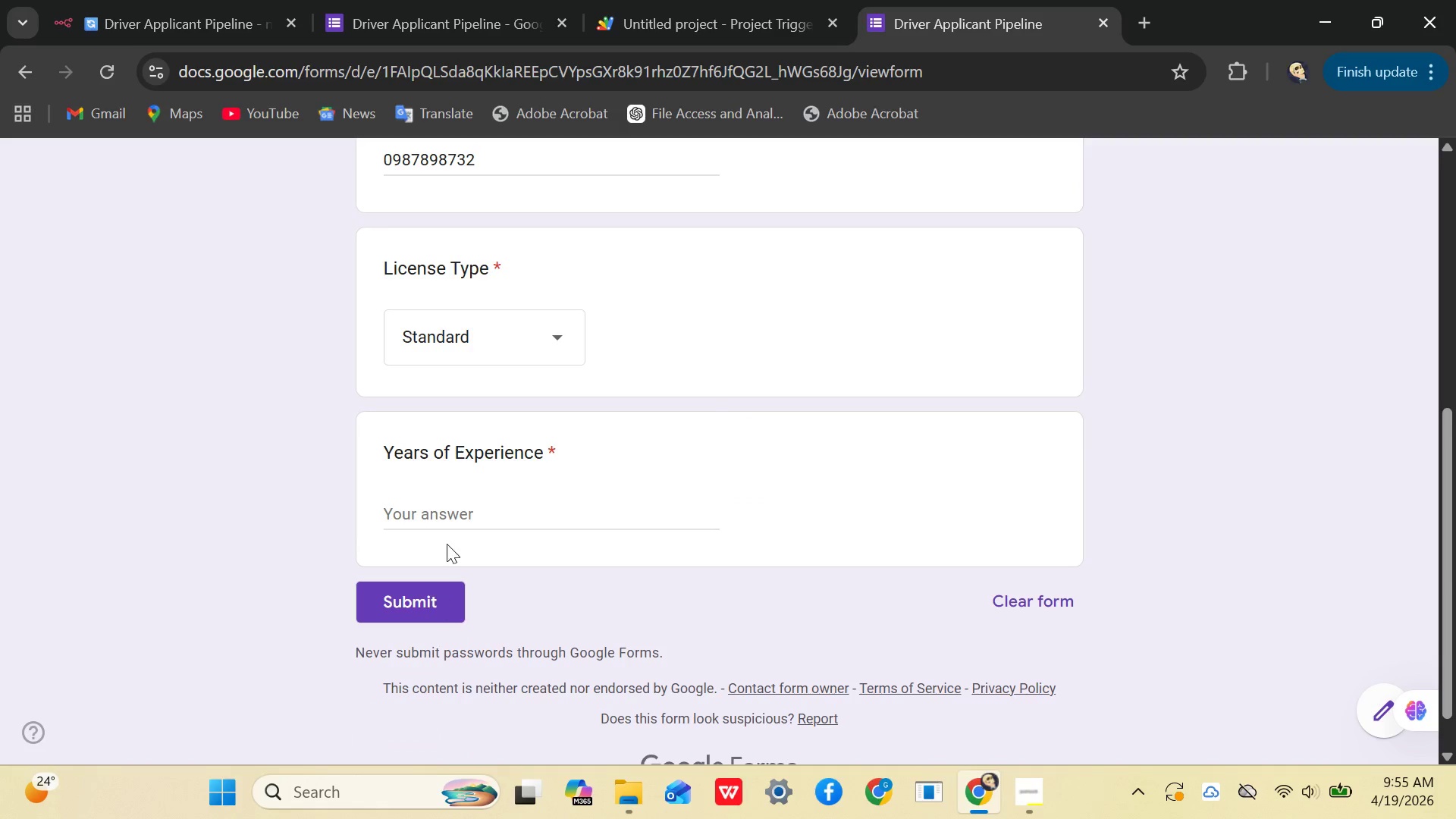 
left_click([458, 509])
 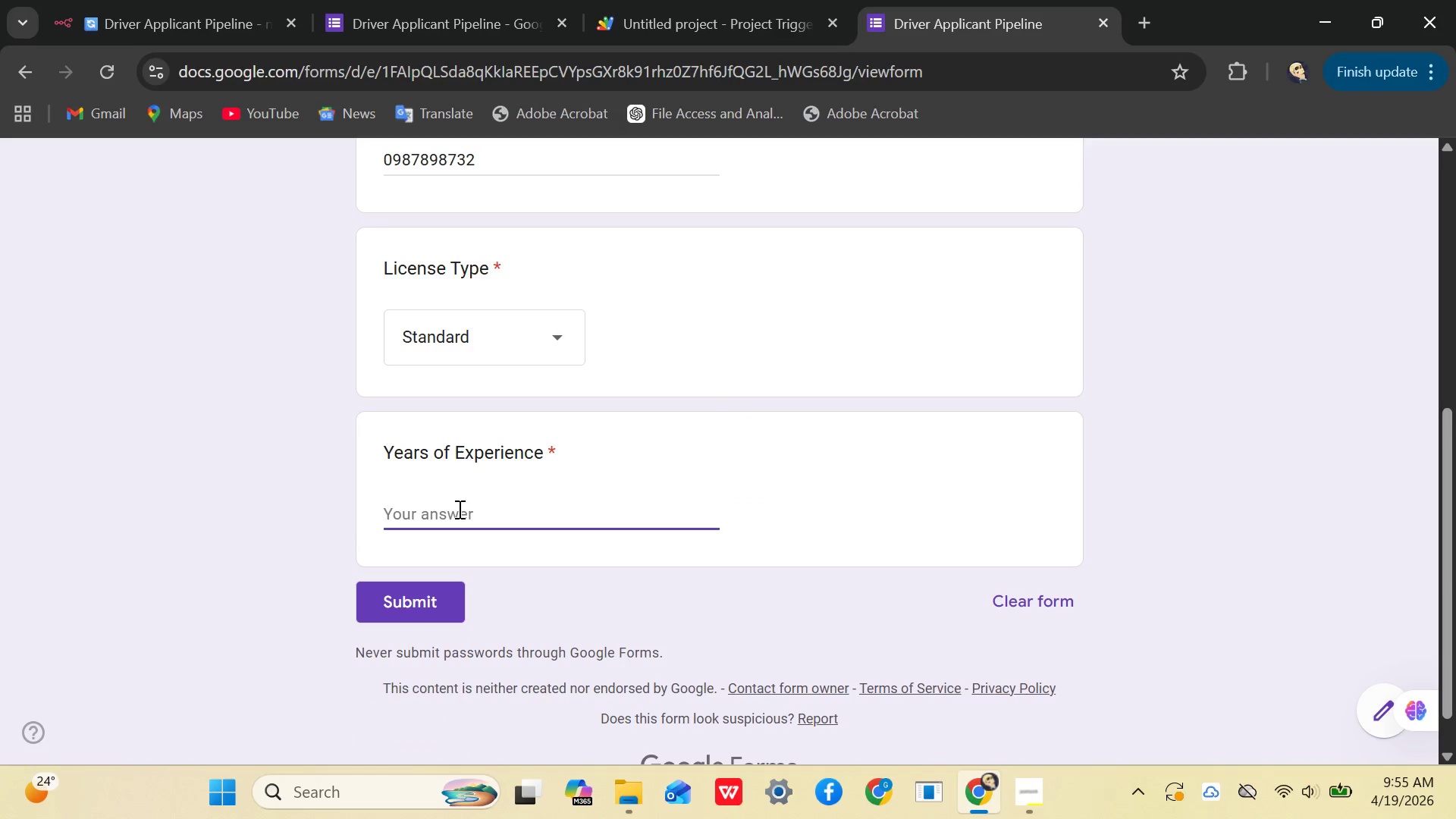 
key(2)
 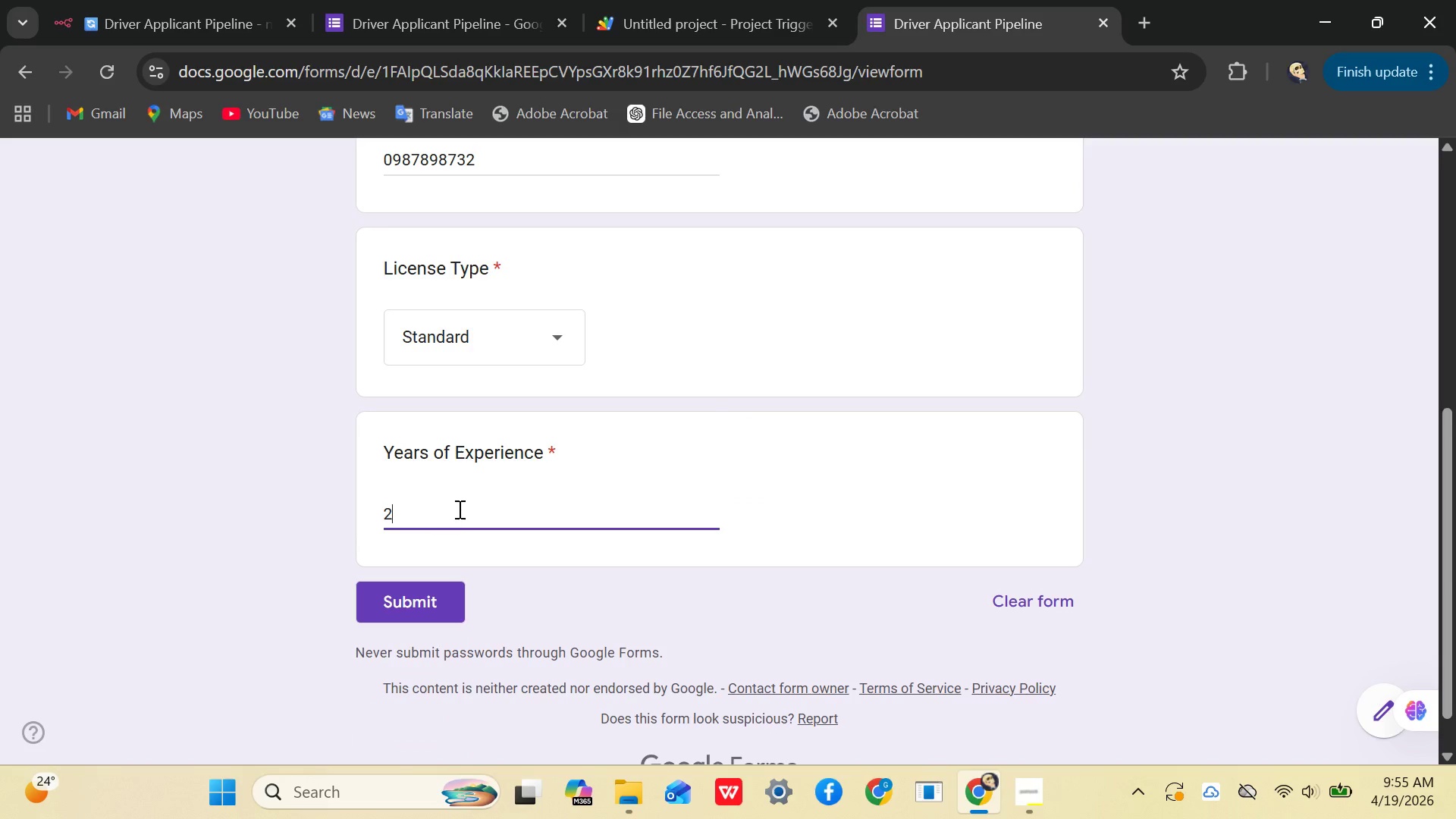 
left_click([397, 610])
 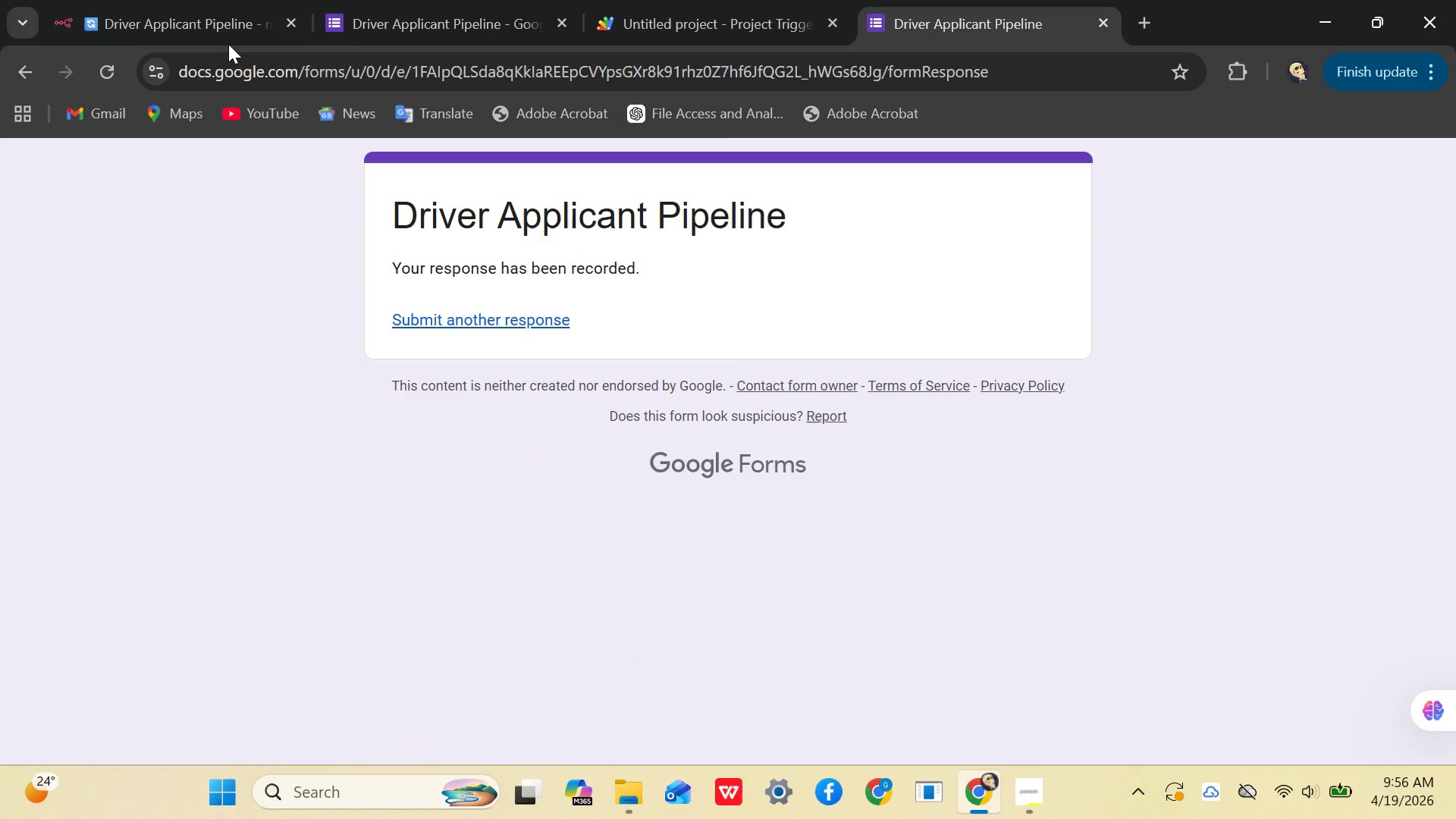 
left_click([210, 33])
 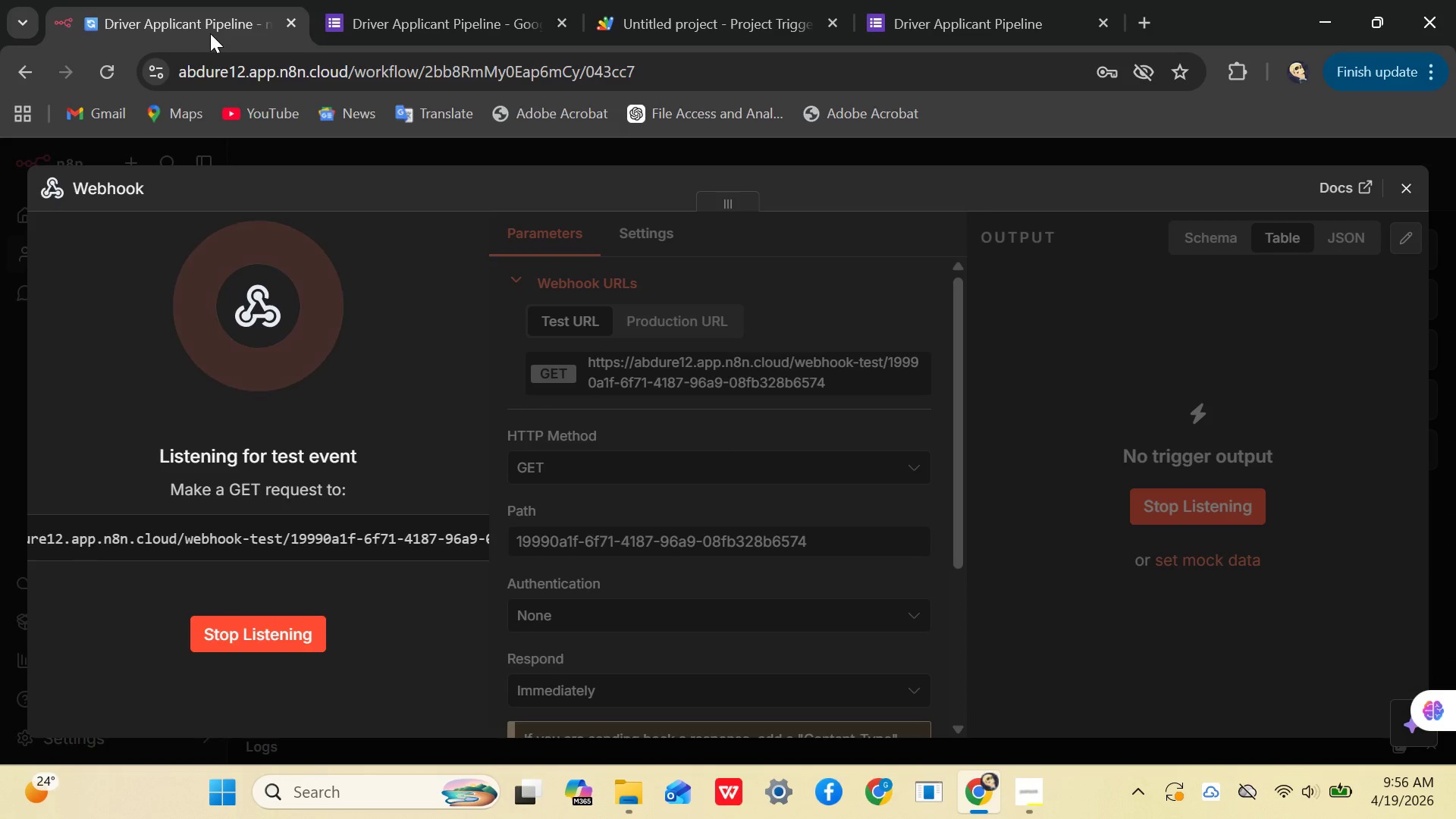 
wait(8.64)
 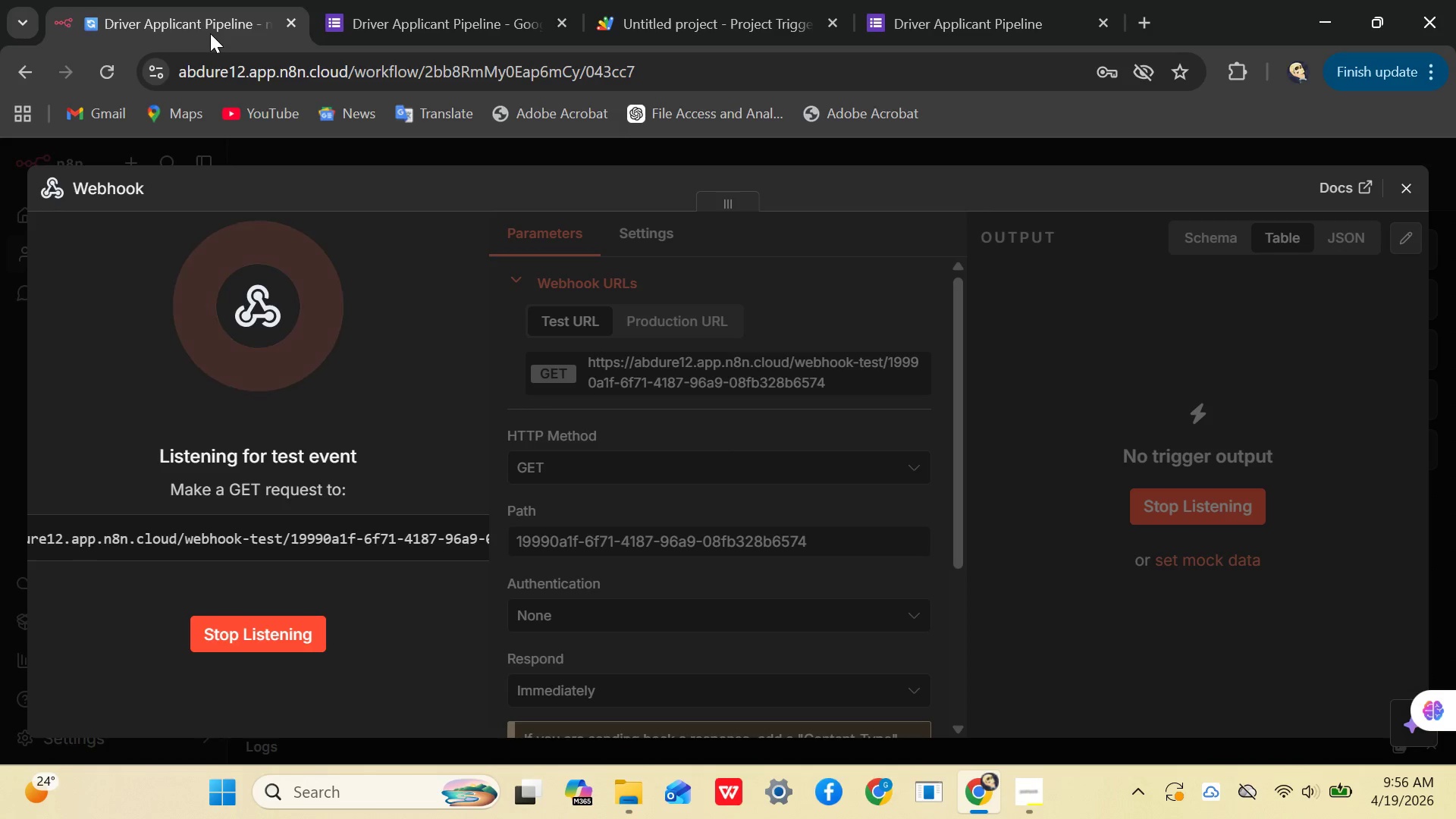 
left_click([673, 5])
 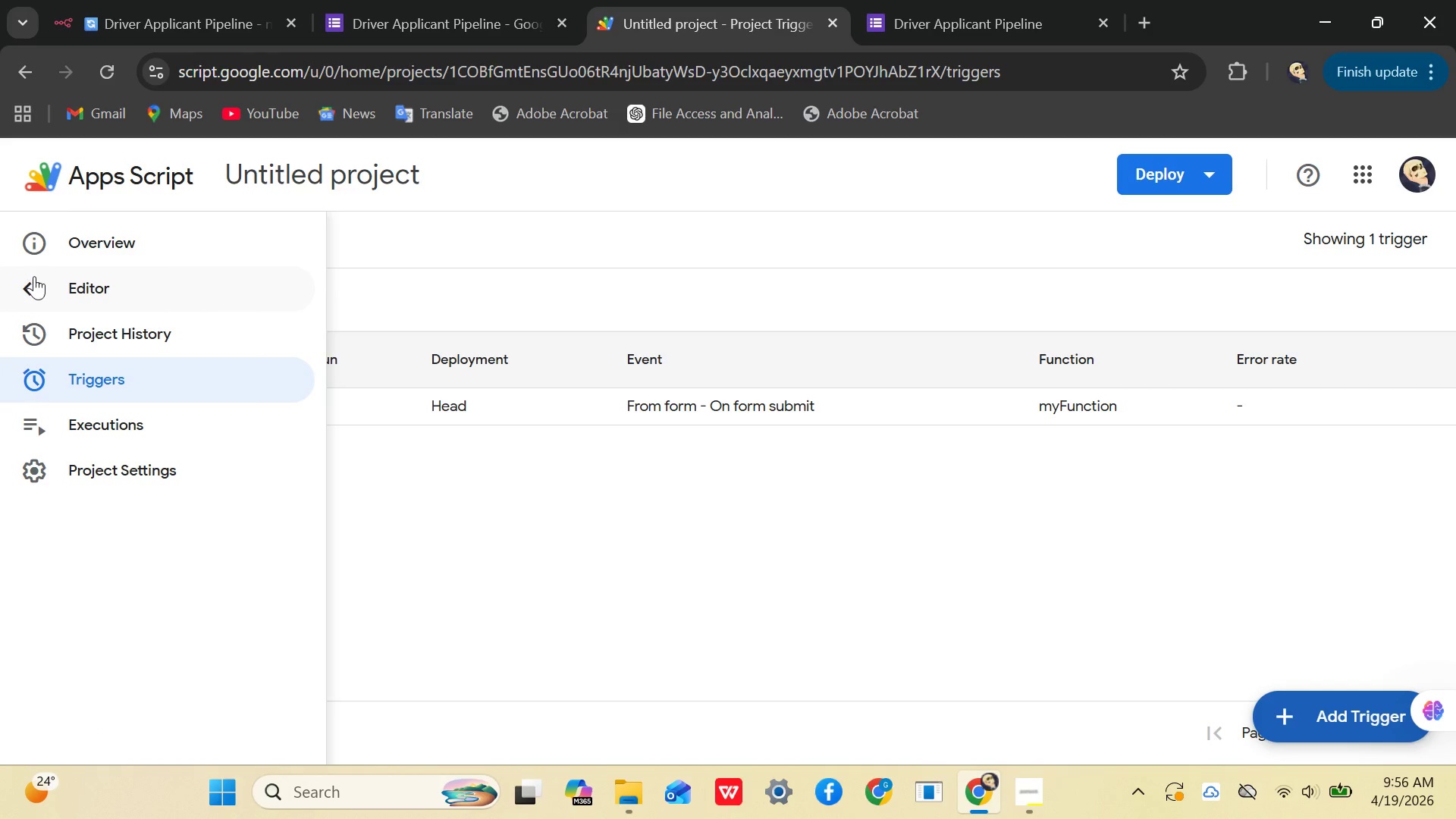 
left_click([34, 281])
 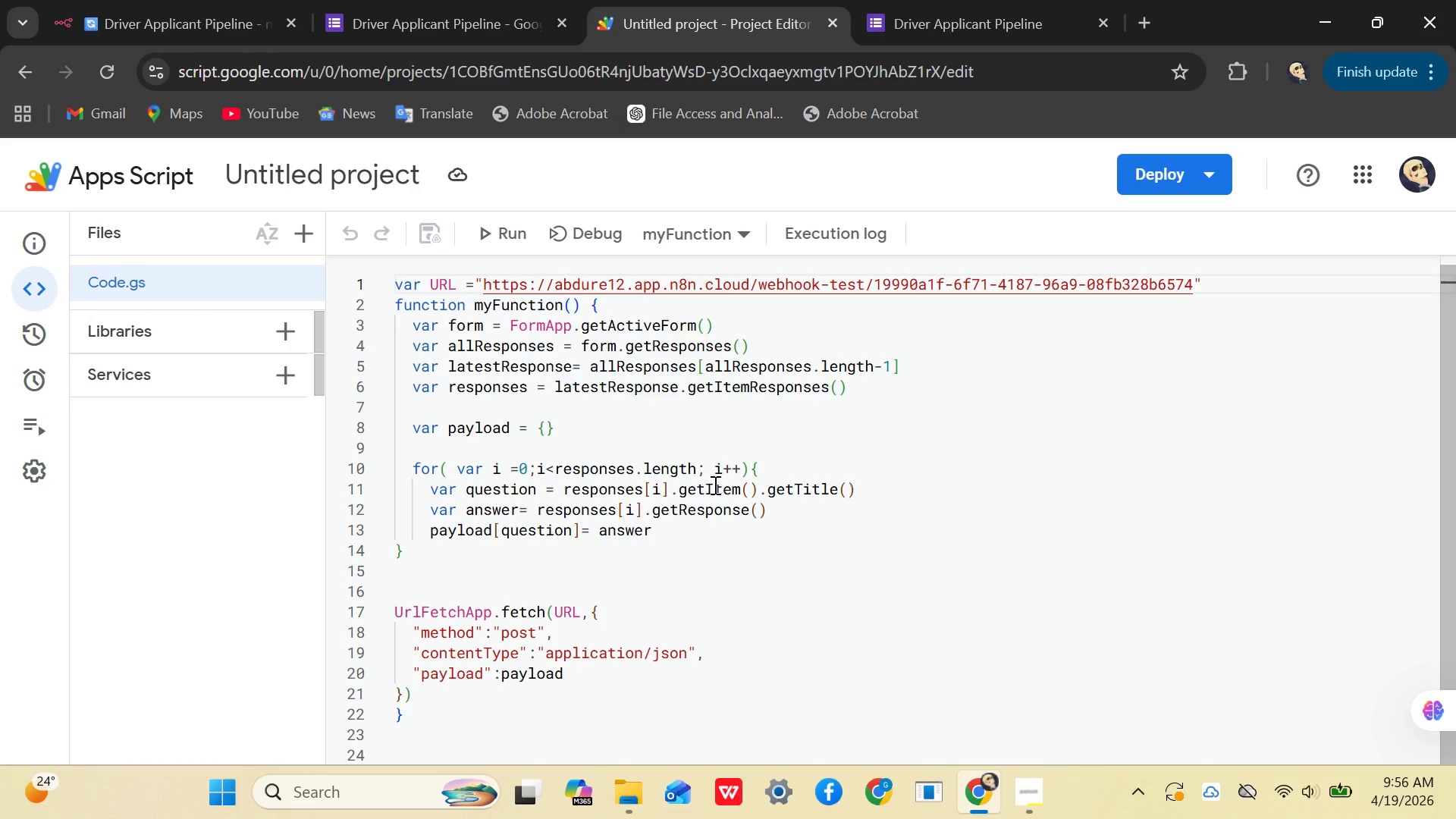 
wait(16.98)
 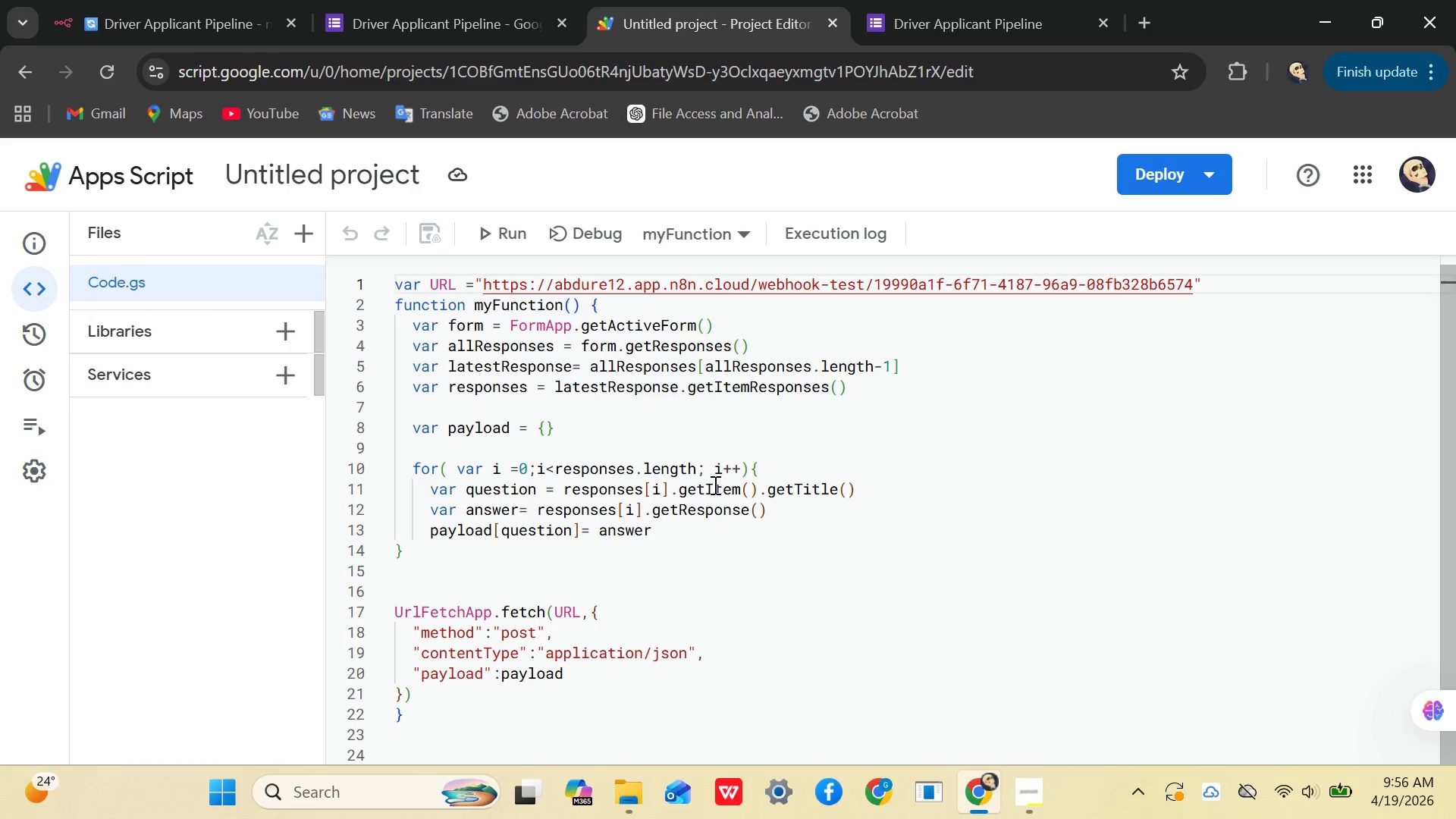 
double_click([532, 678])
 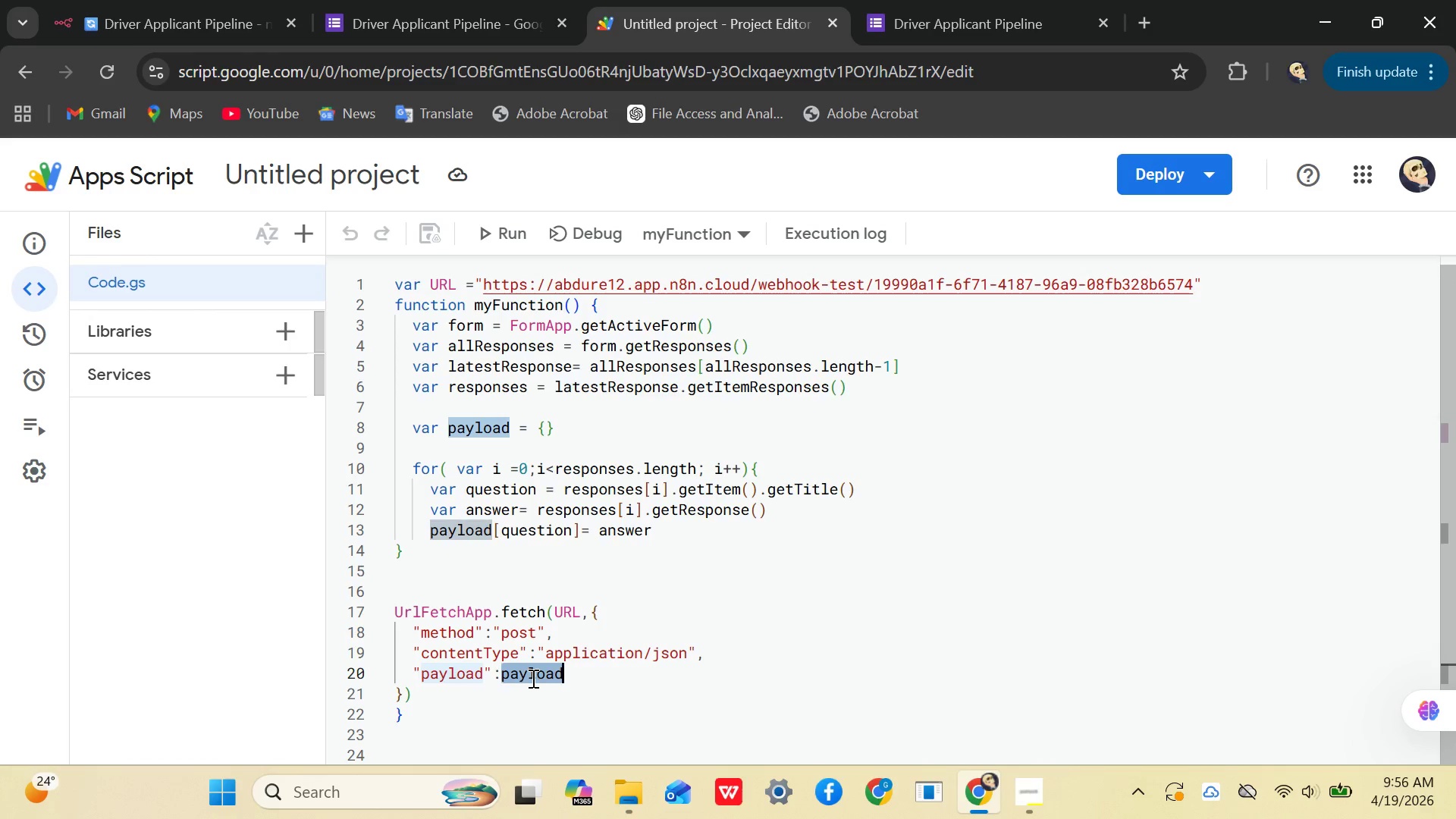 
type(Json)
key(Tab)
type(.stri)
key(Tab)
type((pa)
key(Tab)
 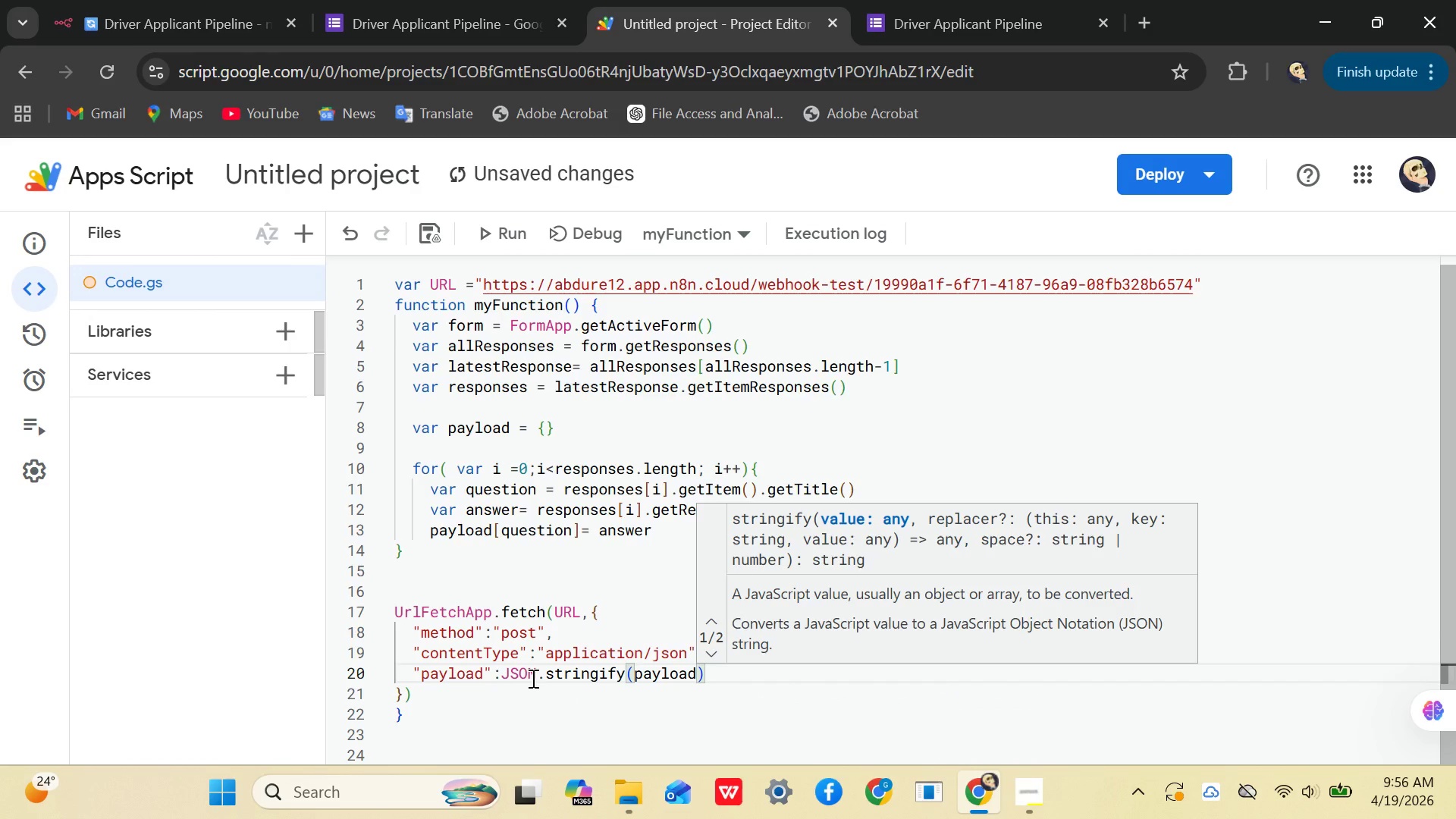 
left_click([429, 238])
 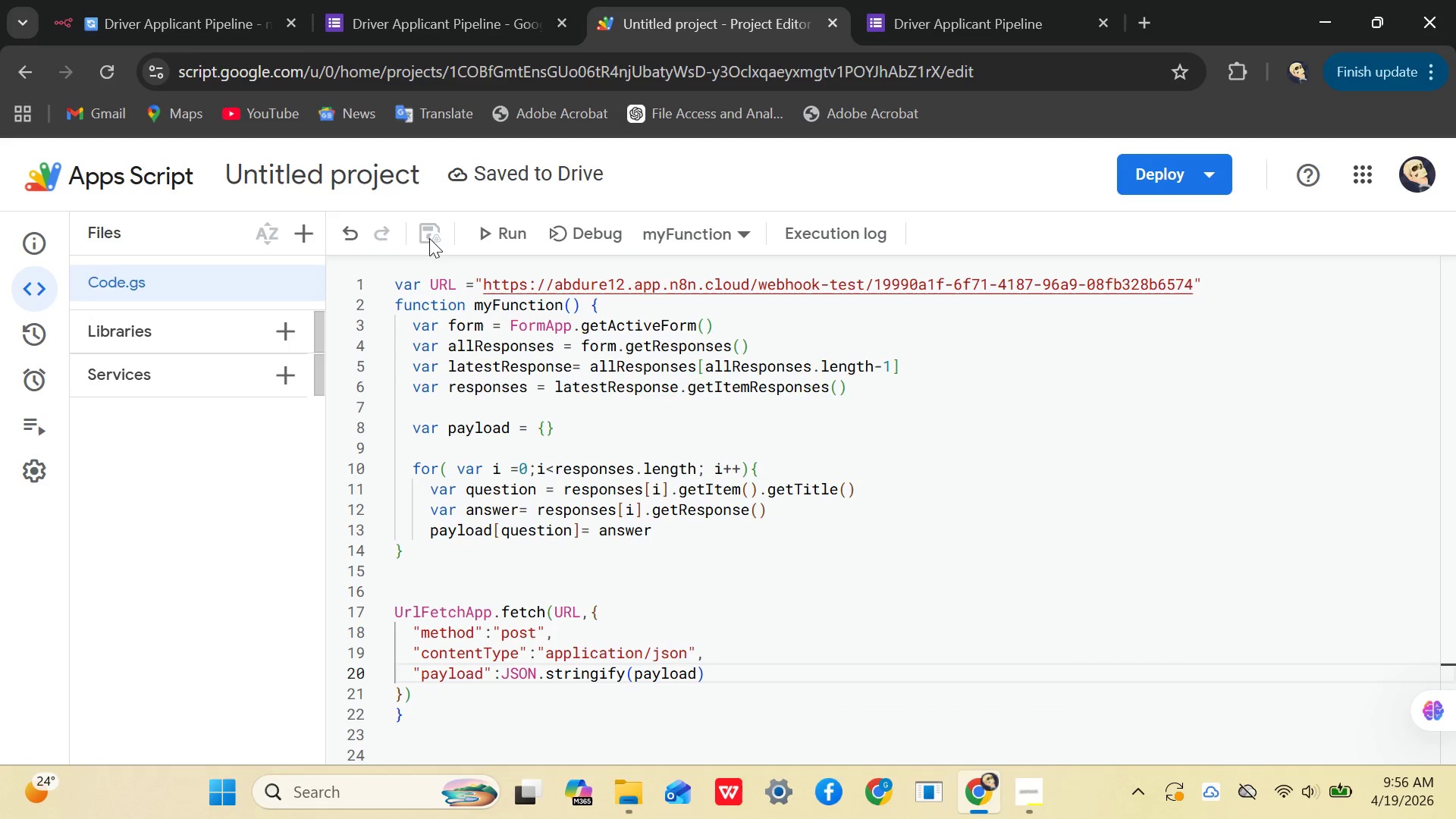 
left_click([150, 0])
 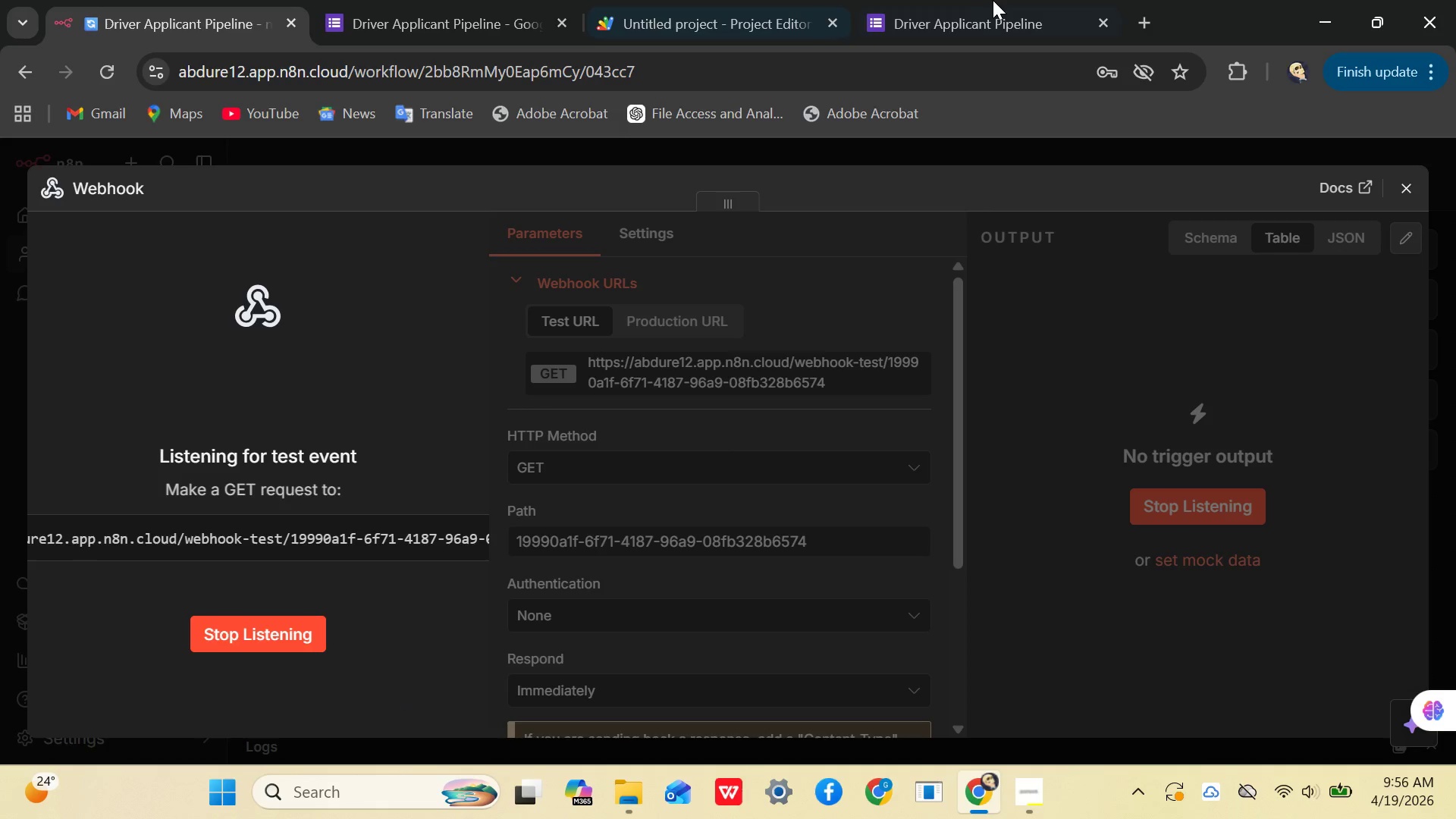 
left_click([978, 10])
 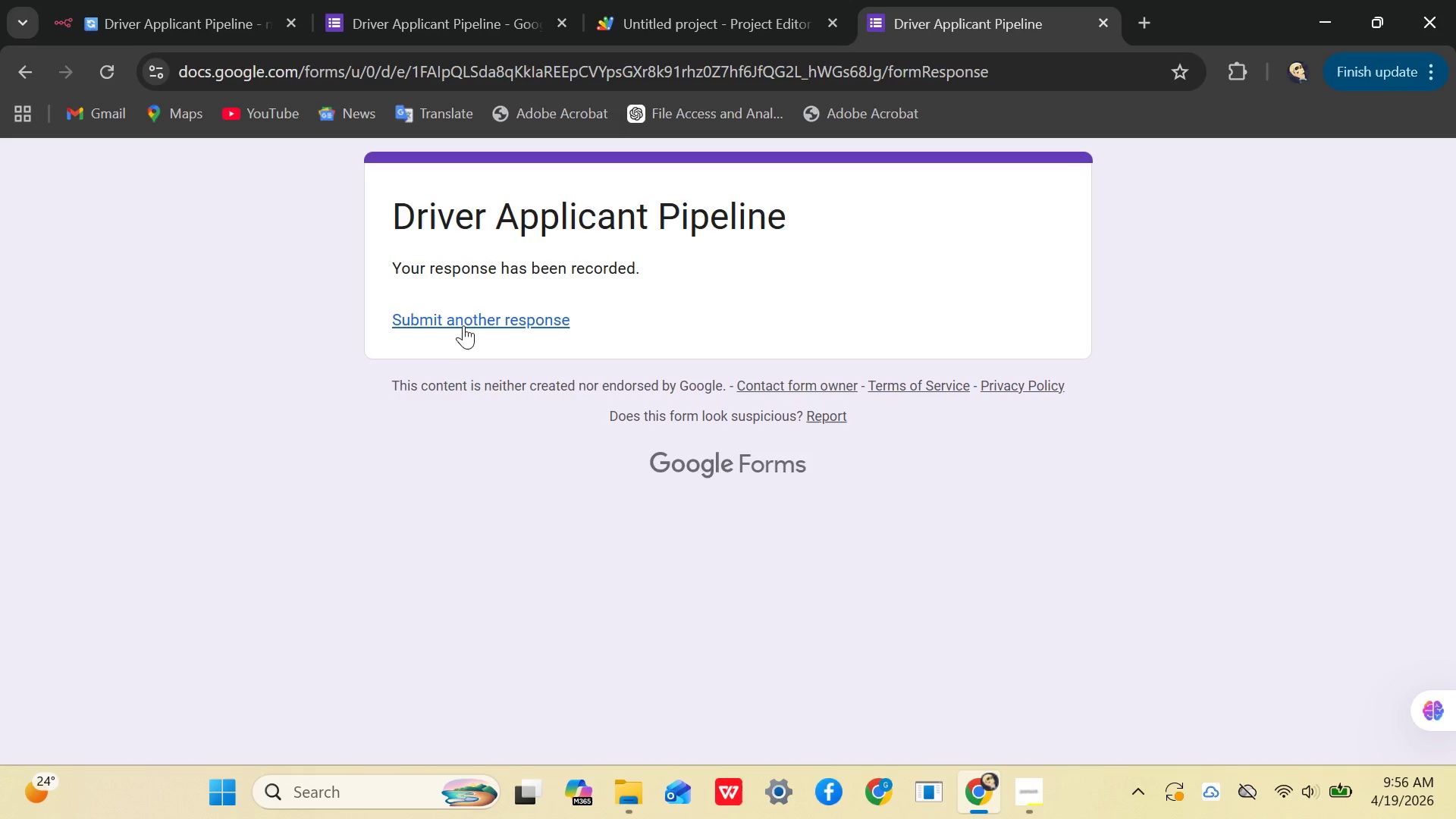 
left_click([460, 322])
 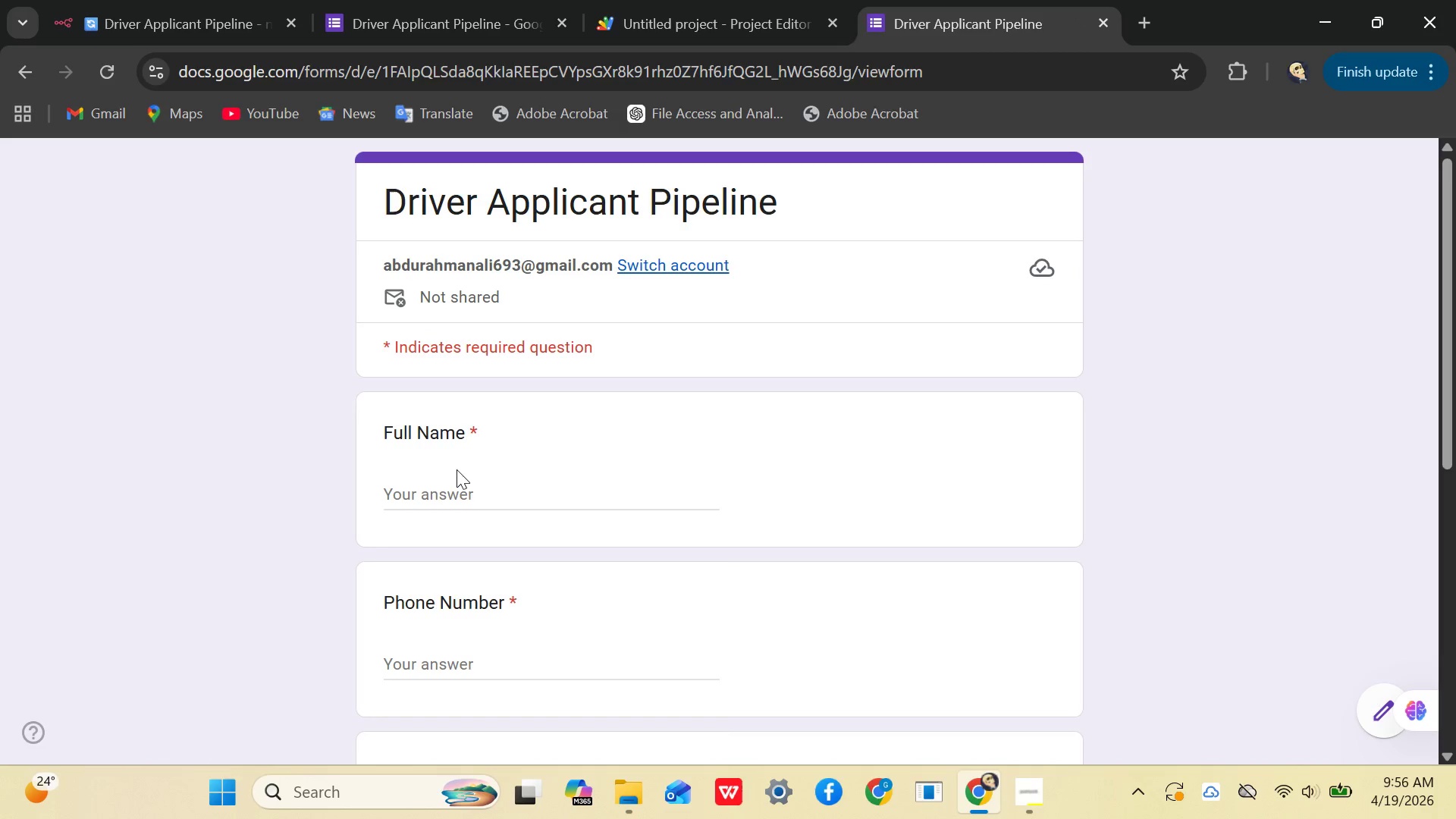 
left_click([431, 501])
 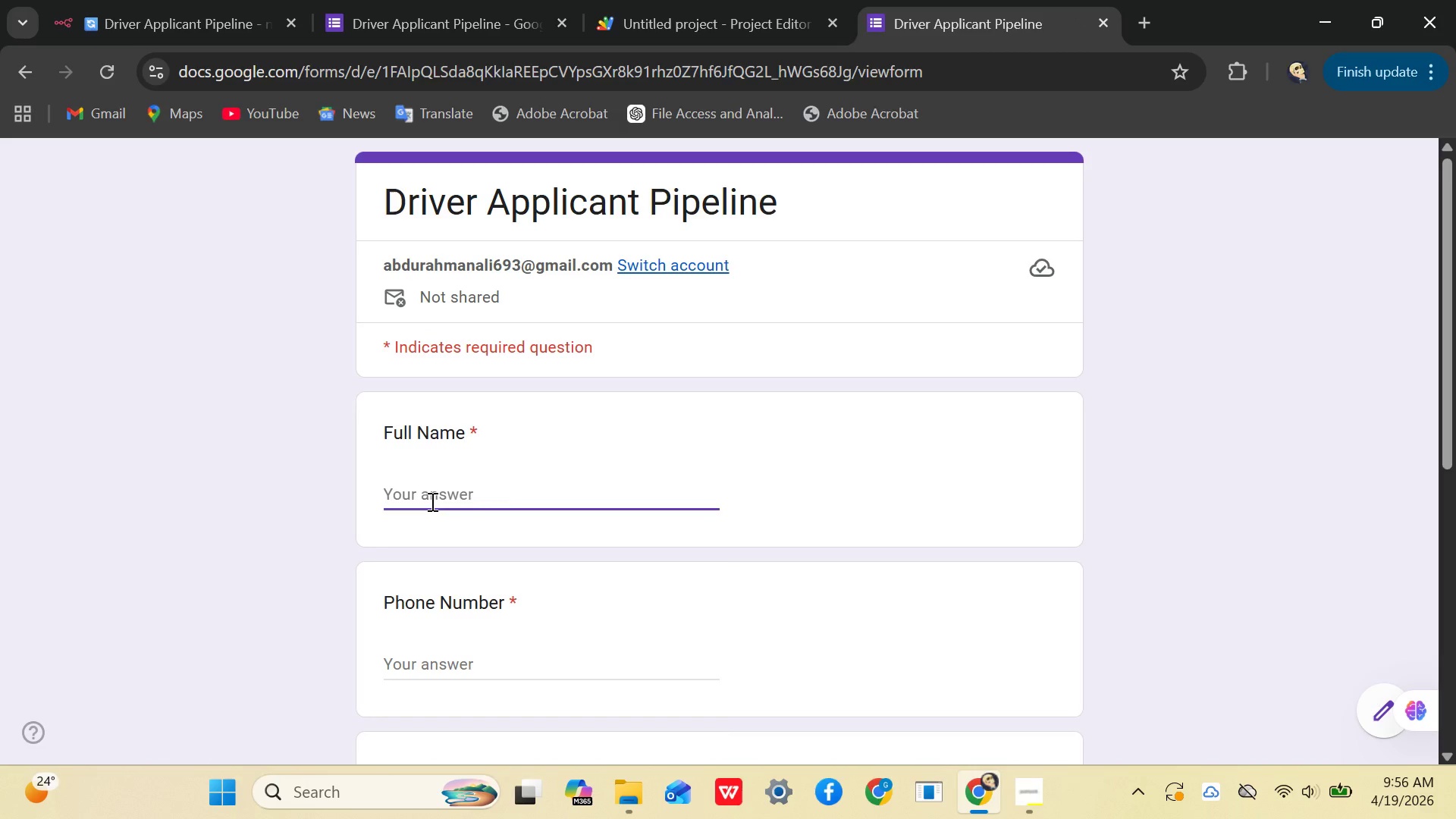 
type(abdure)
key(Tab)
type(0983939``)
key(Backspace)
key(Backspace)
type(88)
key(Tab)
type( )
 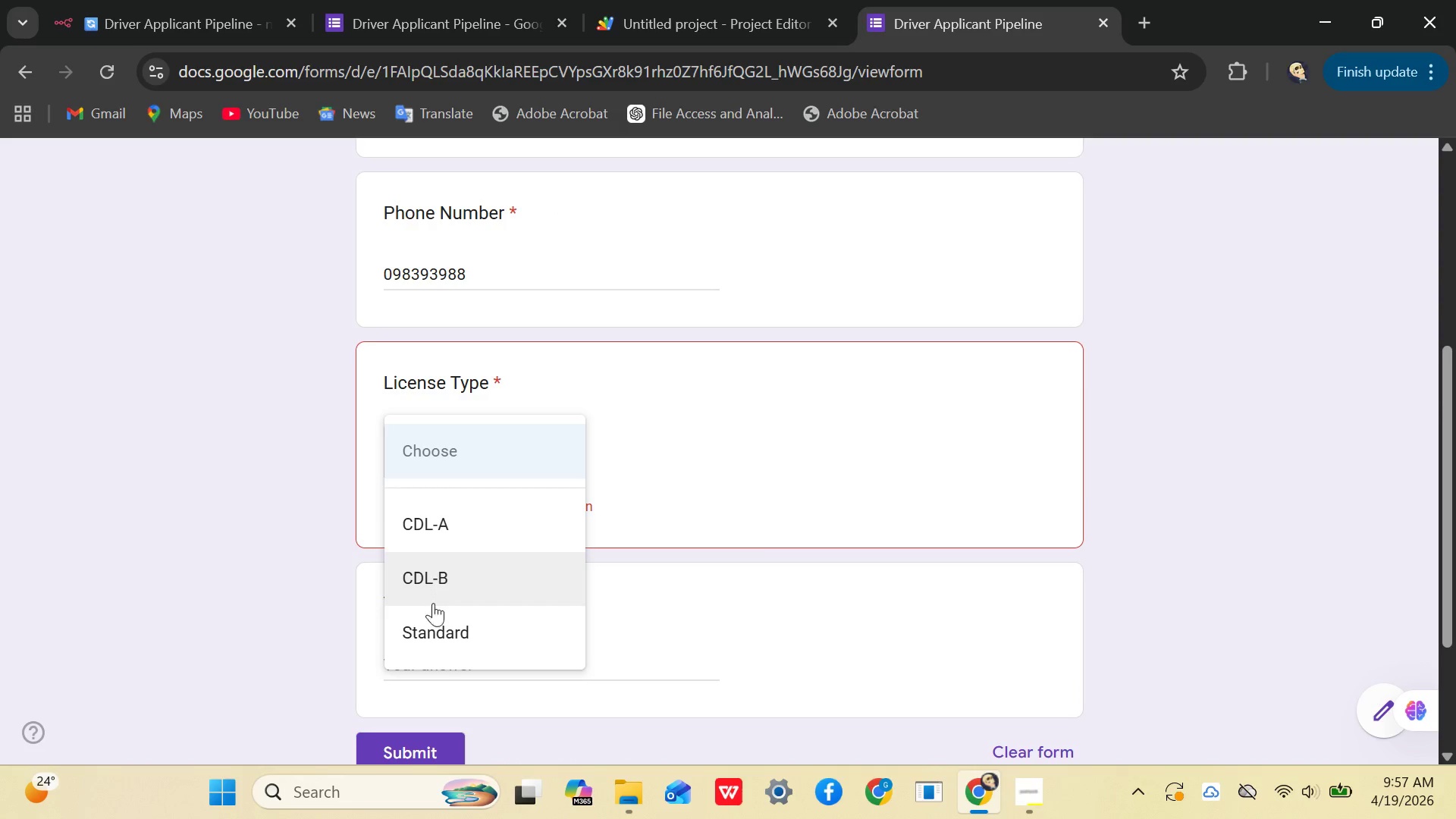 
left_click([433, 614])
 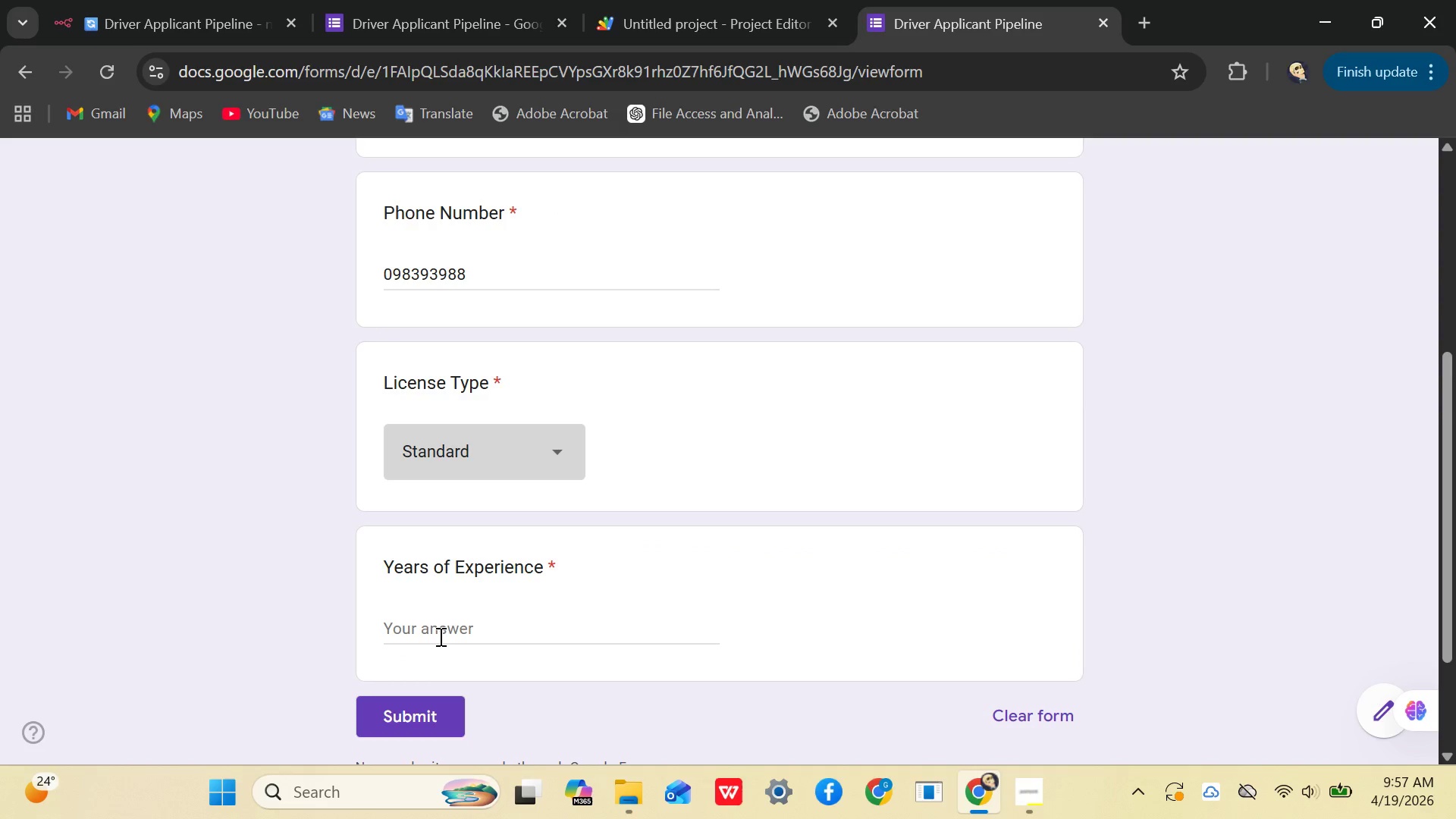 
left_click([438, 633])
 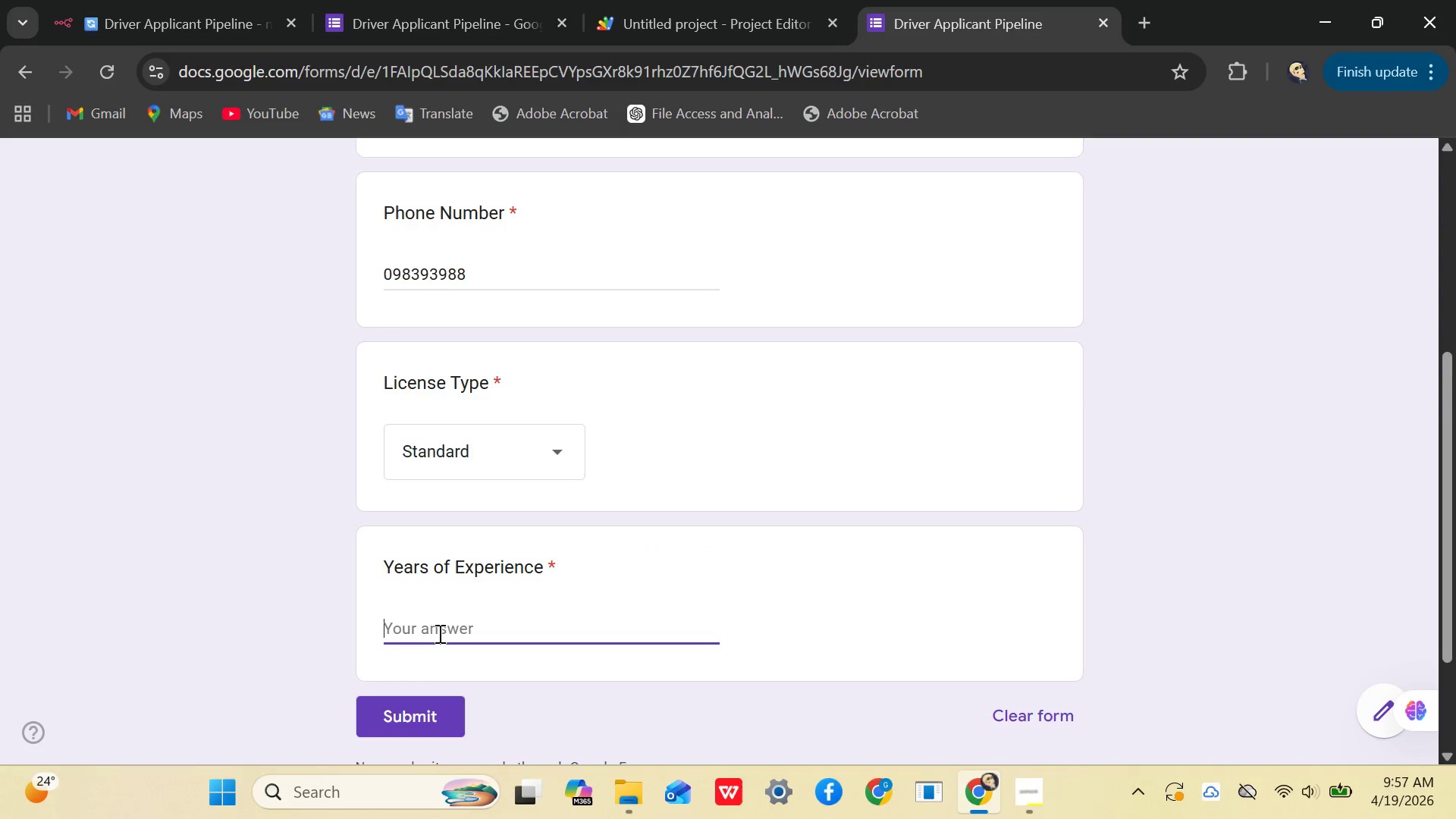 
key(2)
 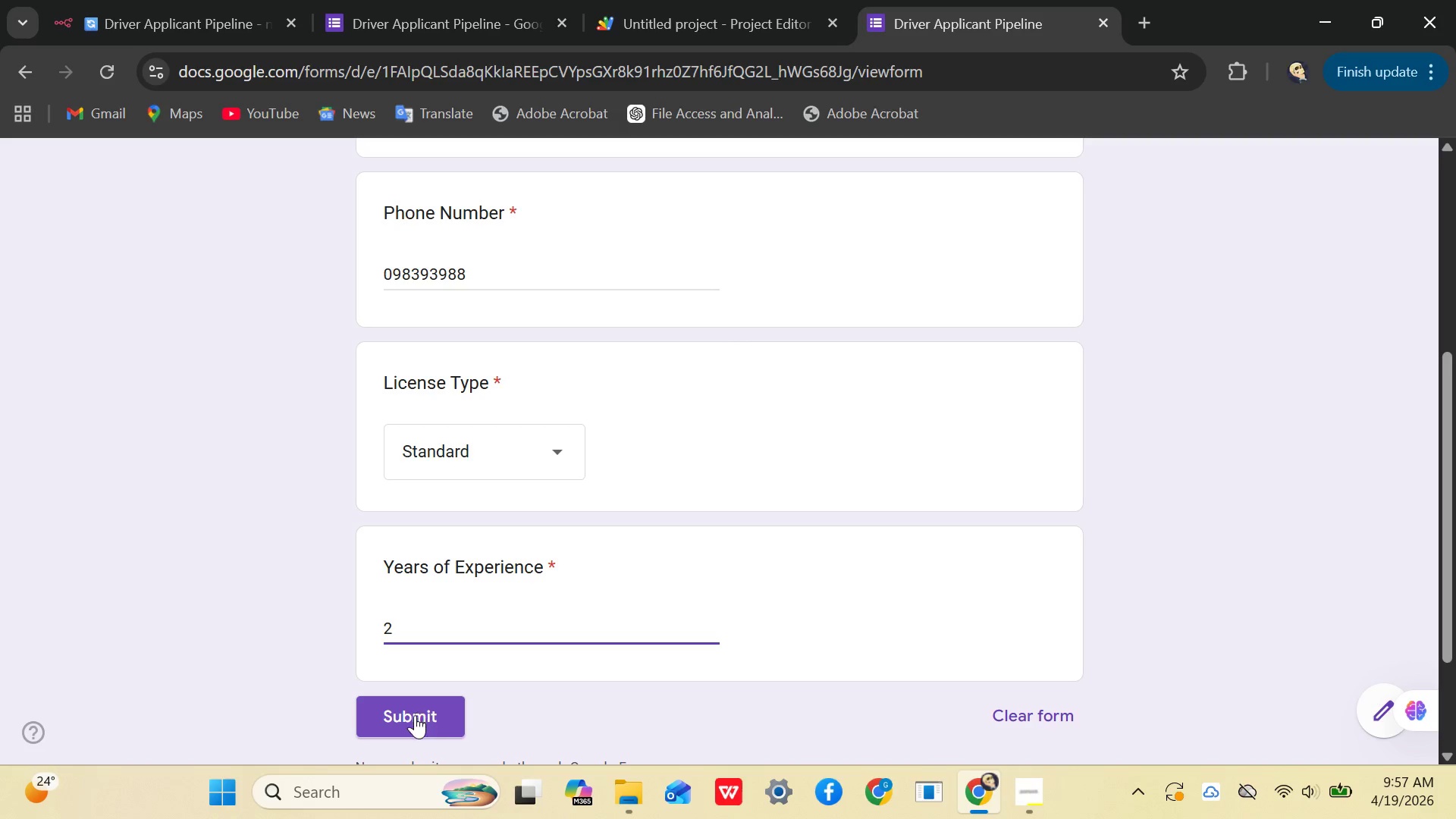 
left_click([414, 717])
 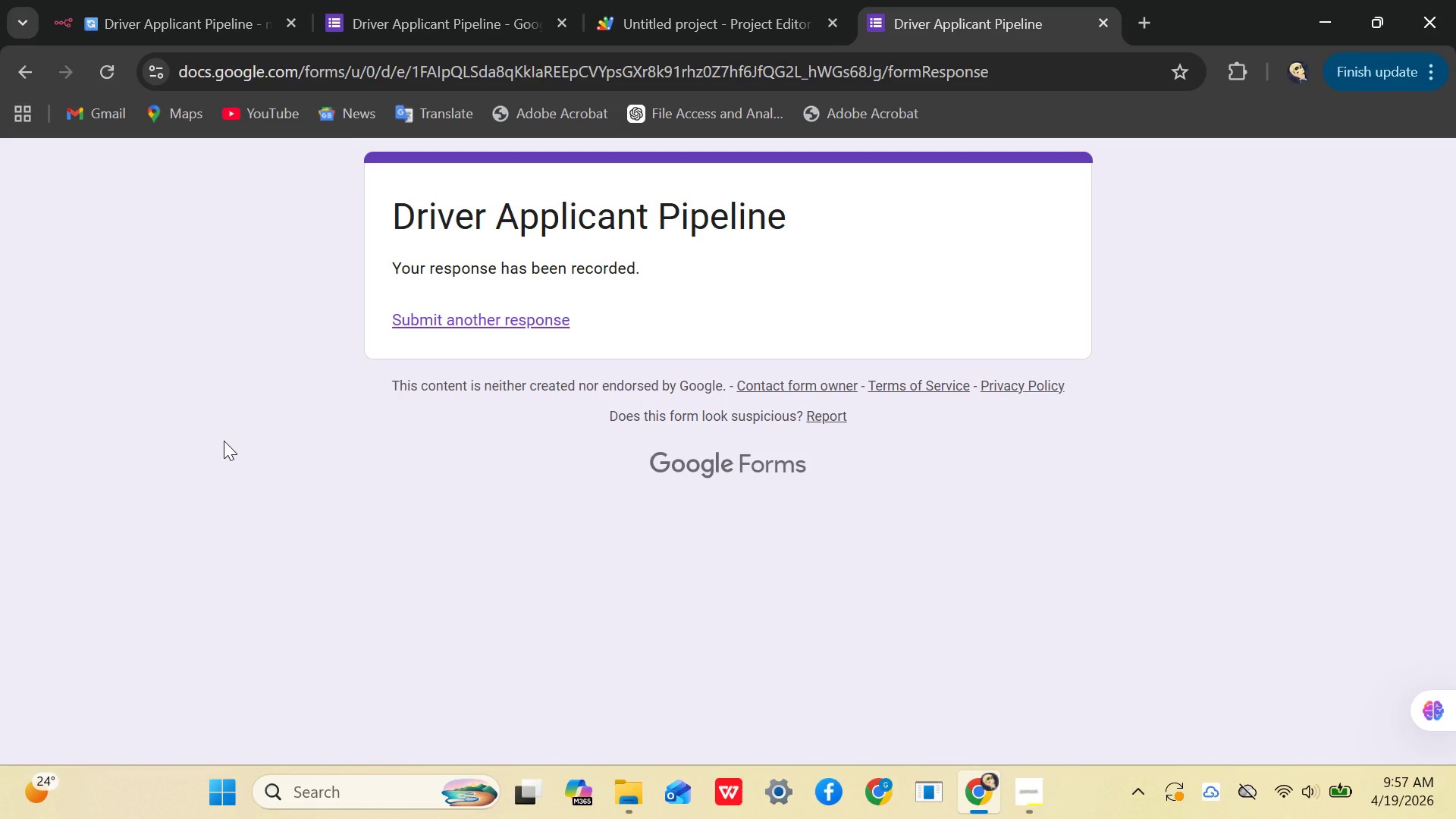 
left_click([134, 0])
 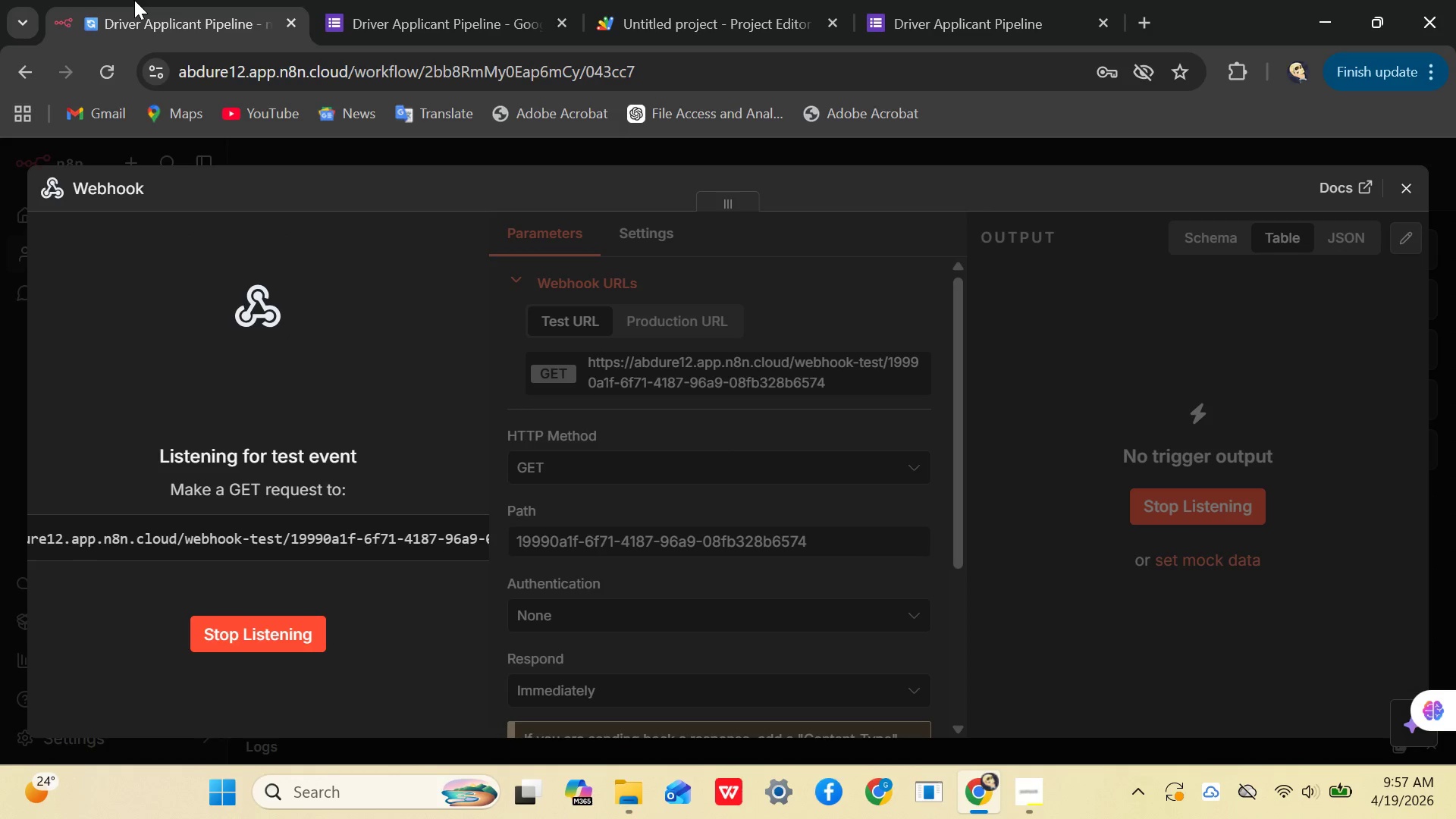 
wait(10.06)
 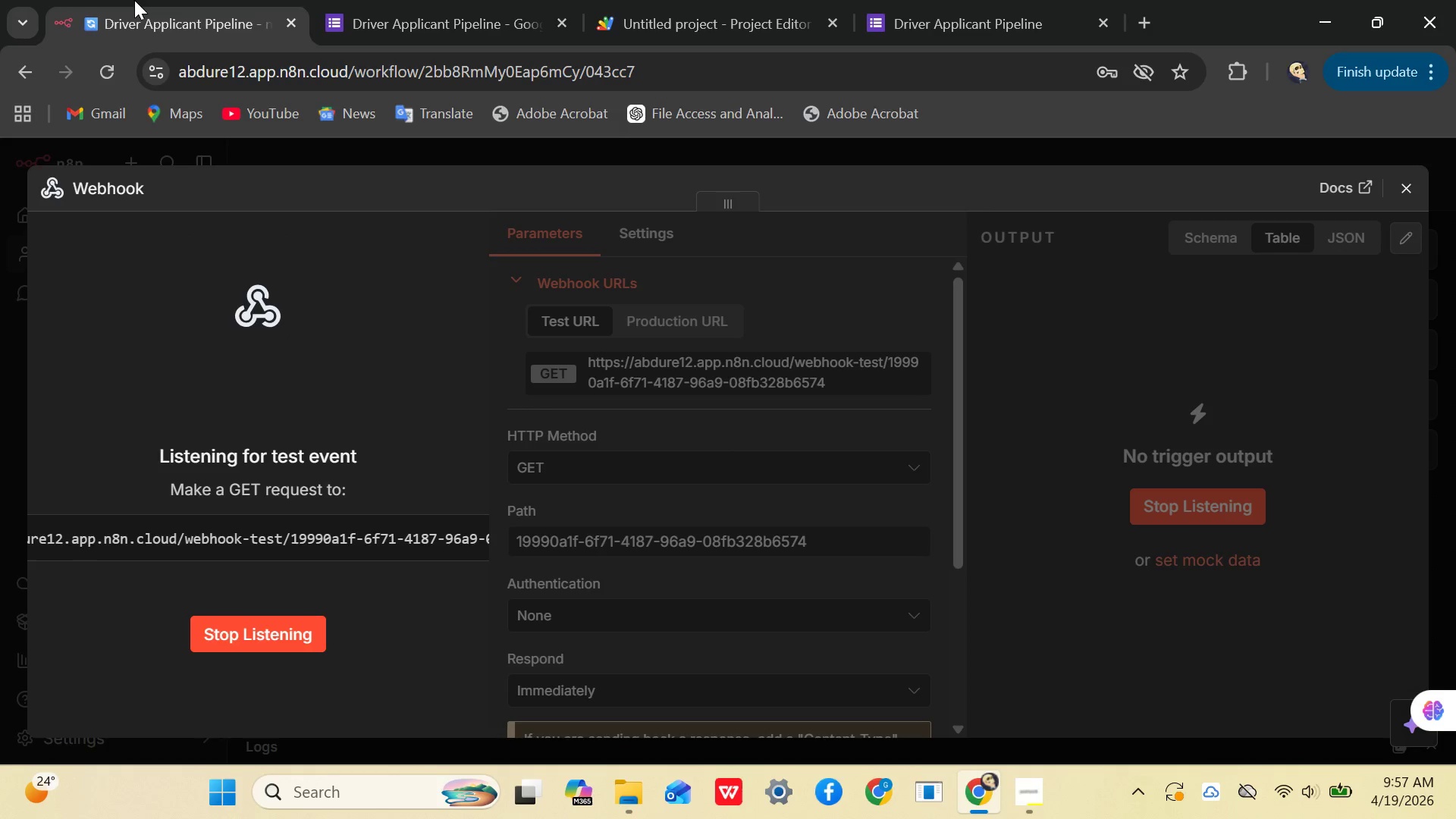 
left_click([243, 544])
 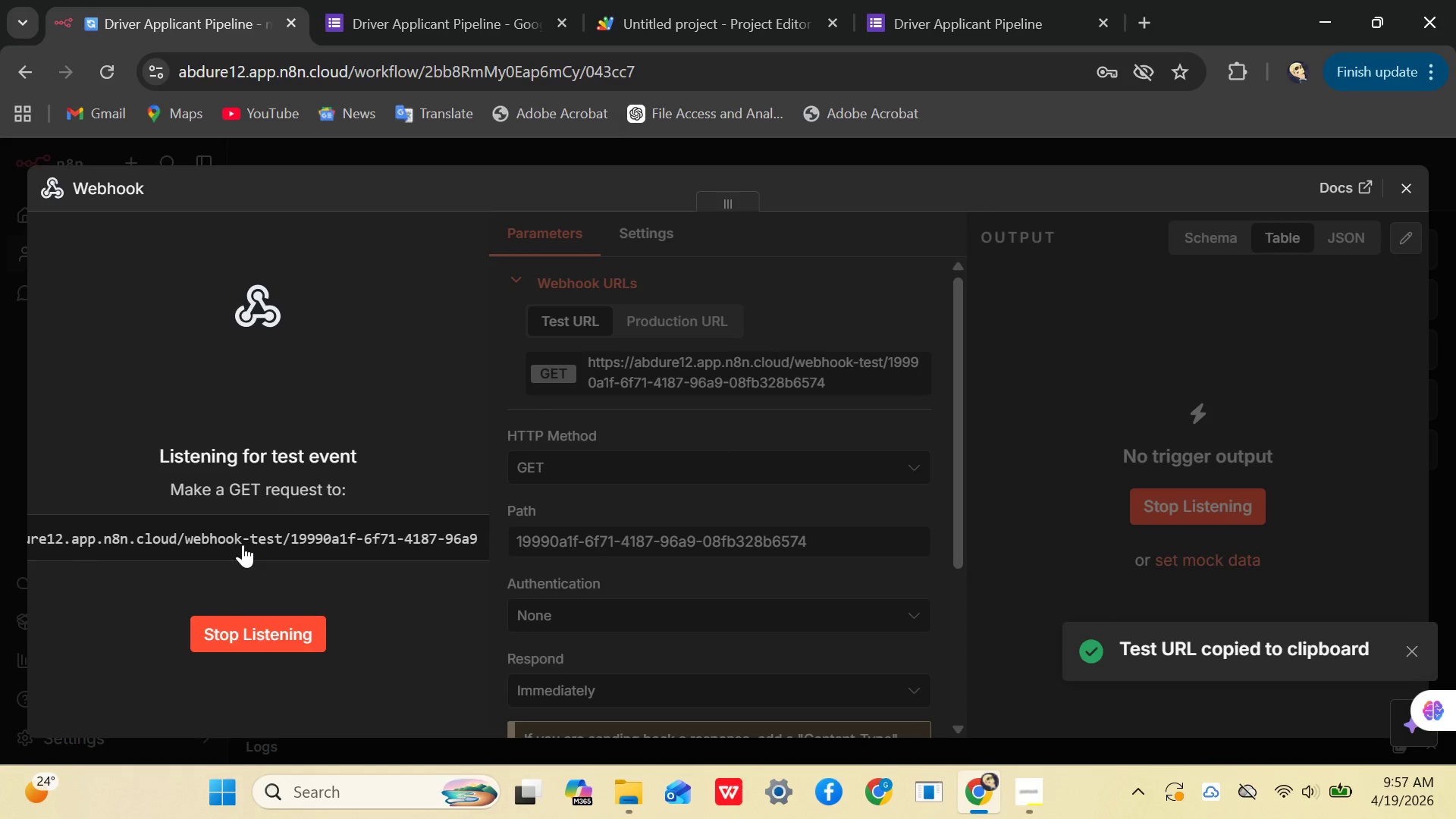 
left_click([695, 0])
 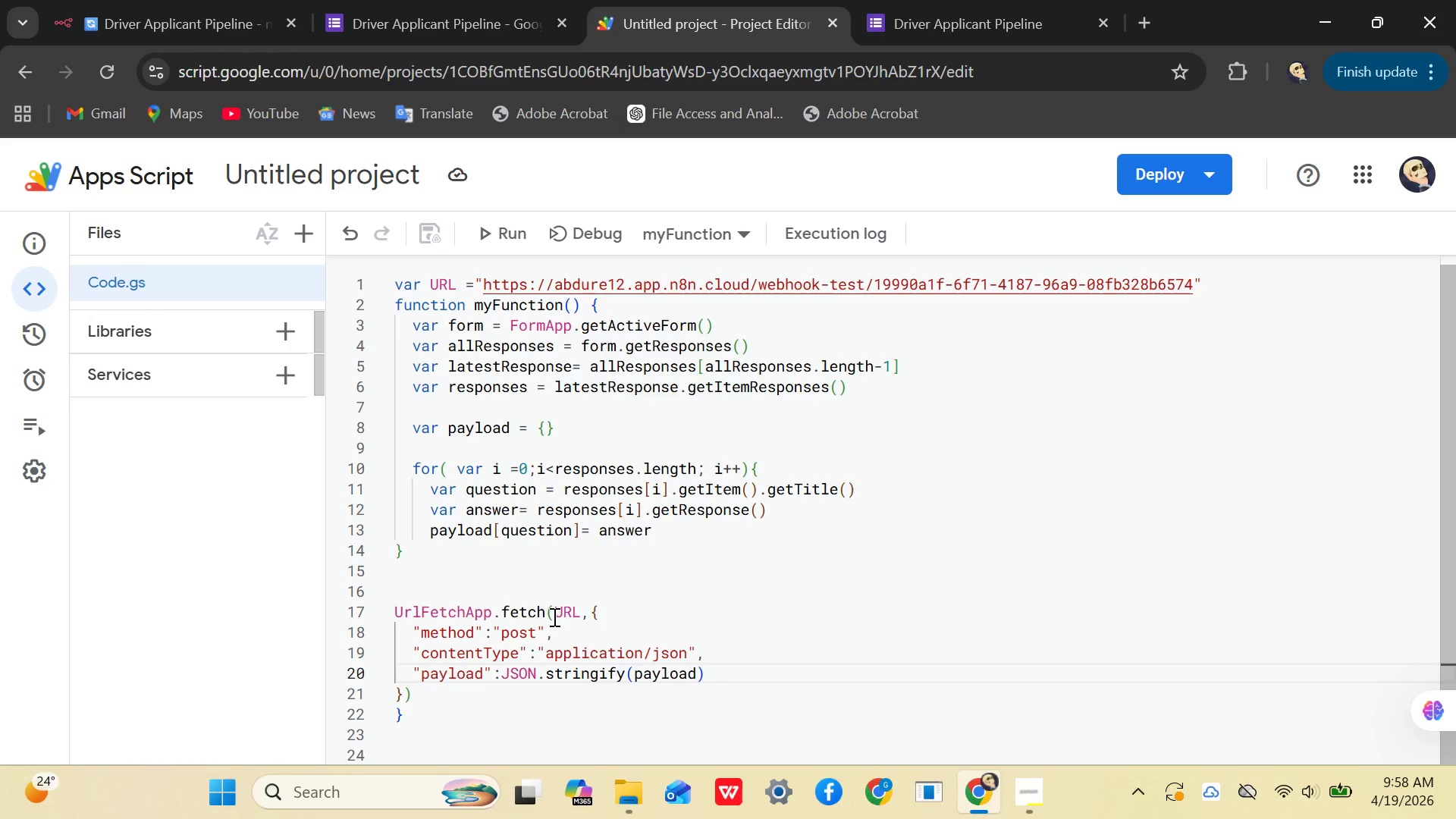 
wait(58.45)
 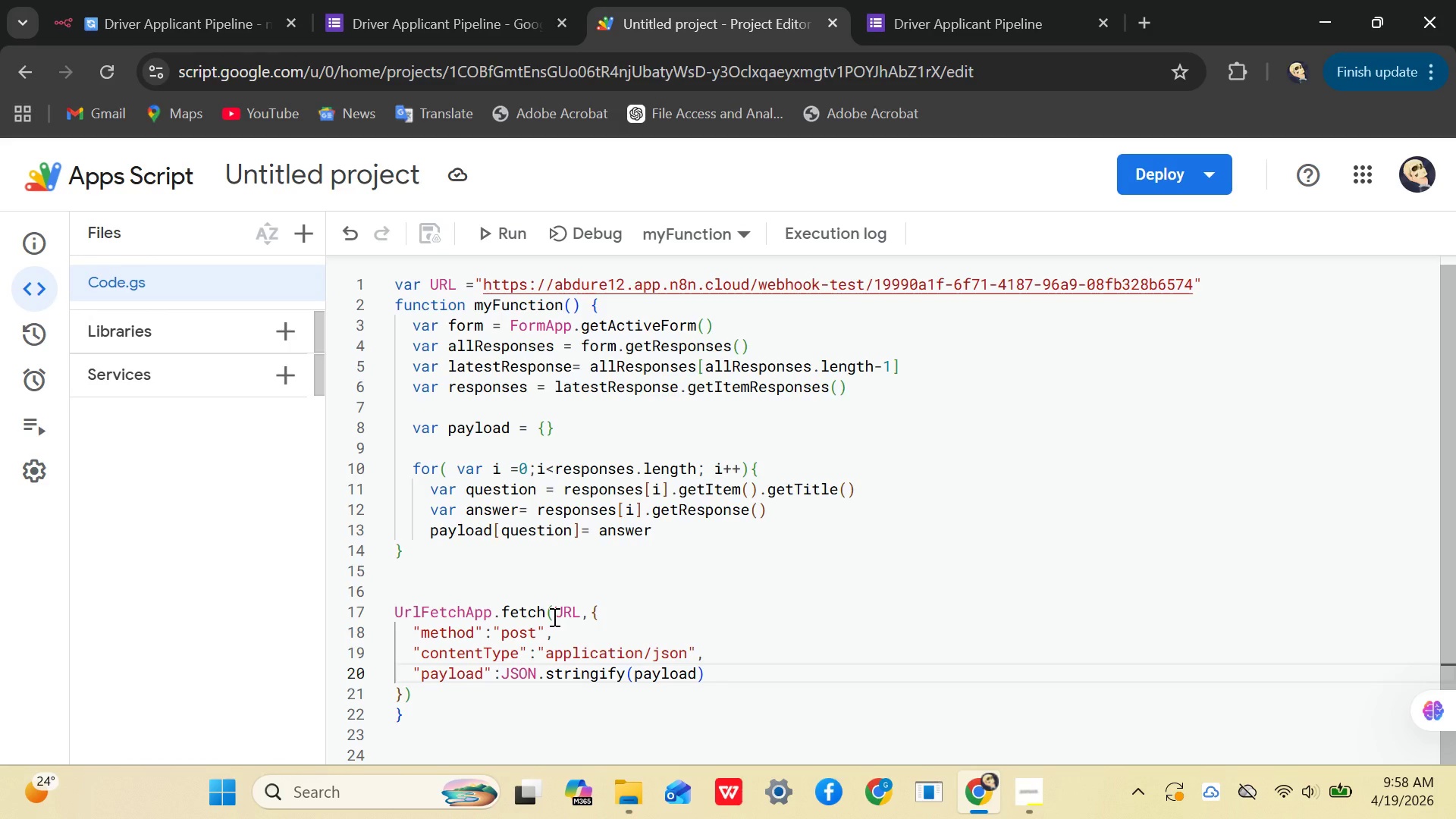 
double_click([570, 617])
 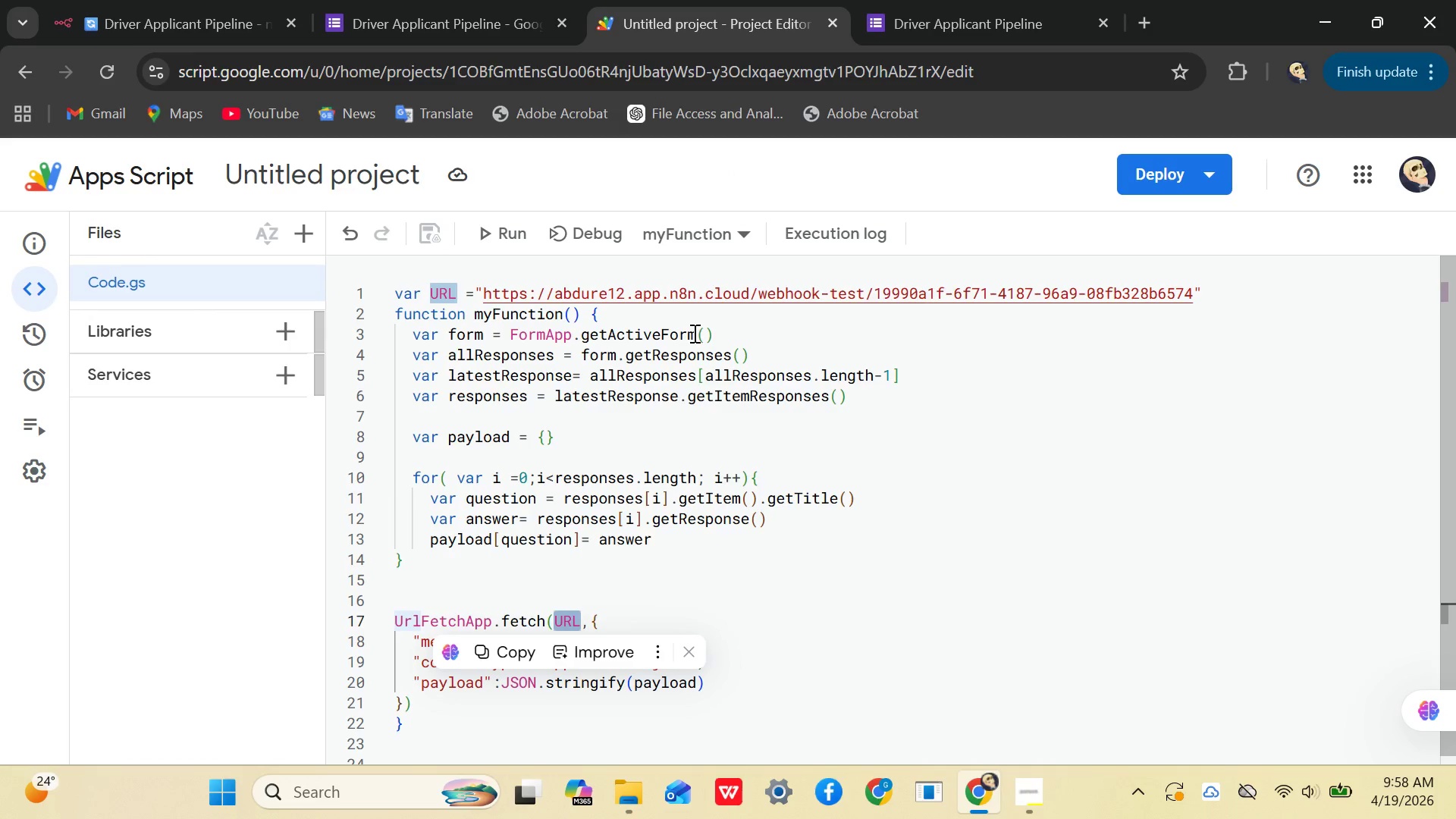 
left_click([1046, 399])
 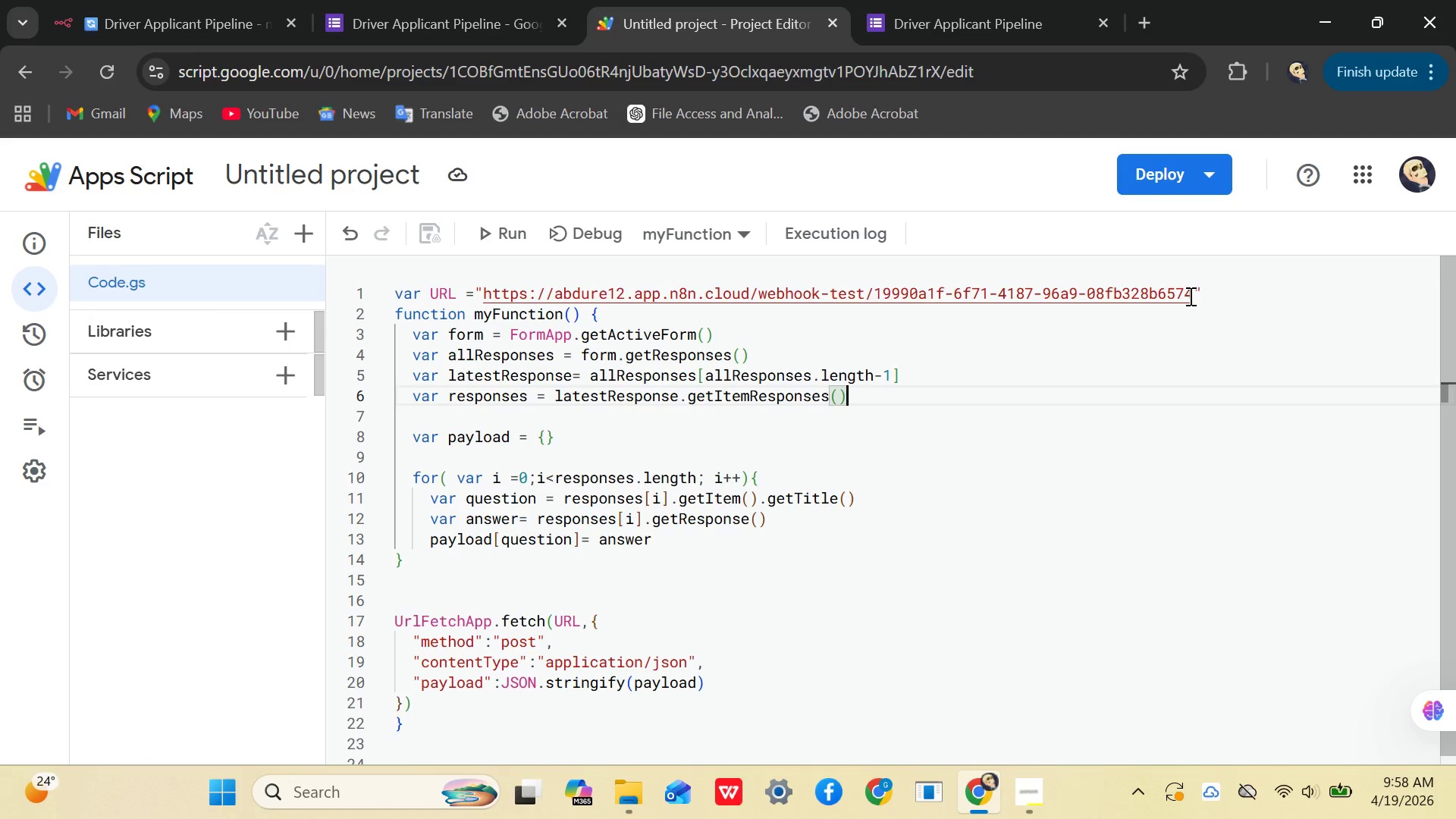 
left_click_drag(start_coordinate=[1189, 296], to_coordinate=[487, 300])
 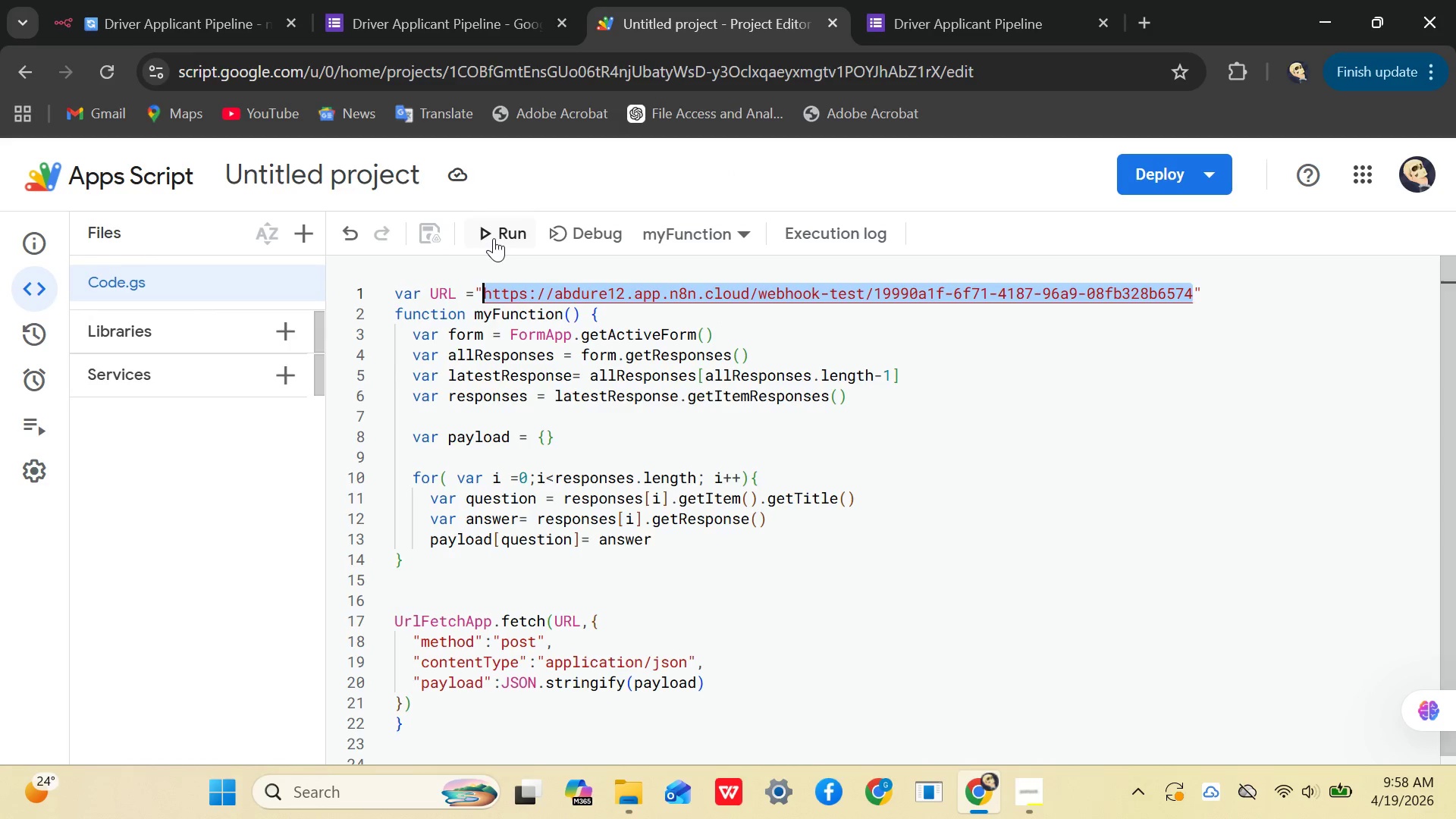 
left_click([494, 238])
 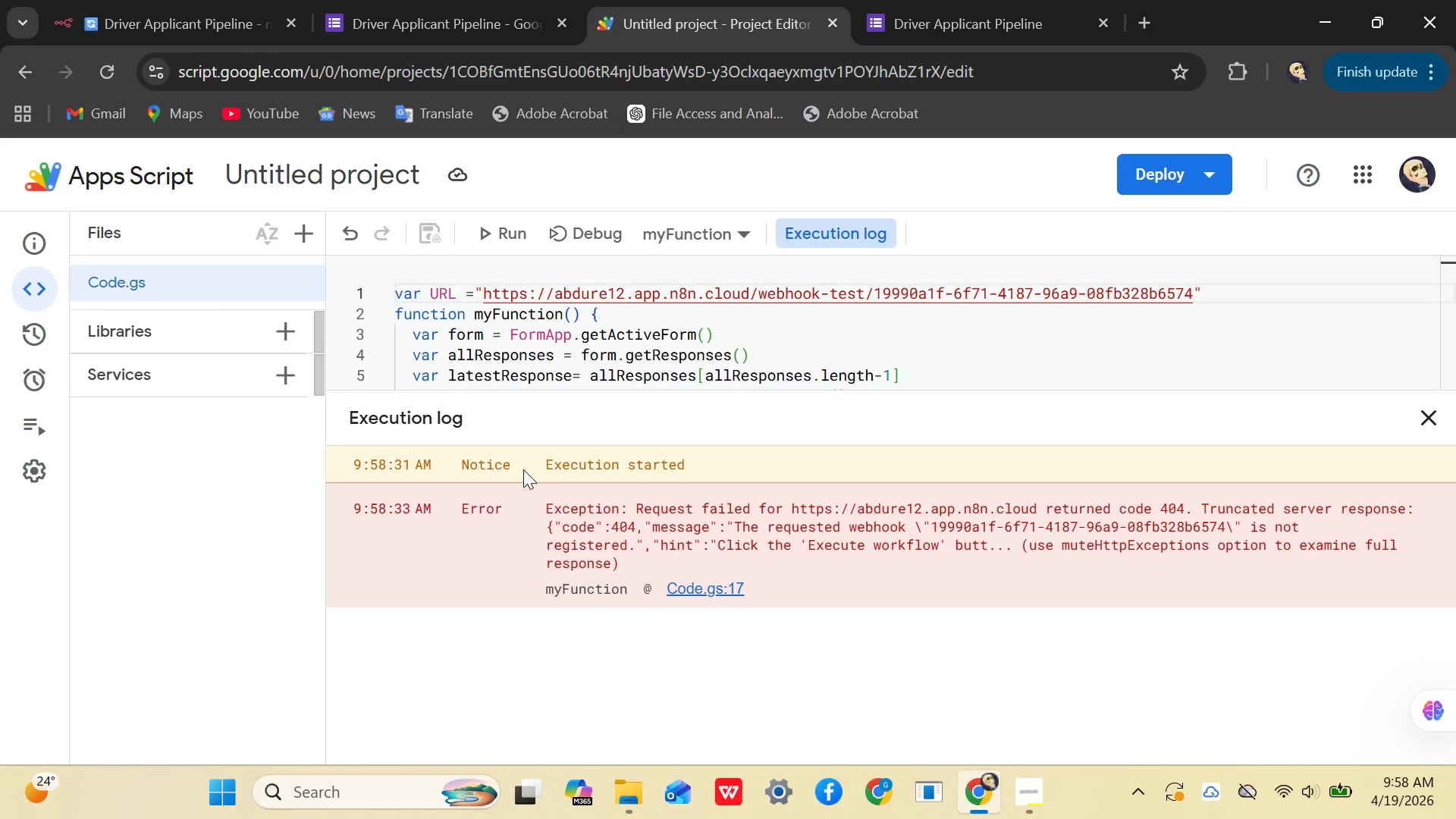 
wait(13.47)
 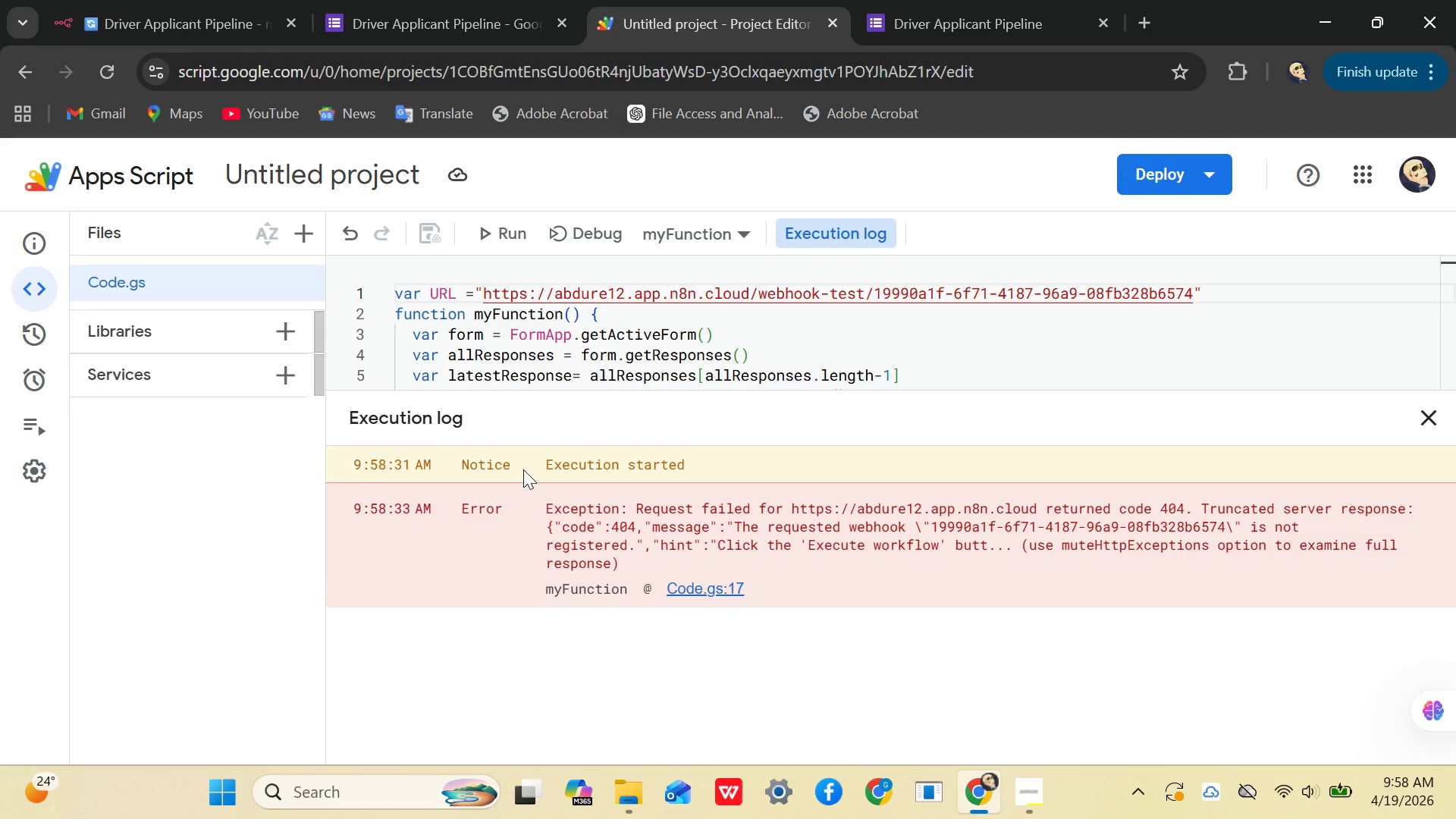 
left_click([1430, 408])
 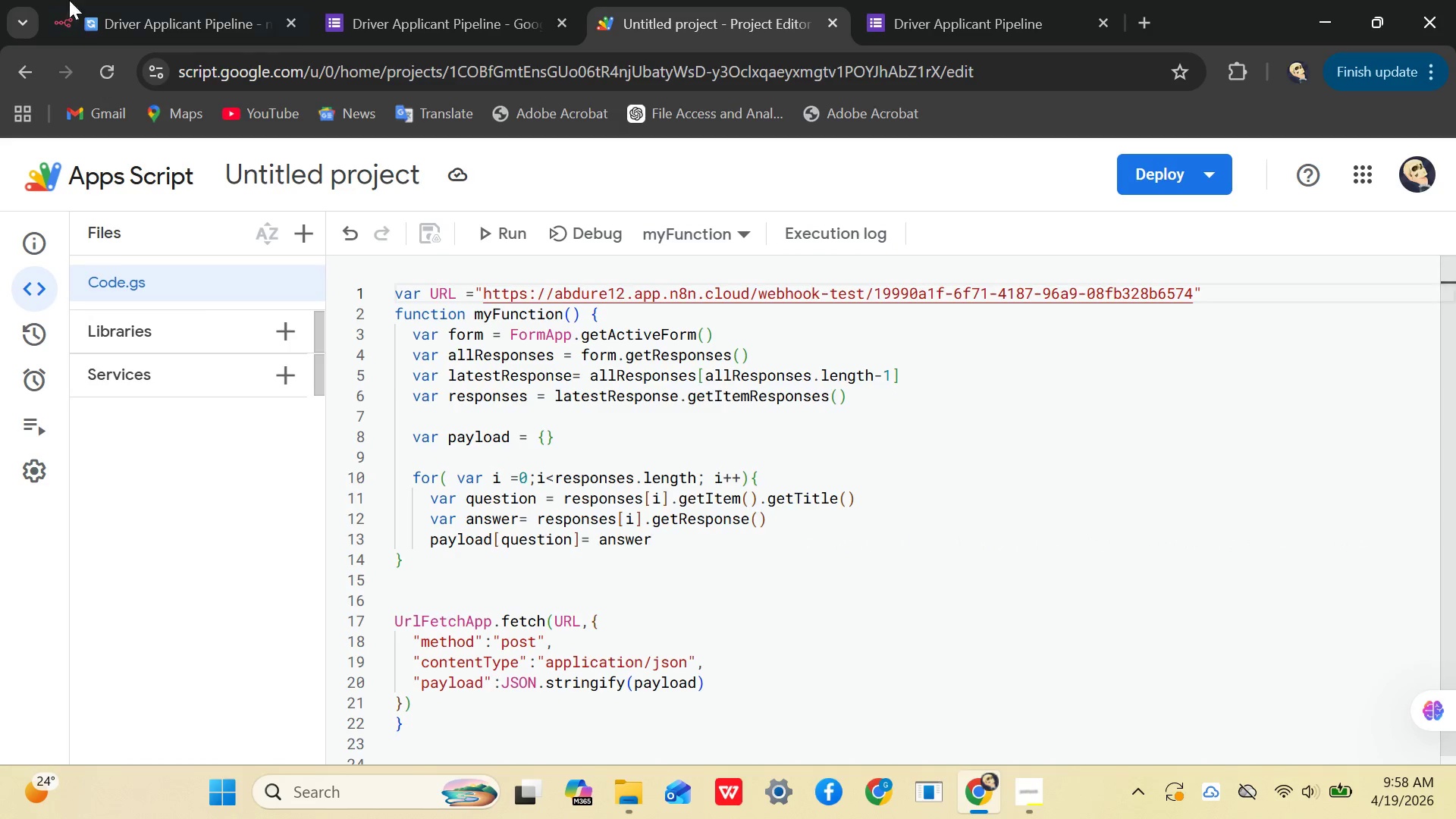 
left_click([88, 0])
 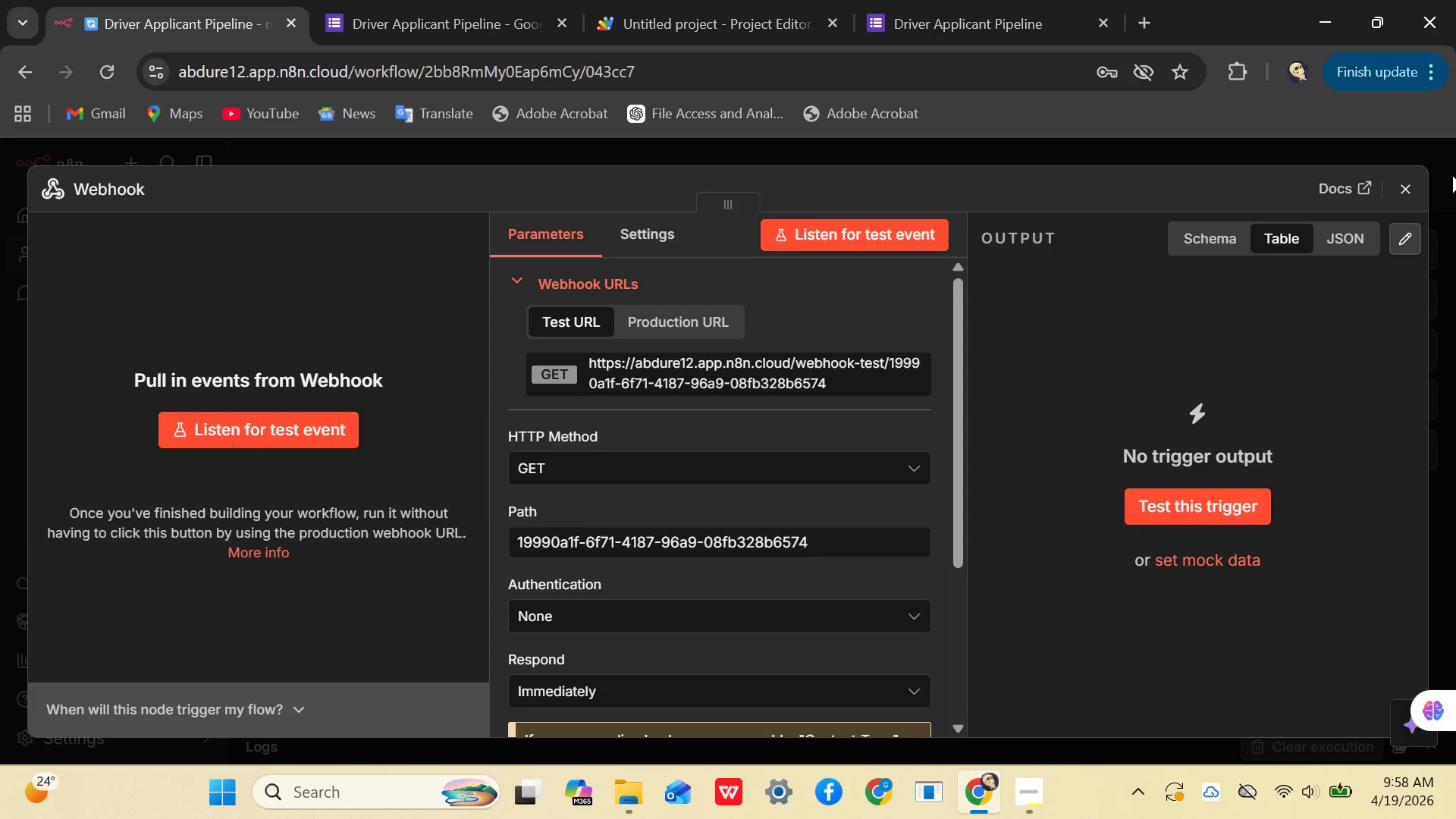 
left_click([1408, 182])
 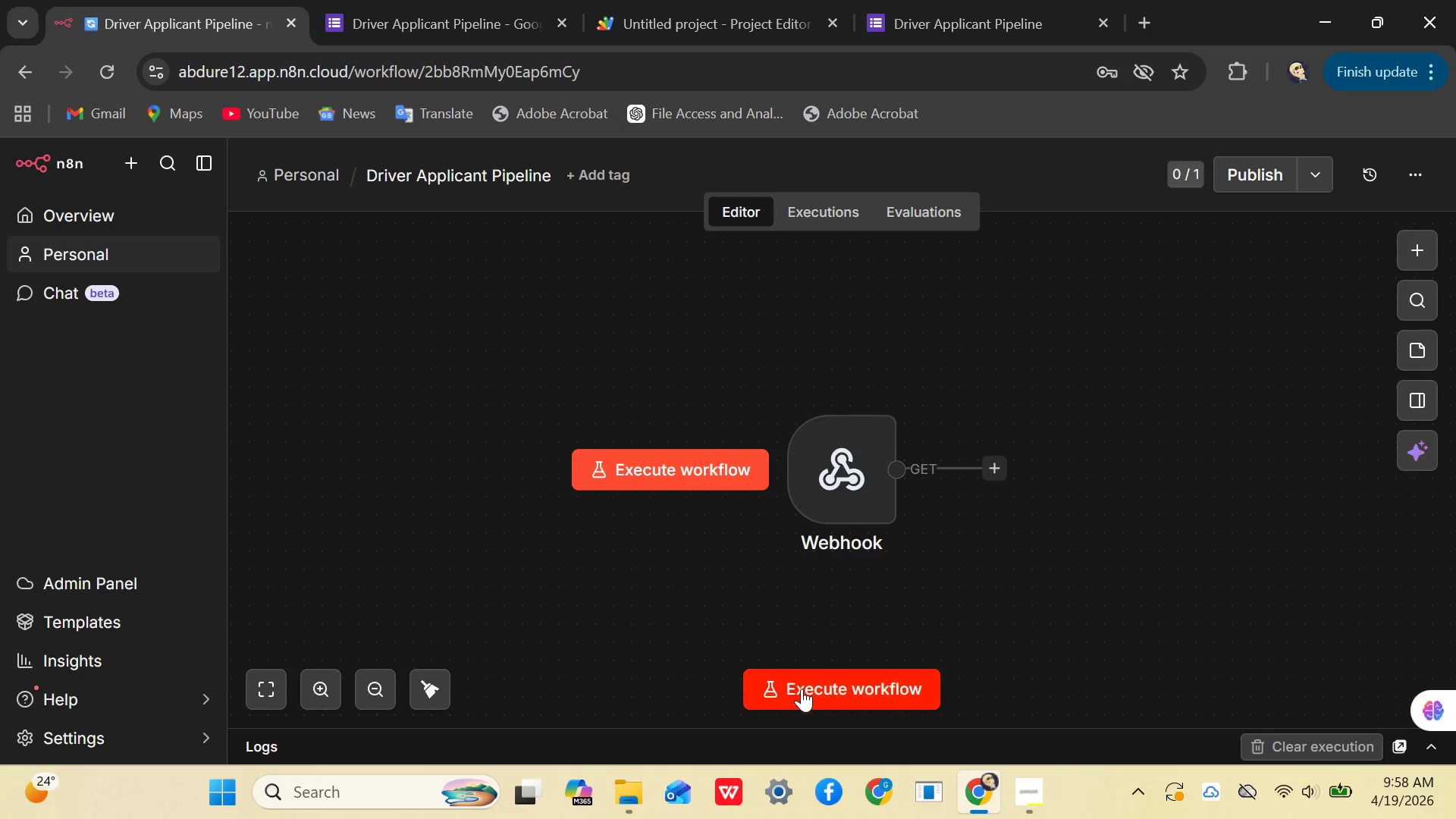 
left_click([802, 696])
 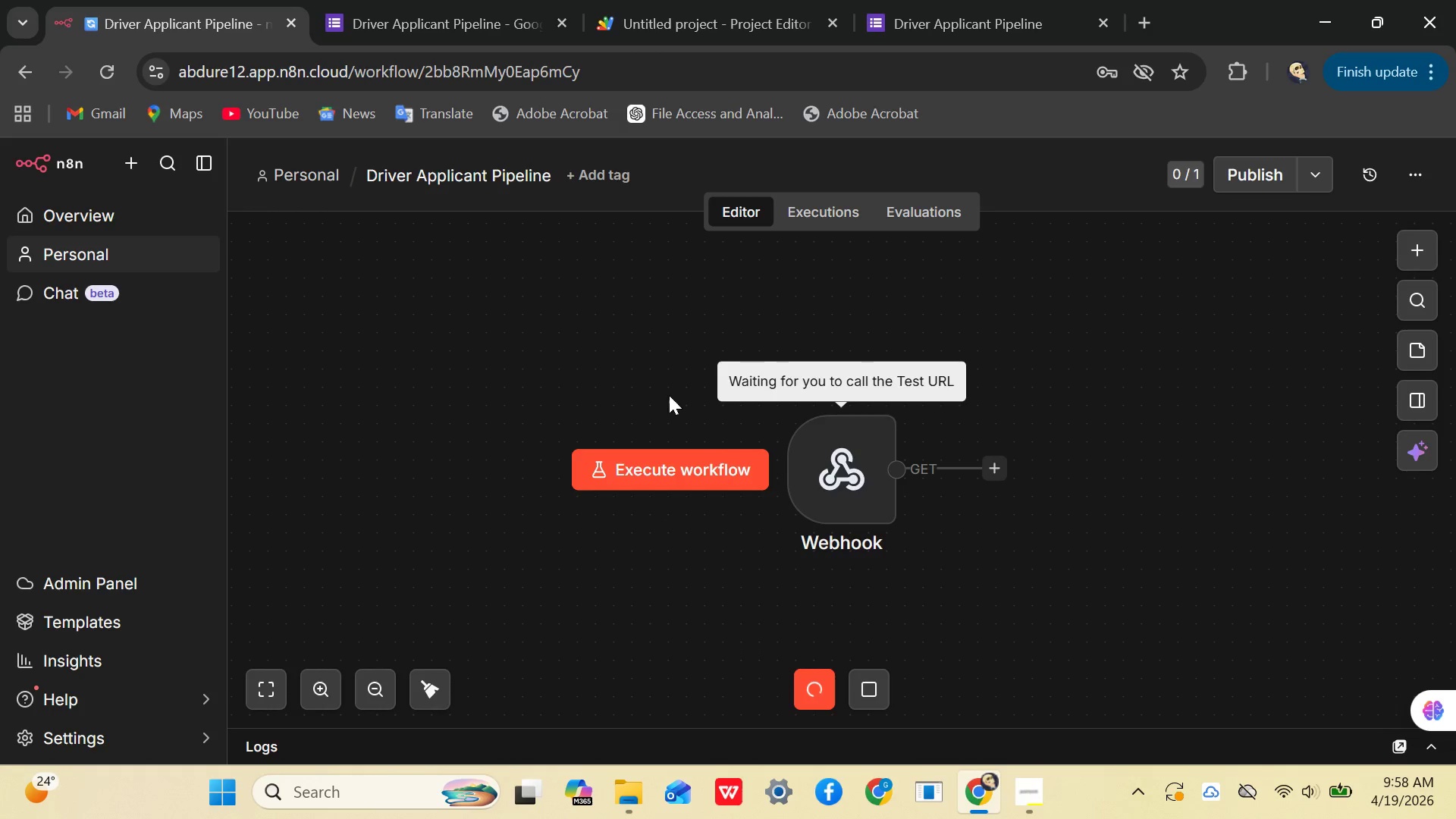 
left_click([984, 0])
 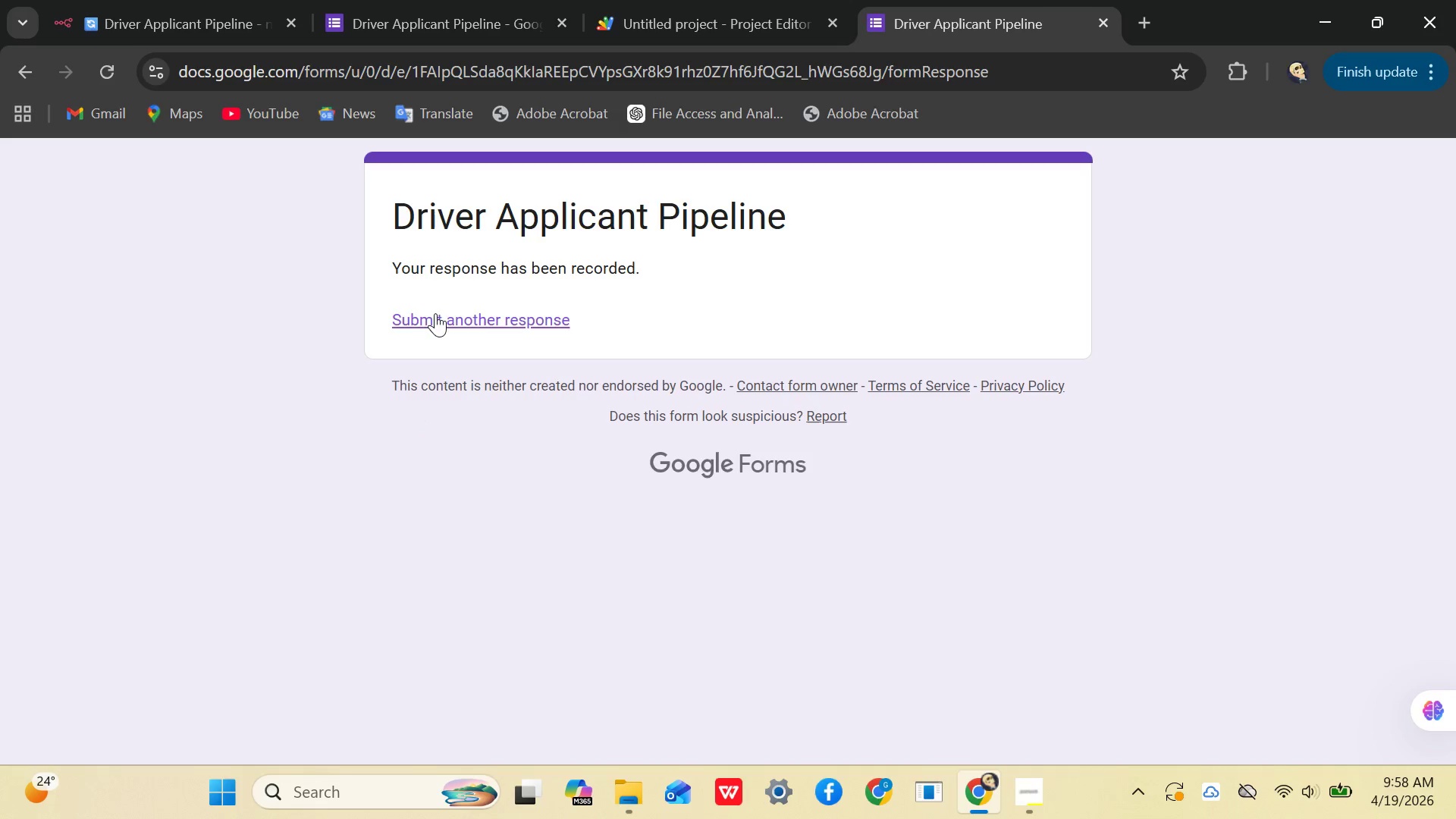 
left_click([436, 317])
 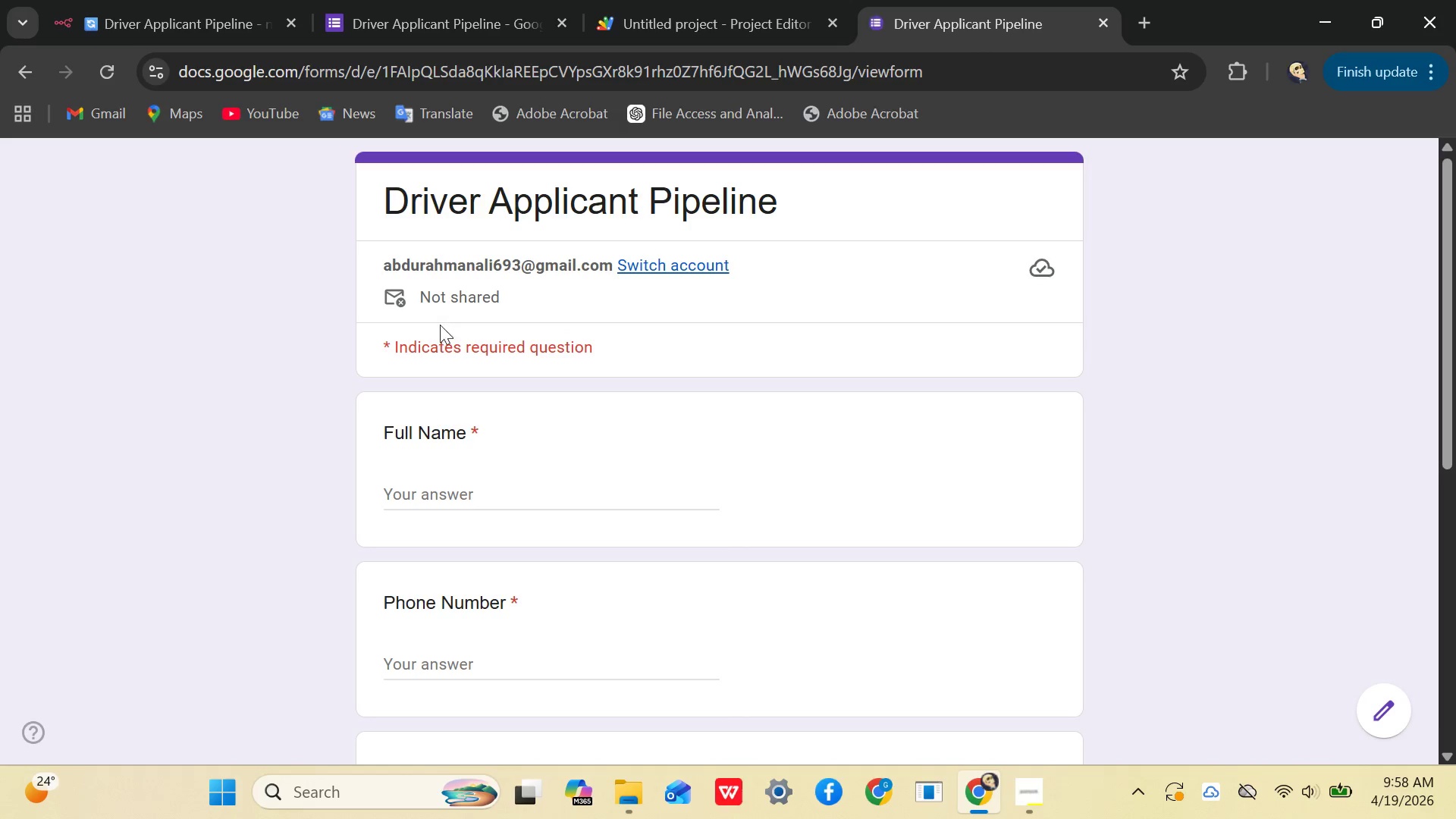 
left_click([459, 497])
 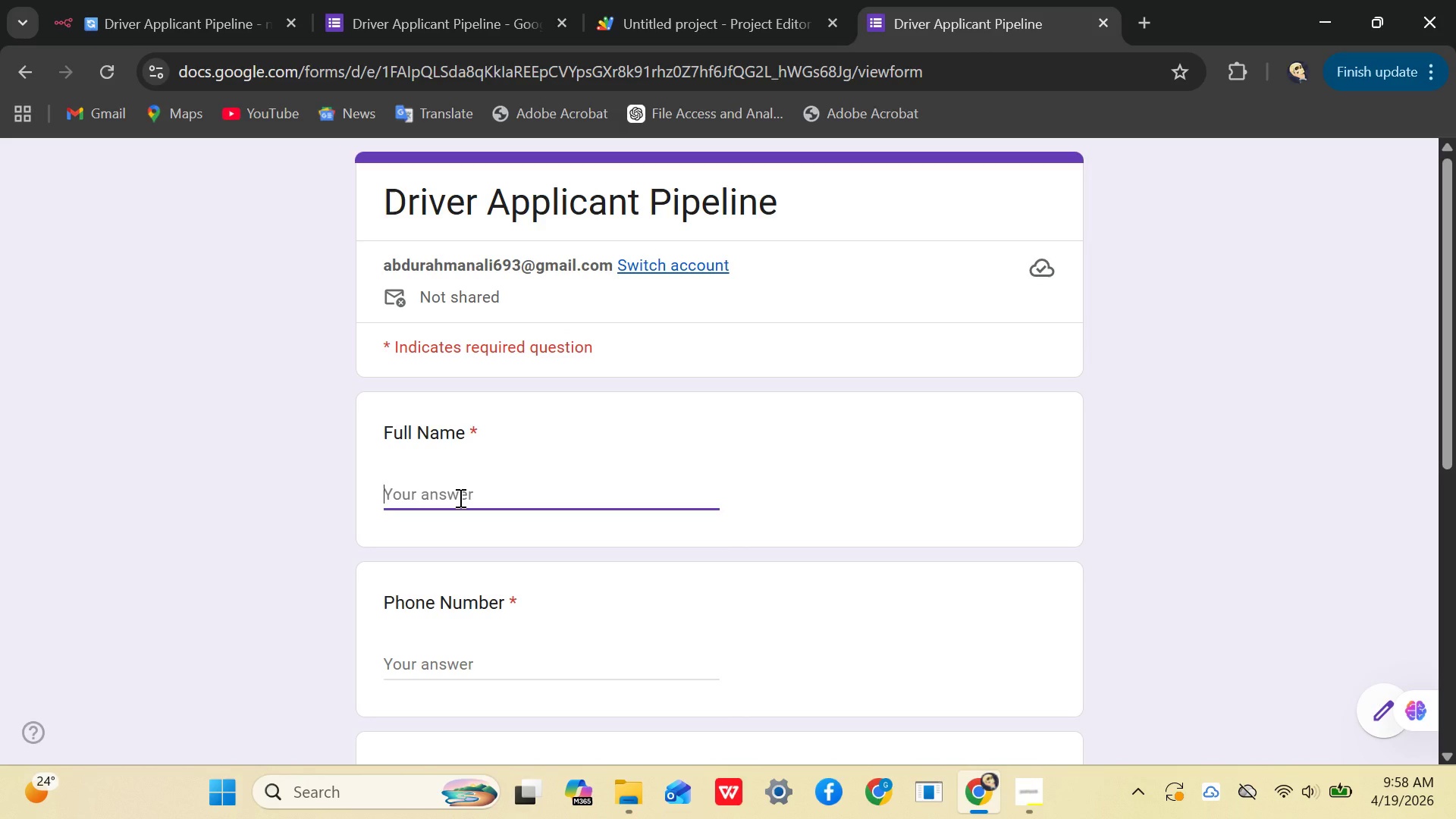 
type(aduuu)
key(Tab)
type(44343443)
key(Tab)
 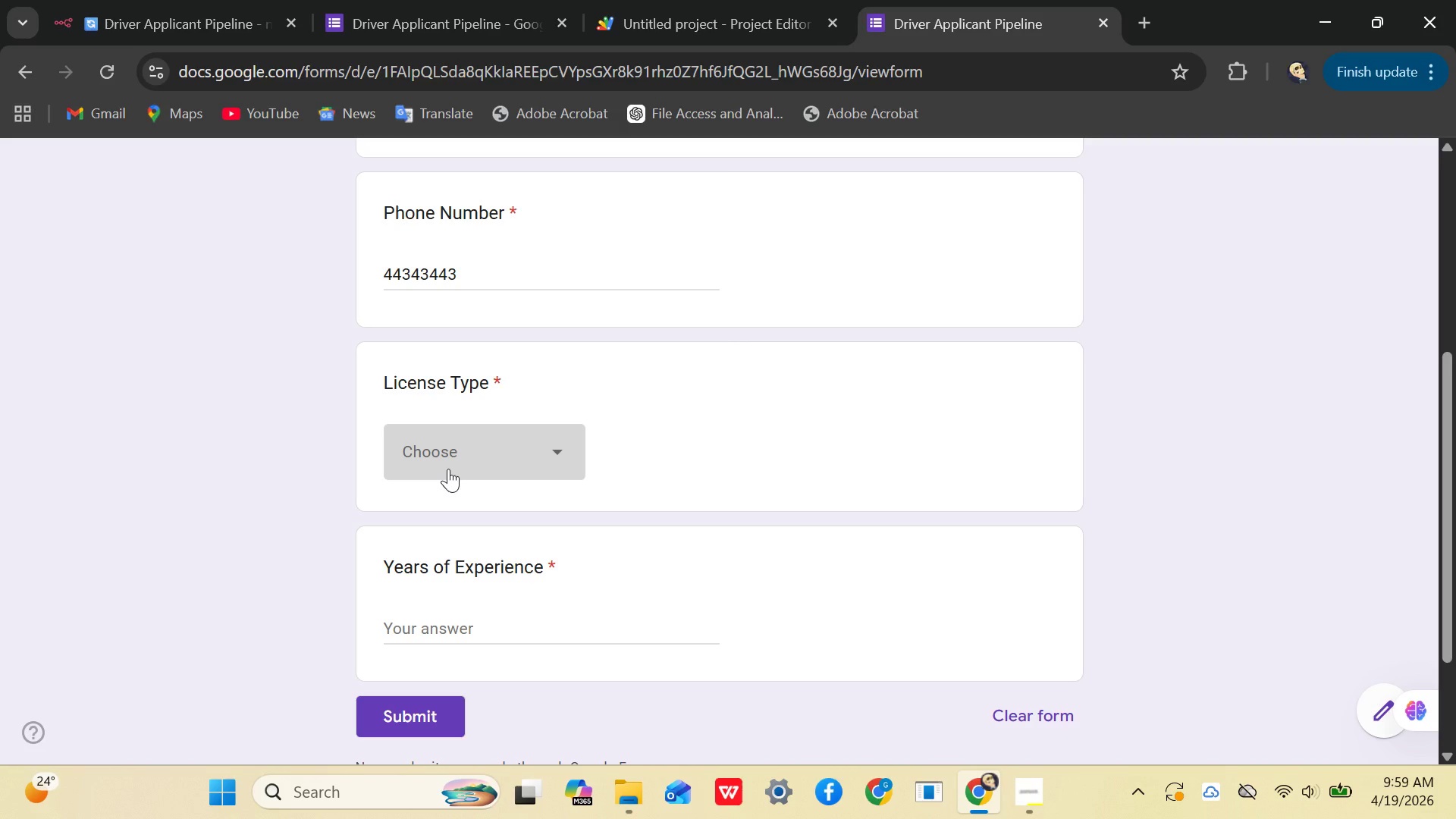 
left_click_drag(start_coordinate=[447, 467], to_coordinate=[460, 429])
 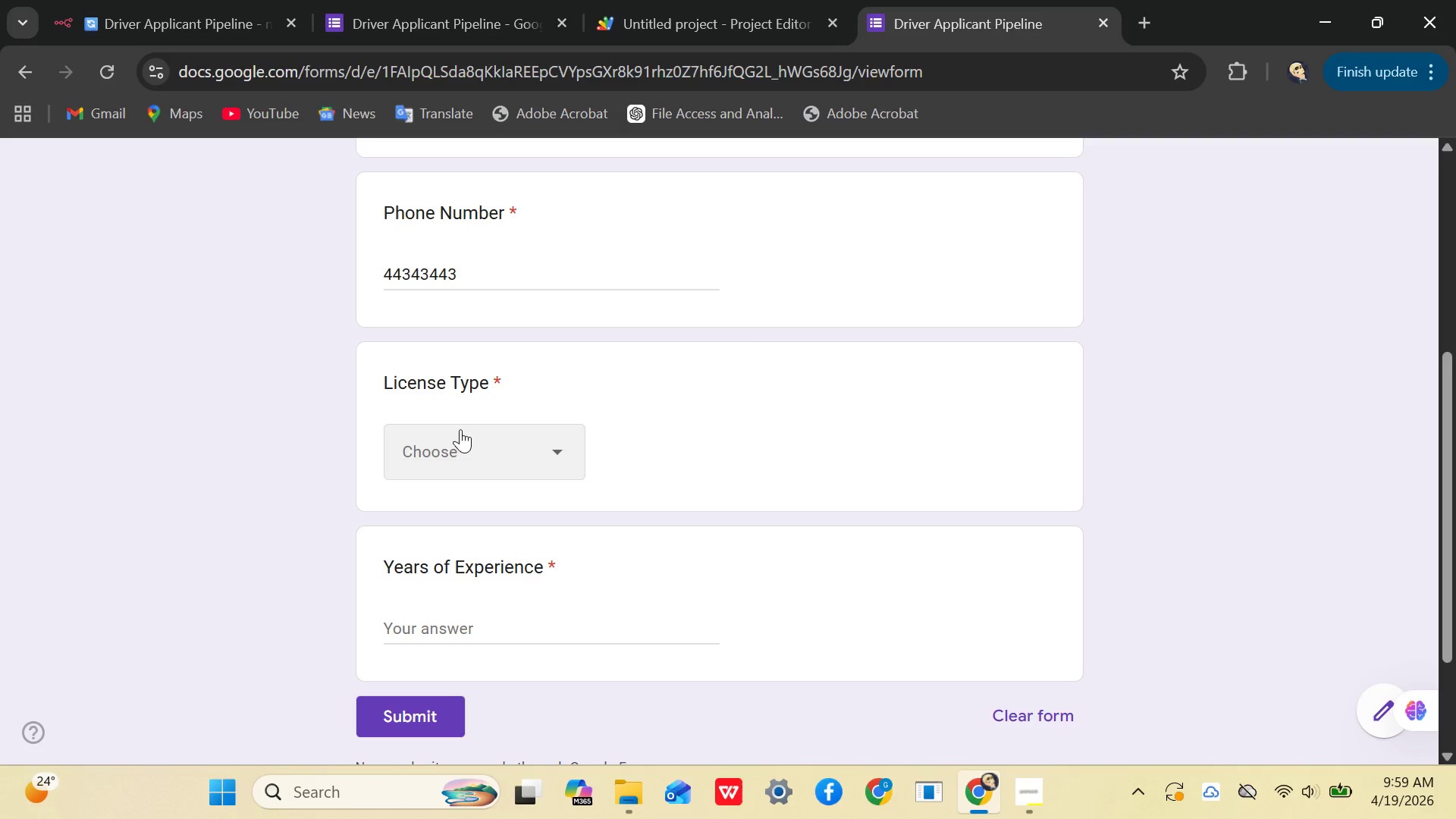 
left_click([460, 429])
 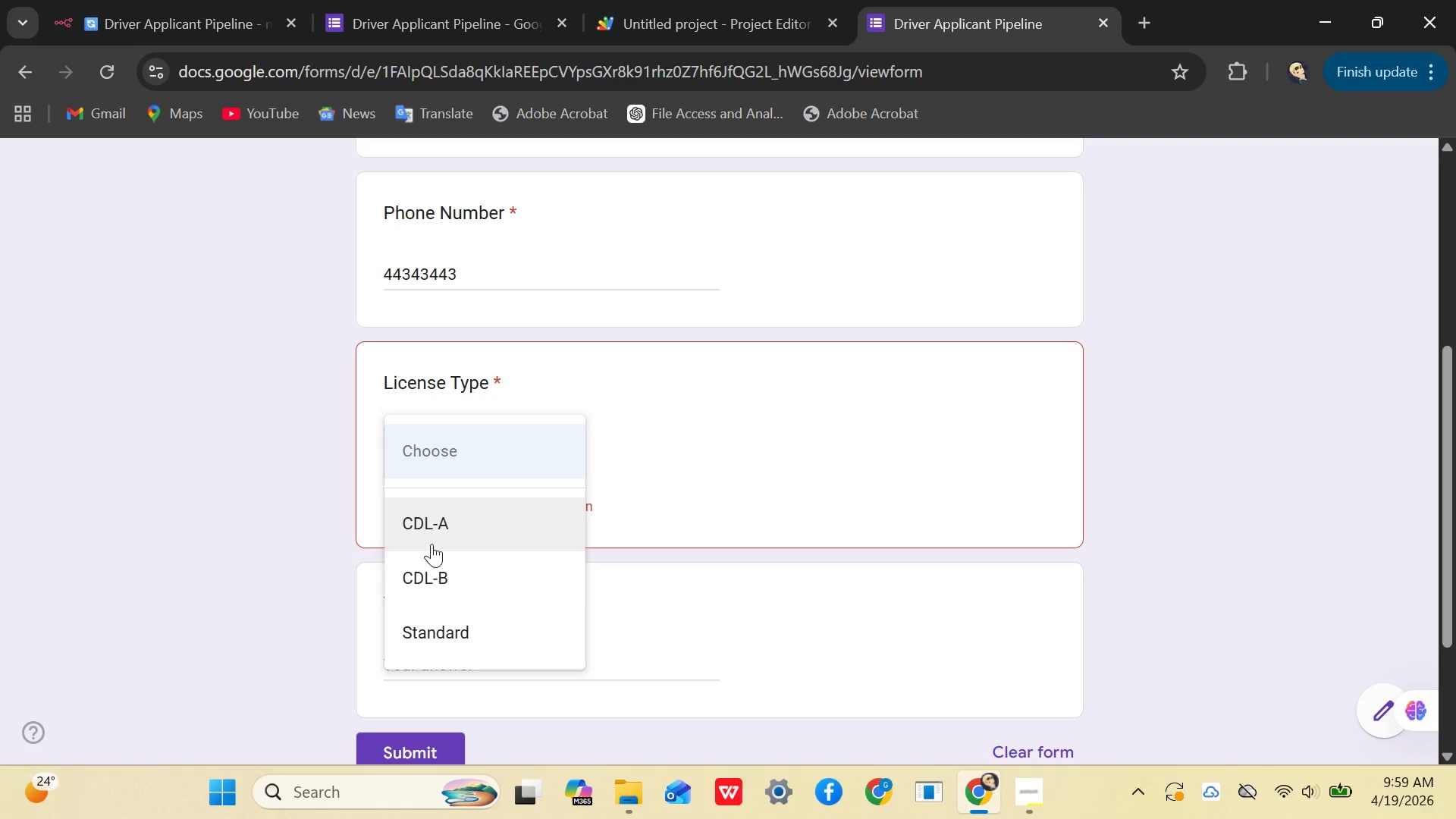 
left_click([419, 561])
 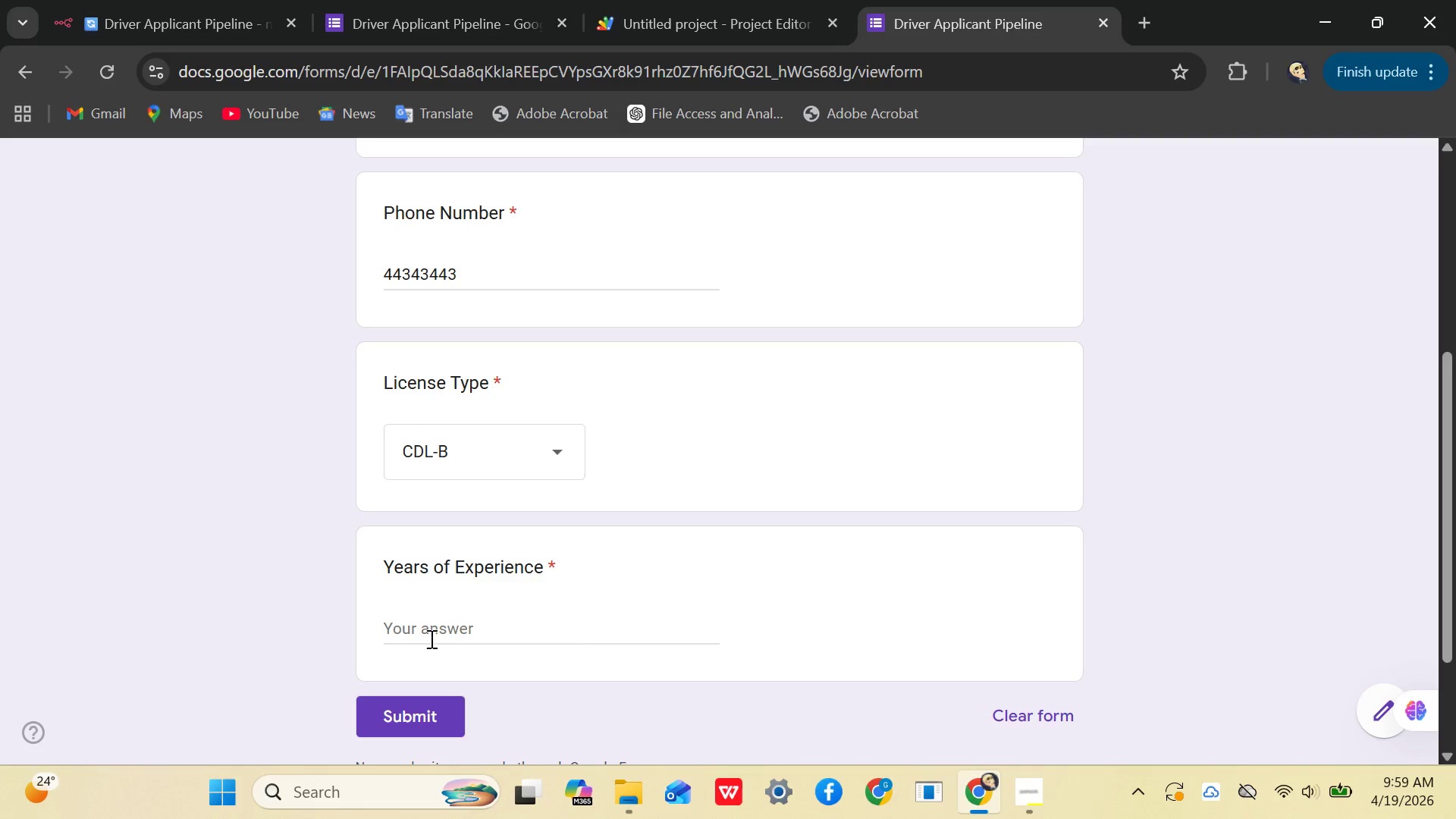 
left_click([430, 639])
 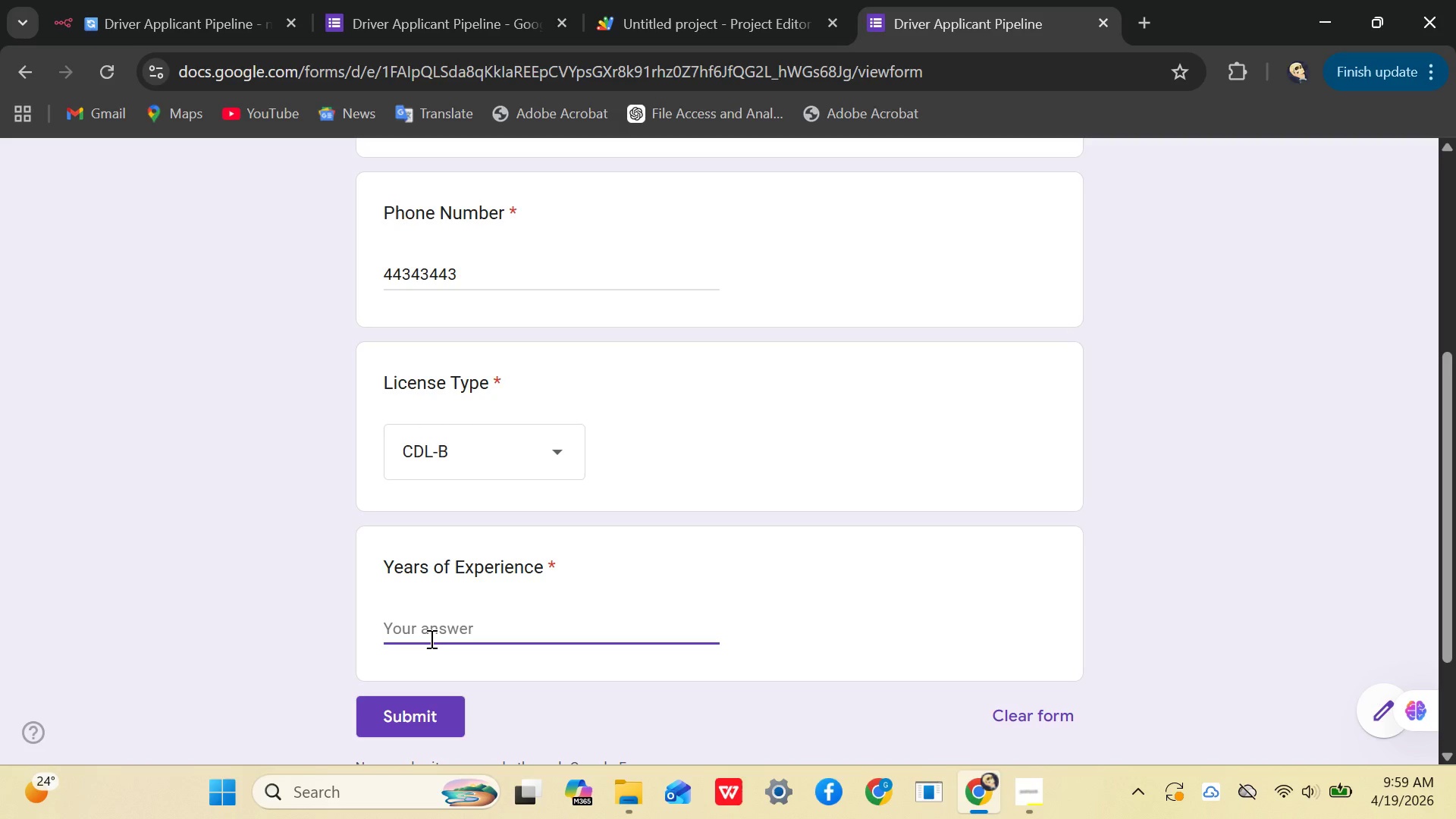 
key(2)
 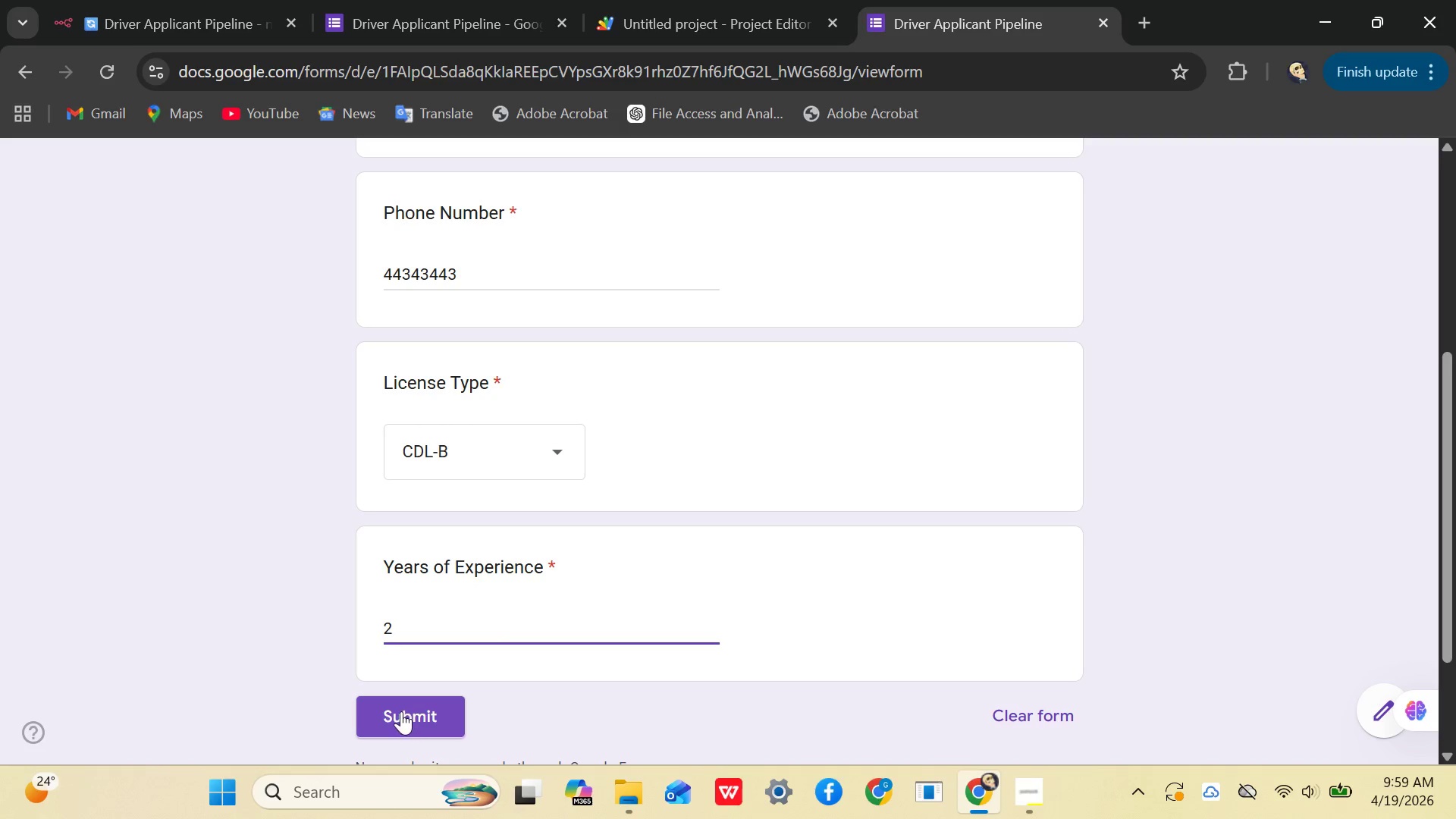 
left_click([401, 711])
 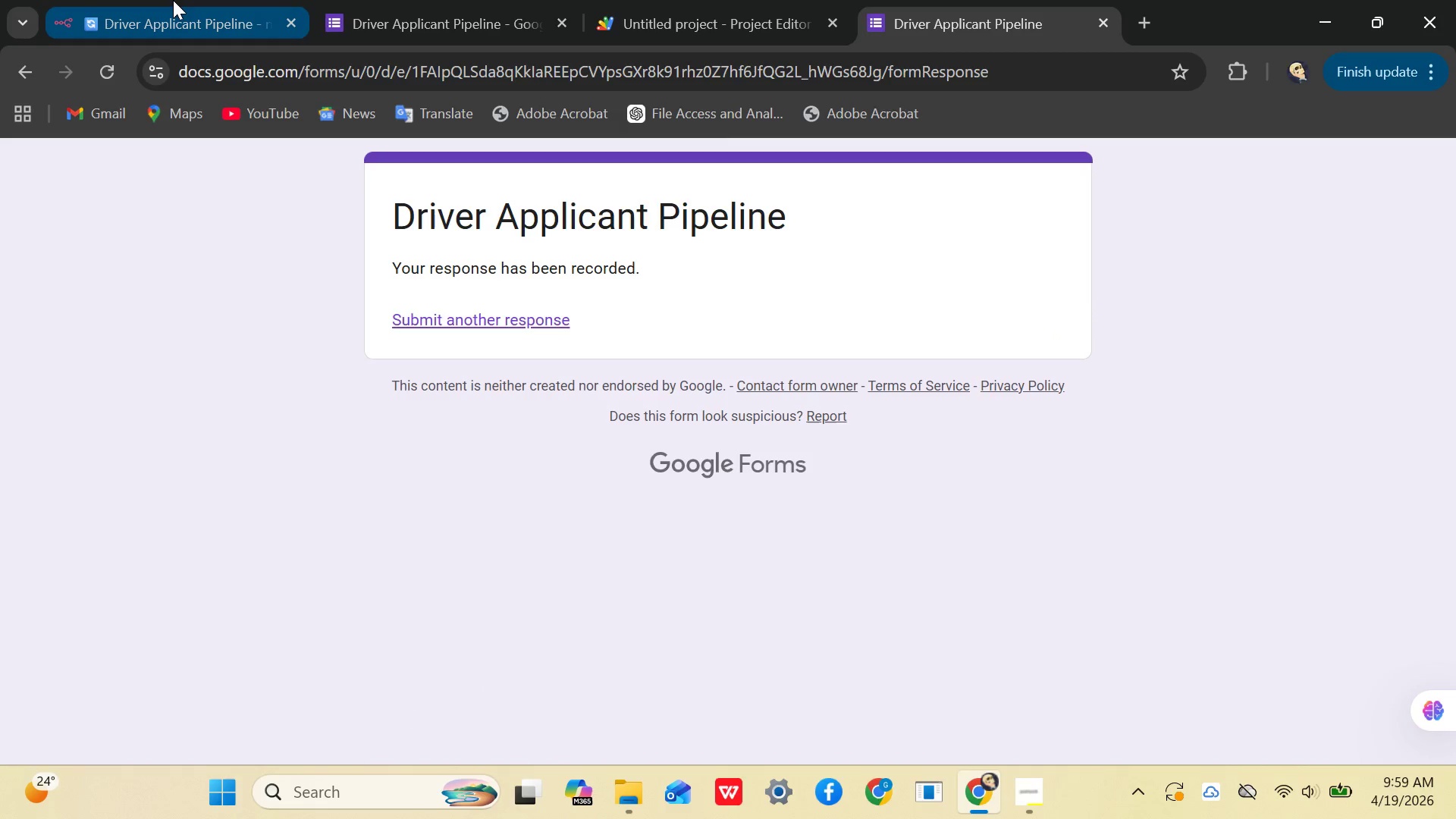 
left_click([168, 19])
 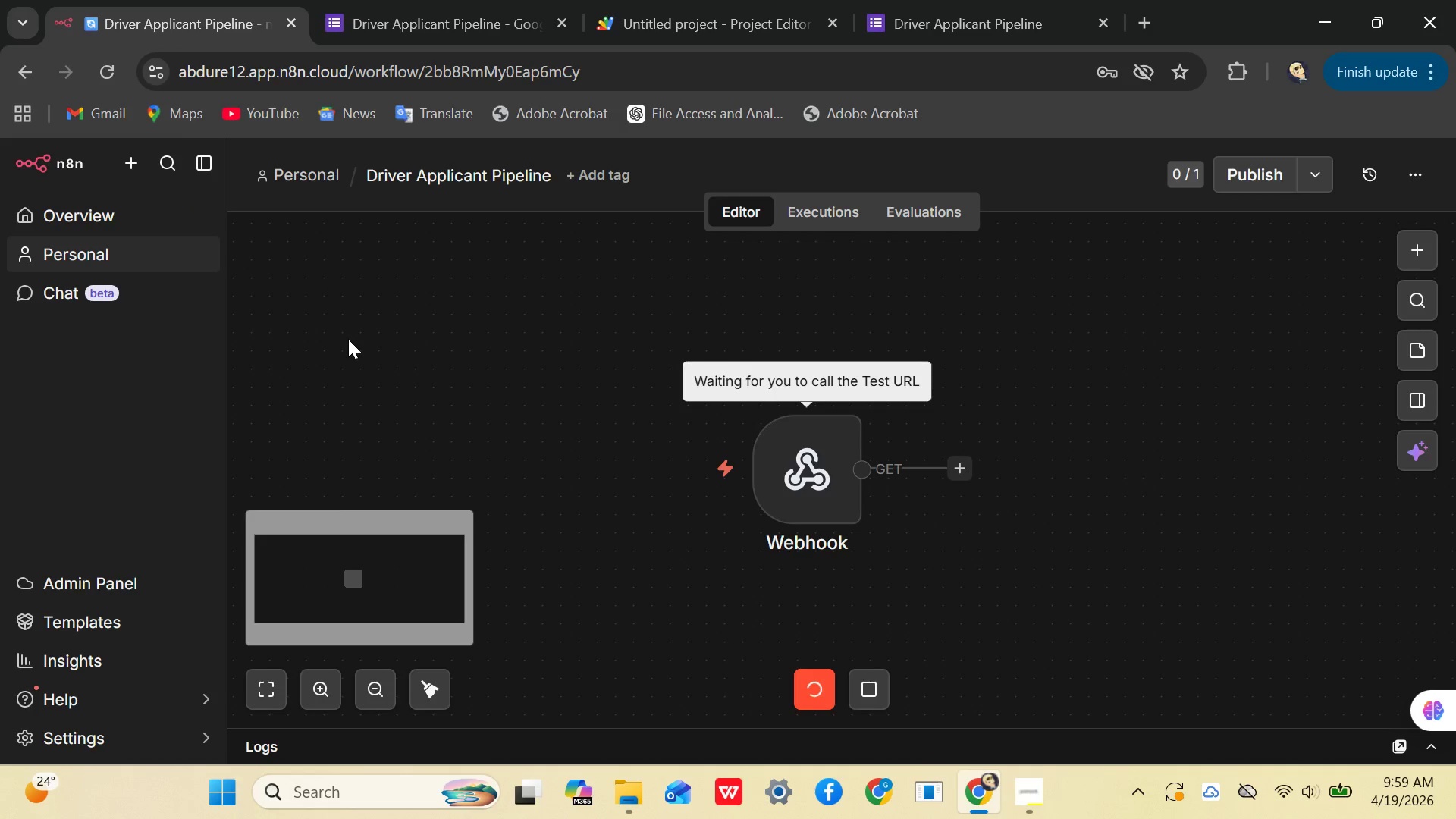 
wait(13.64)
 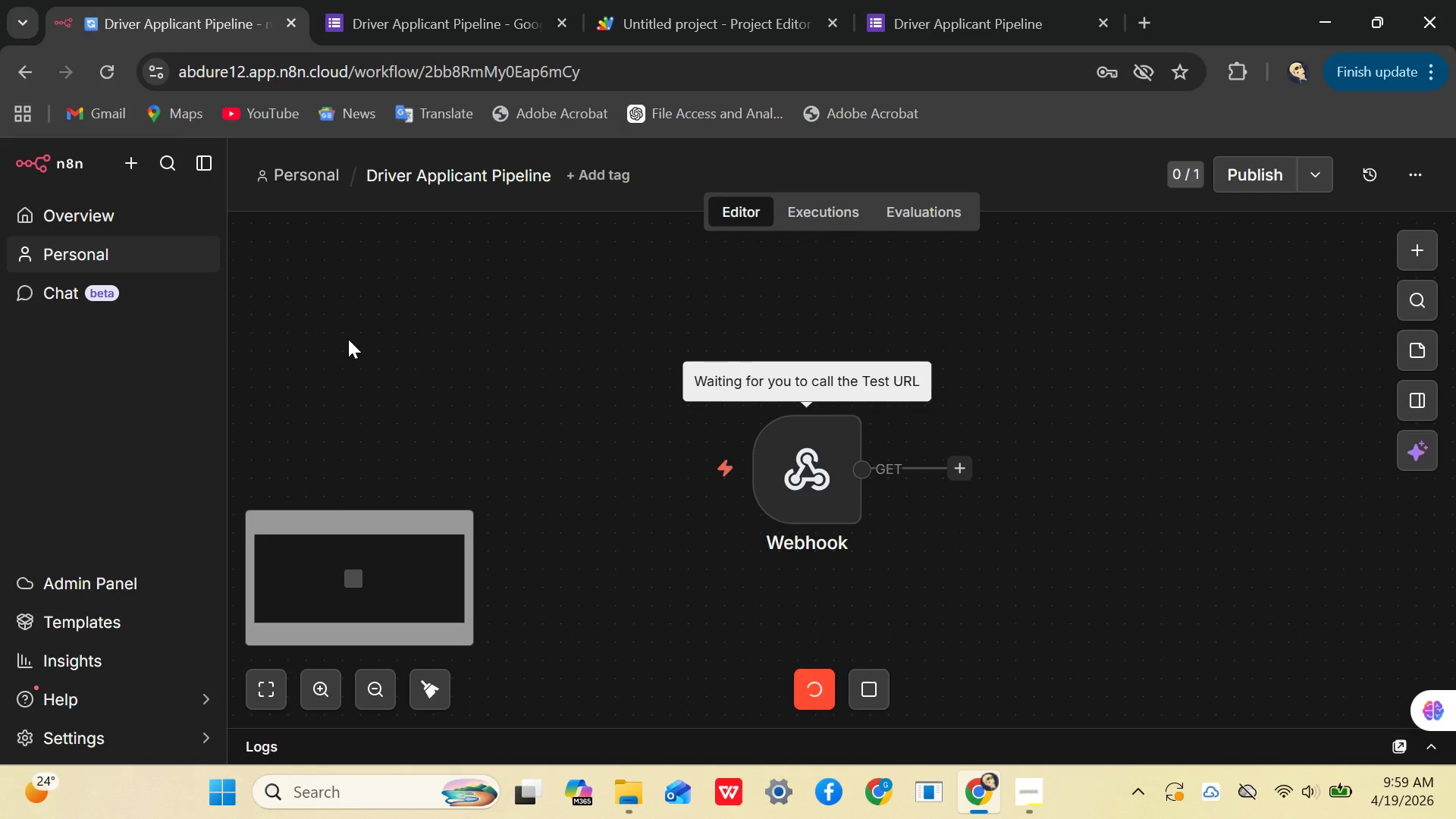 
left_click([648, 1])
 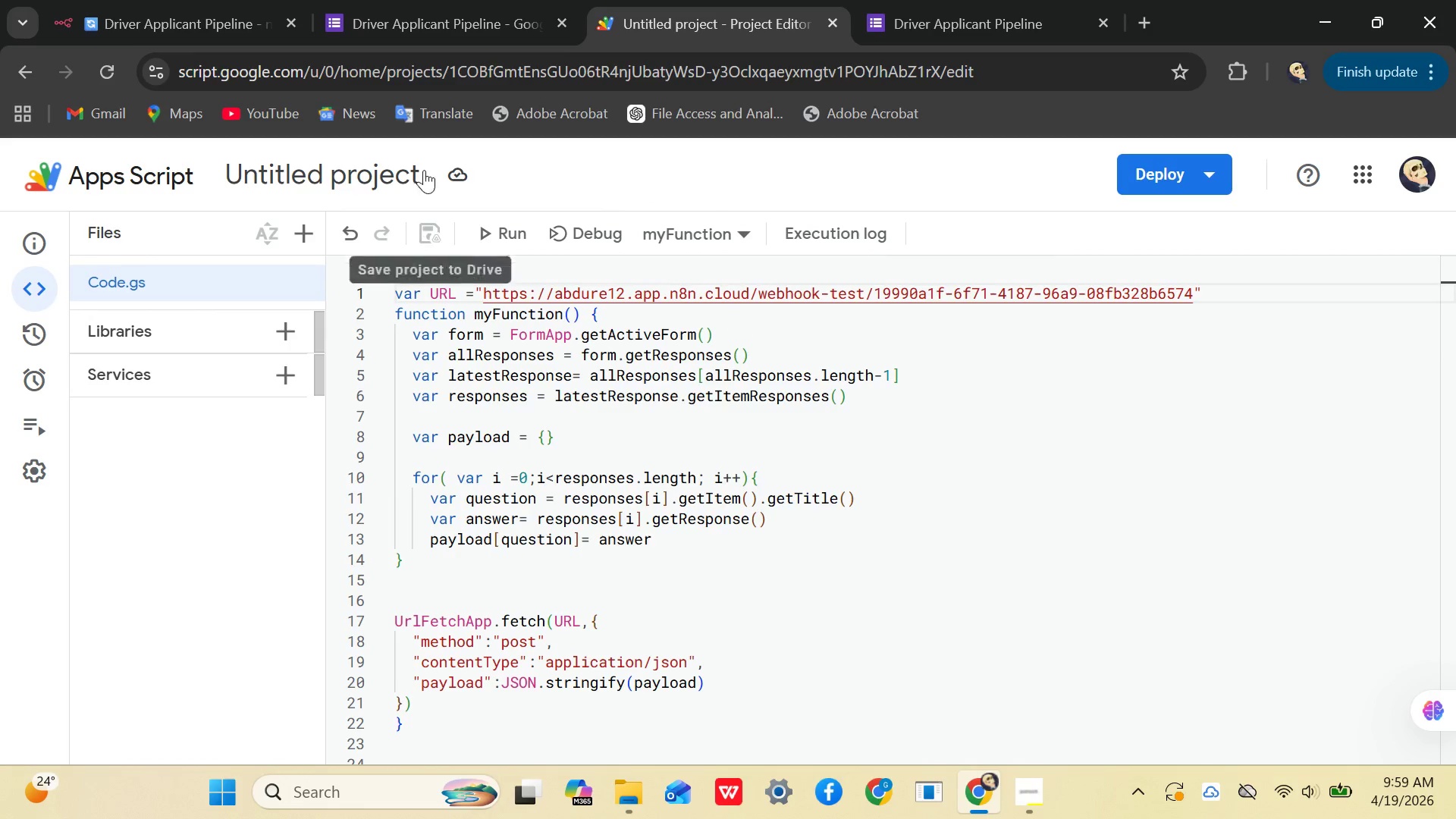 
left_click([115, 14])
 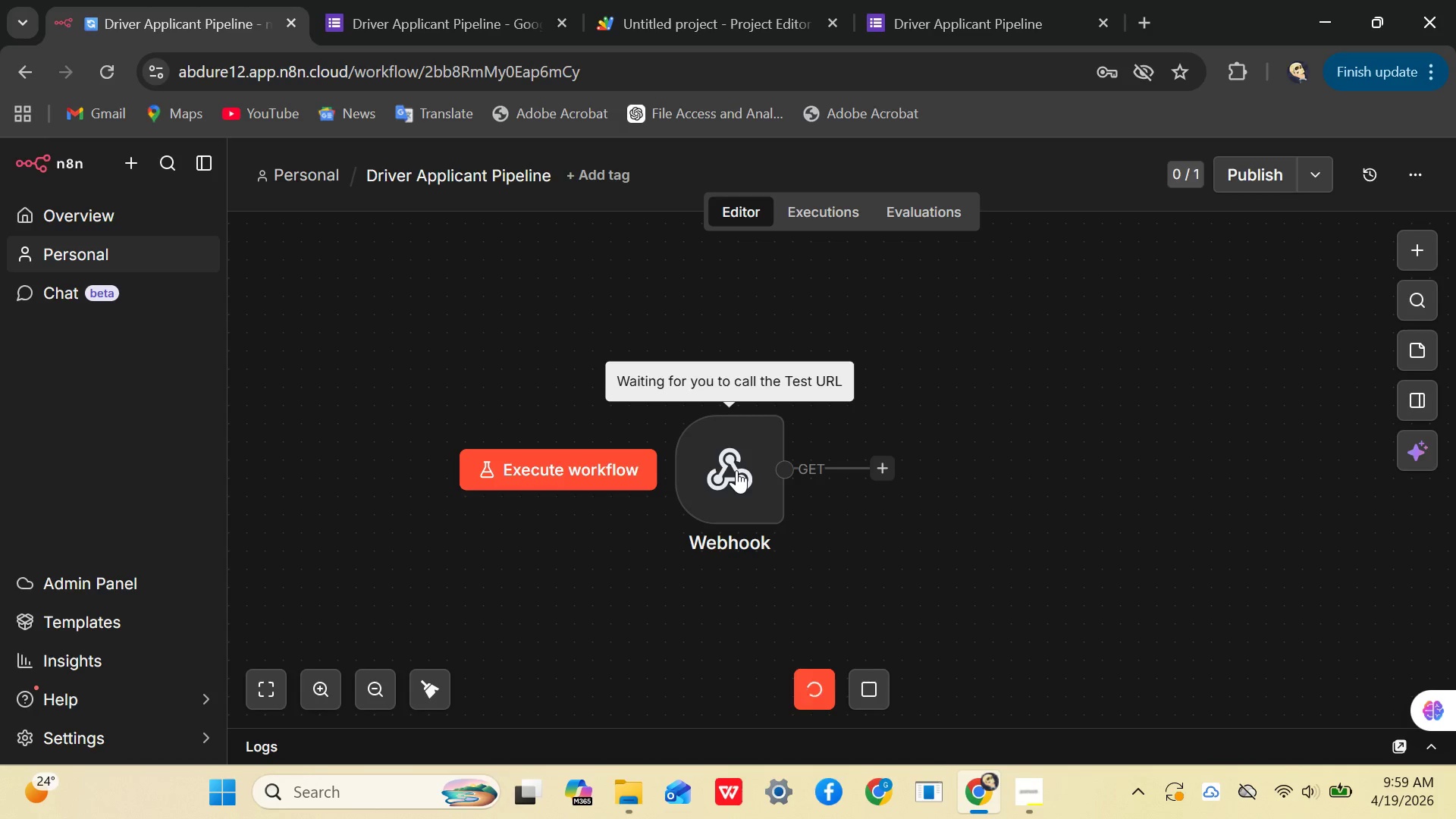 
double_click([736, 470])
 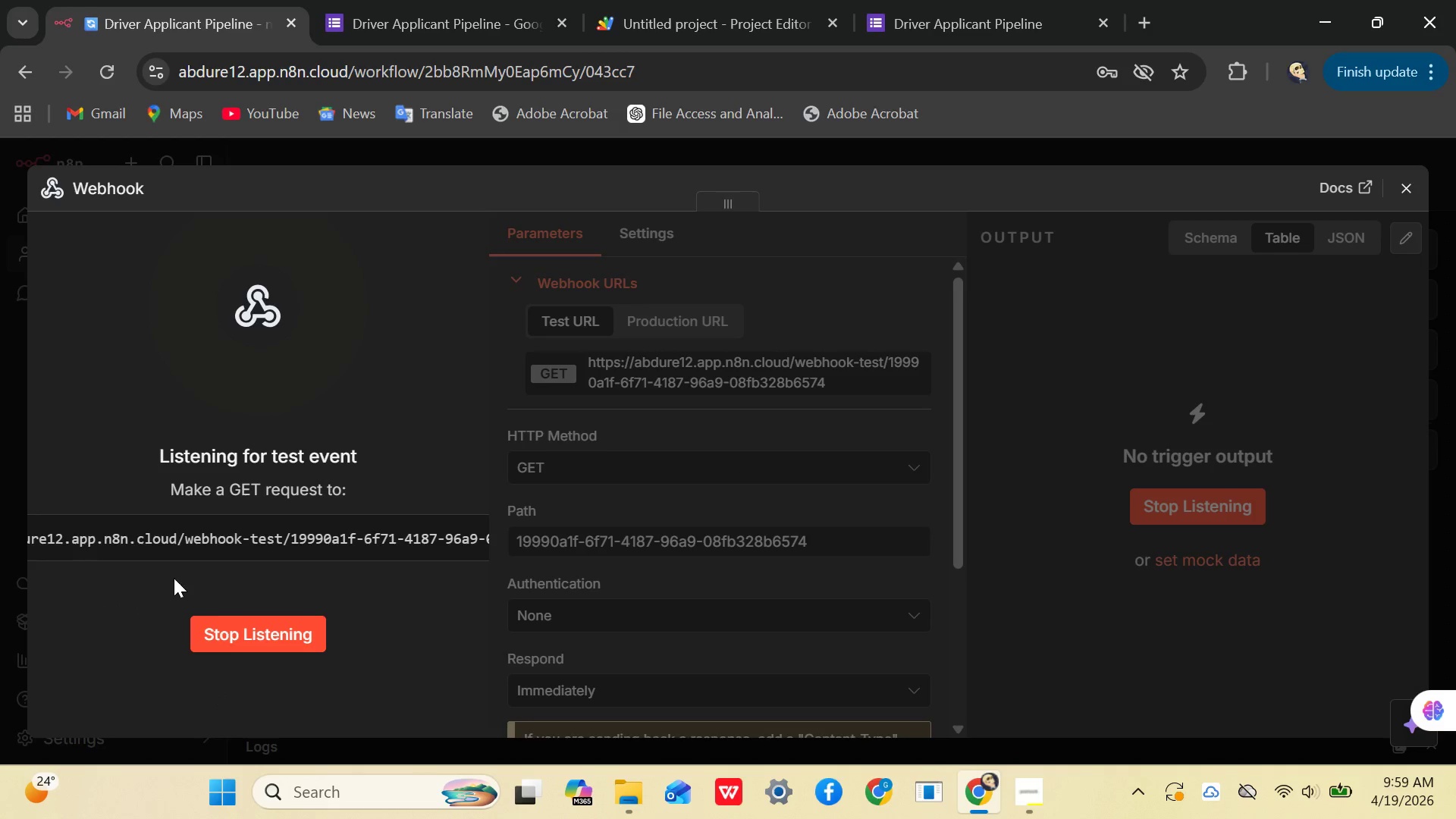 
left_click([234, 642])
 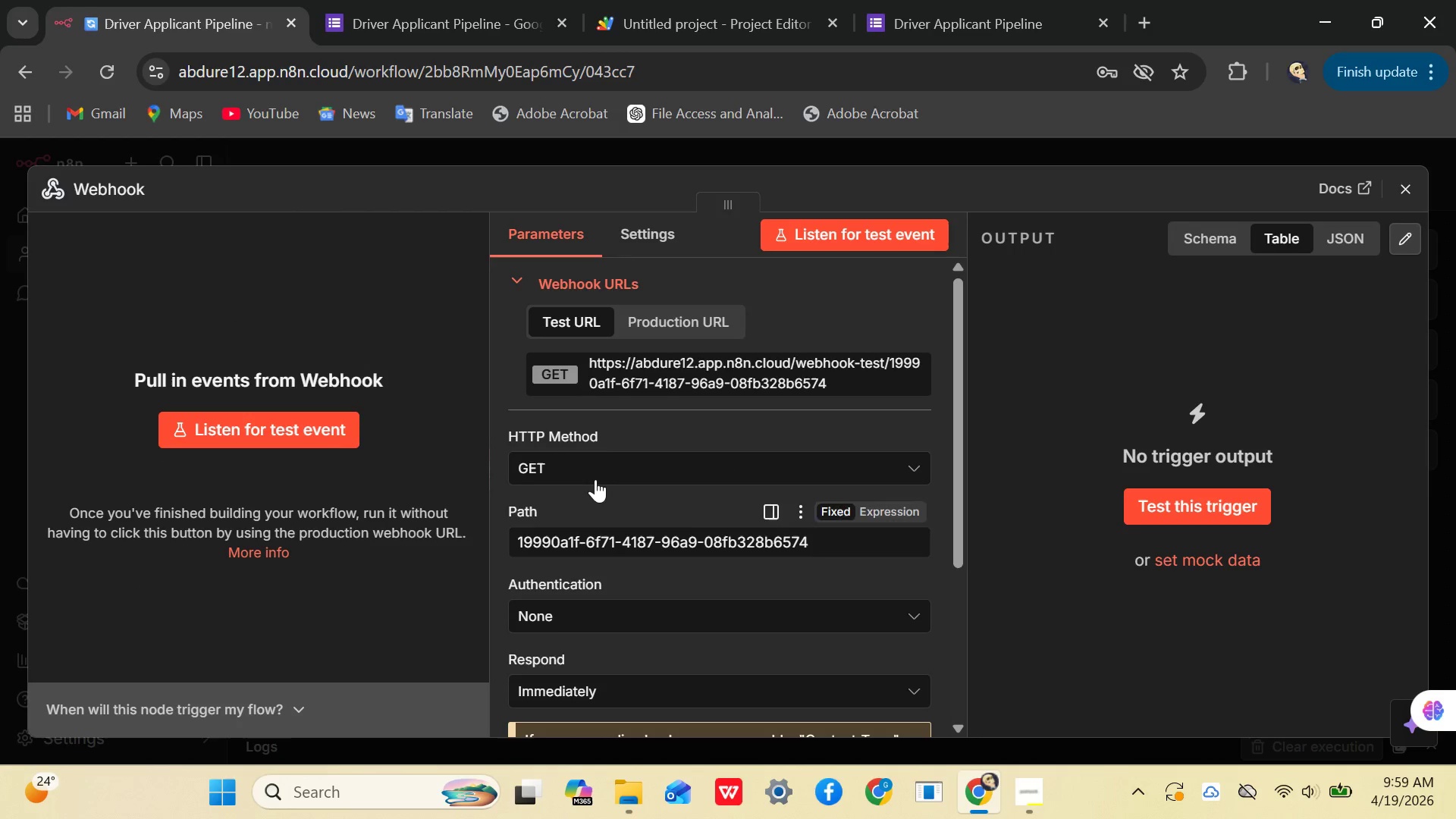 
left_click([583, 468])
 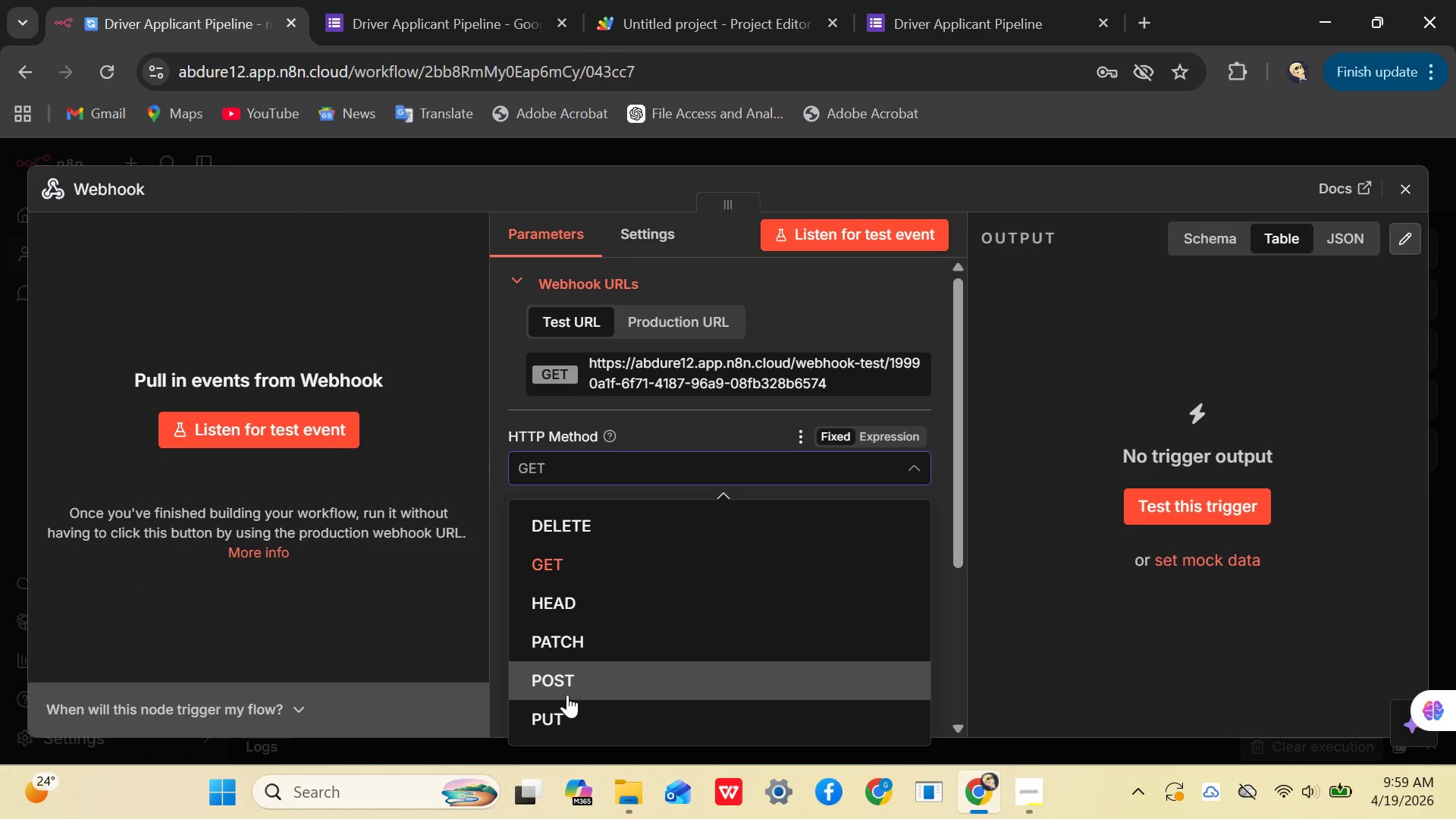 
left_click([567, 694])
 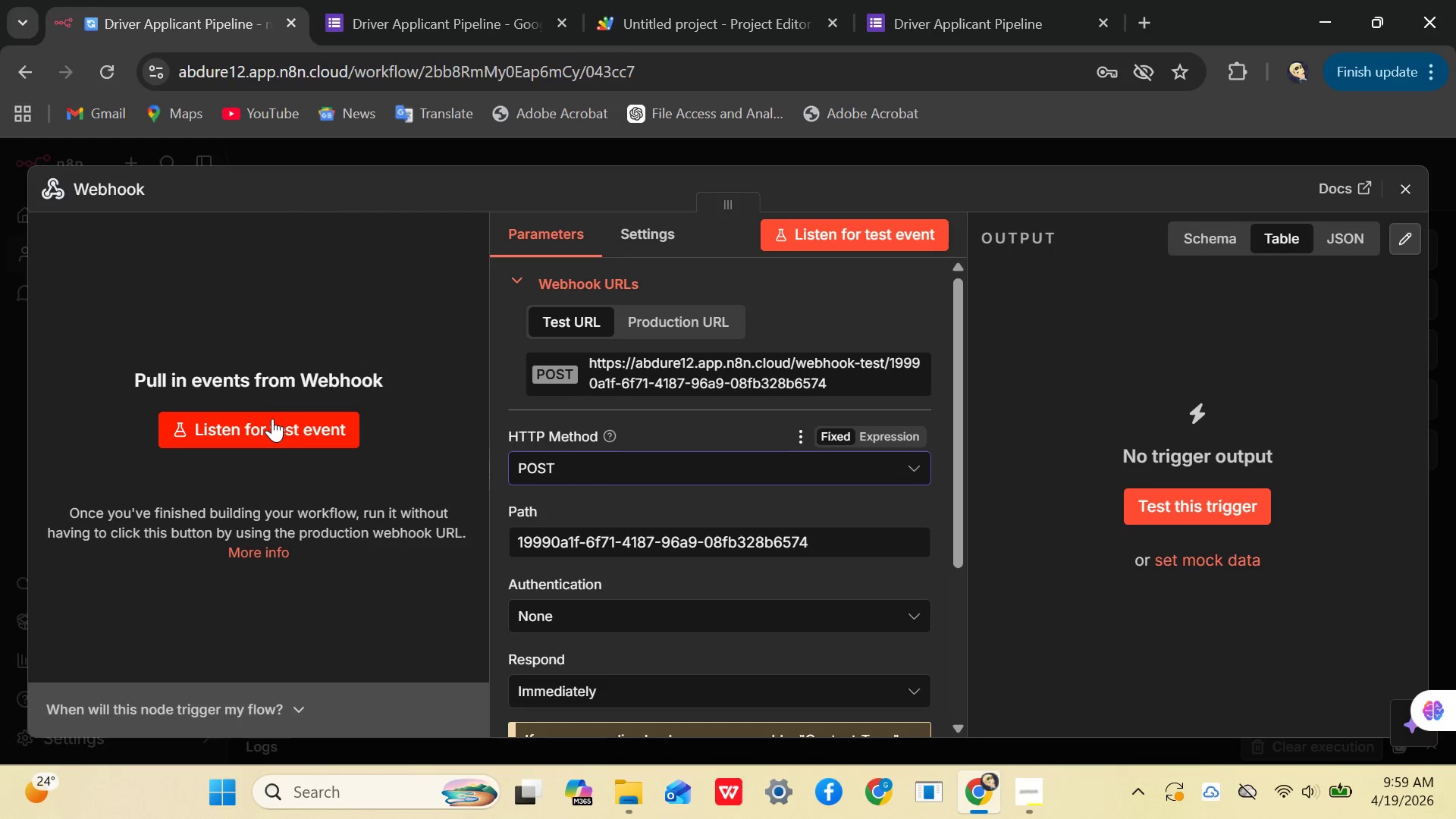 
left_click([271, 419])
 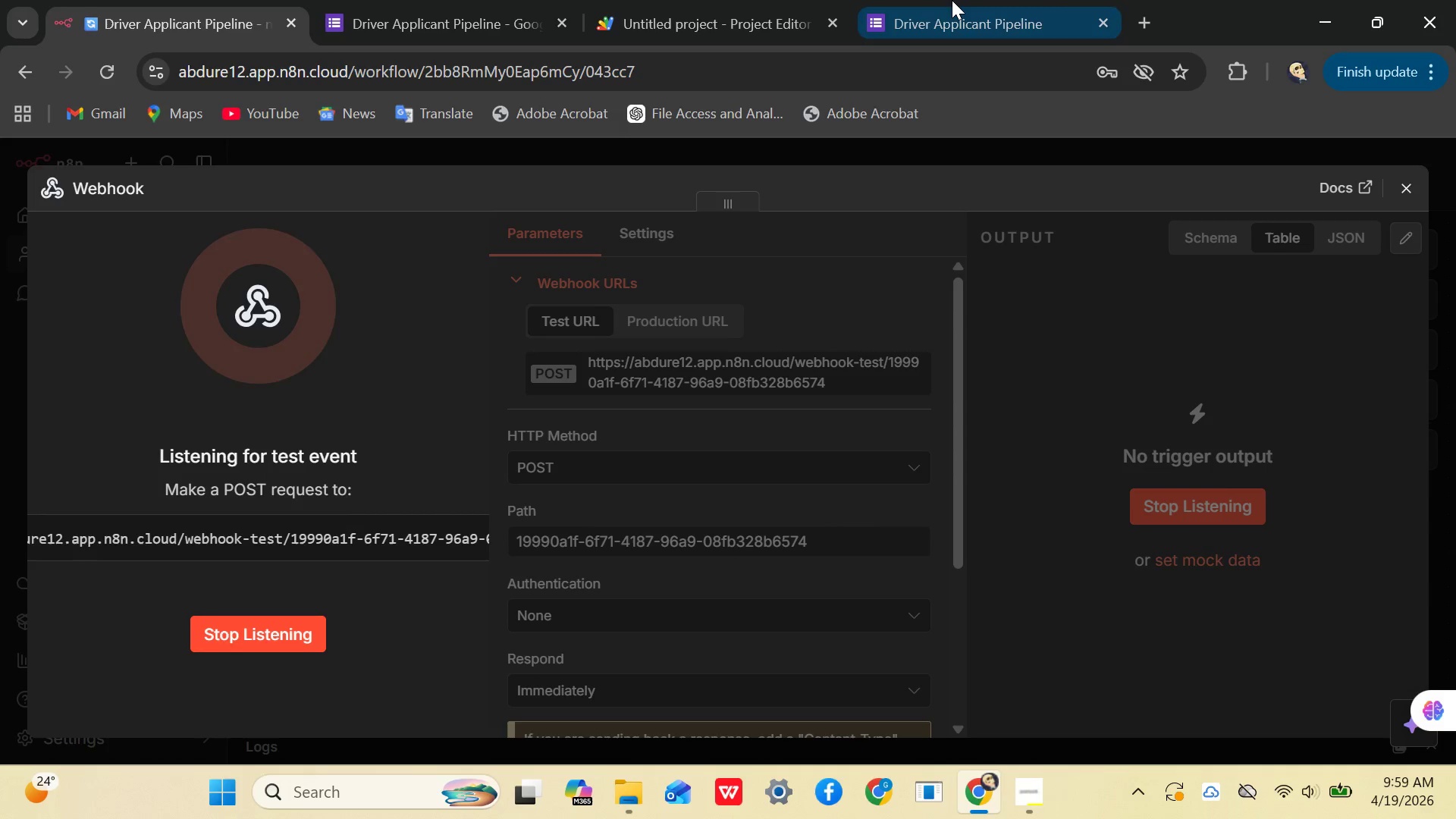 
left_click([956, 0])
 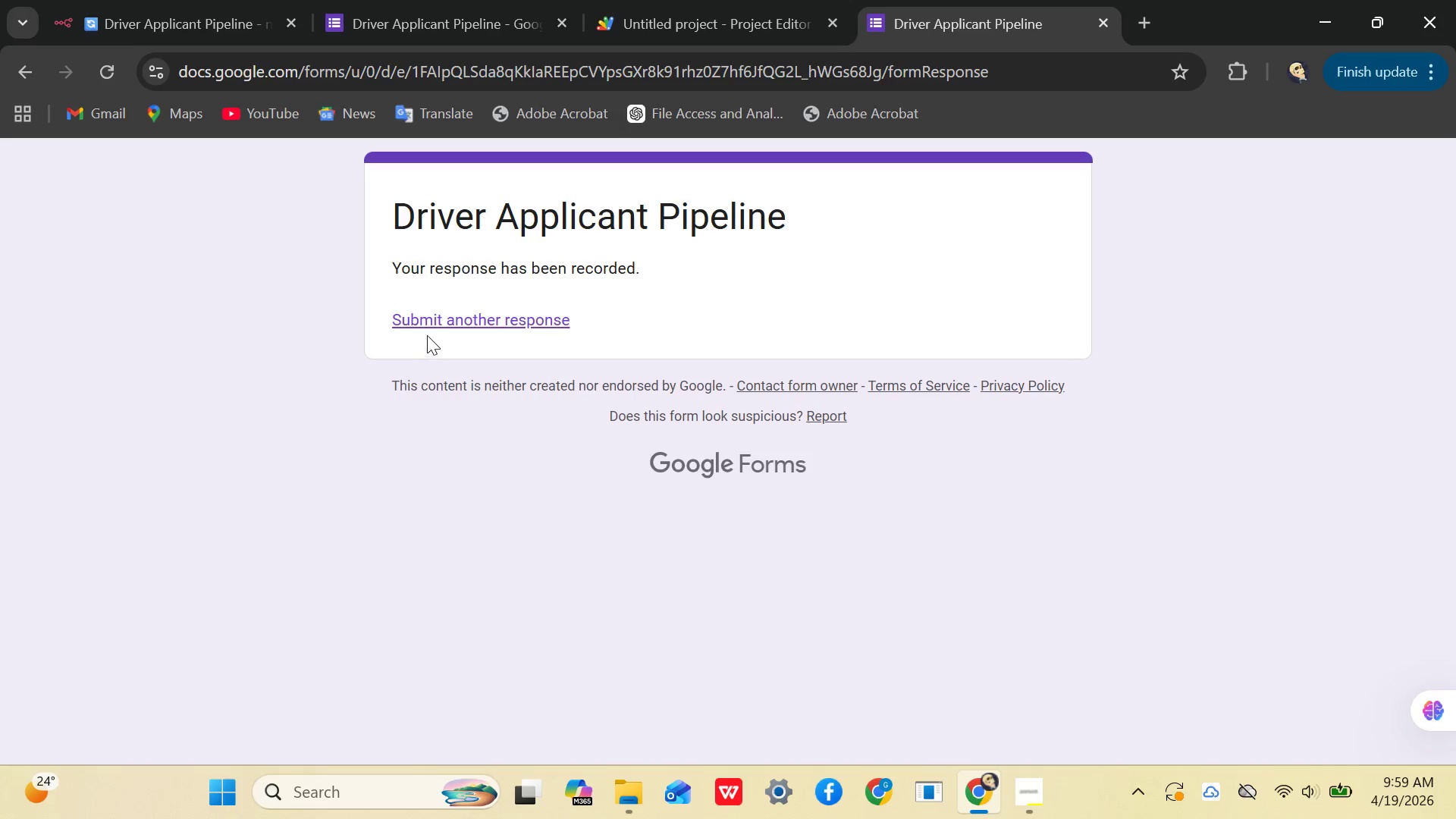 
left_click([441, 315])
 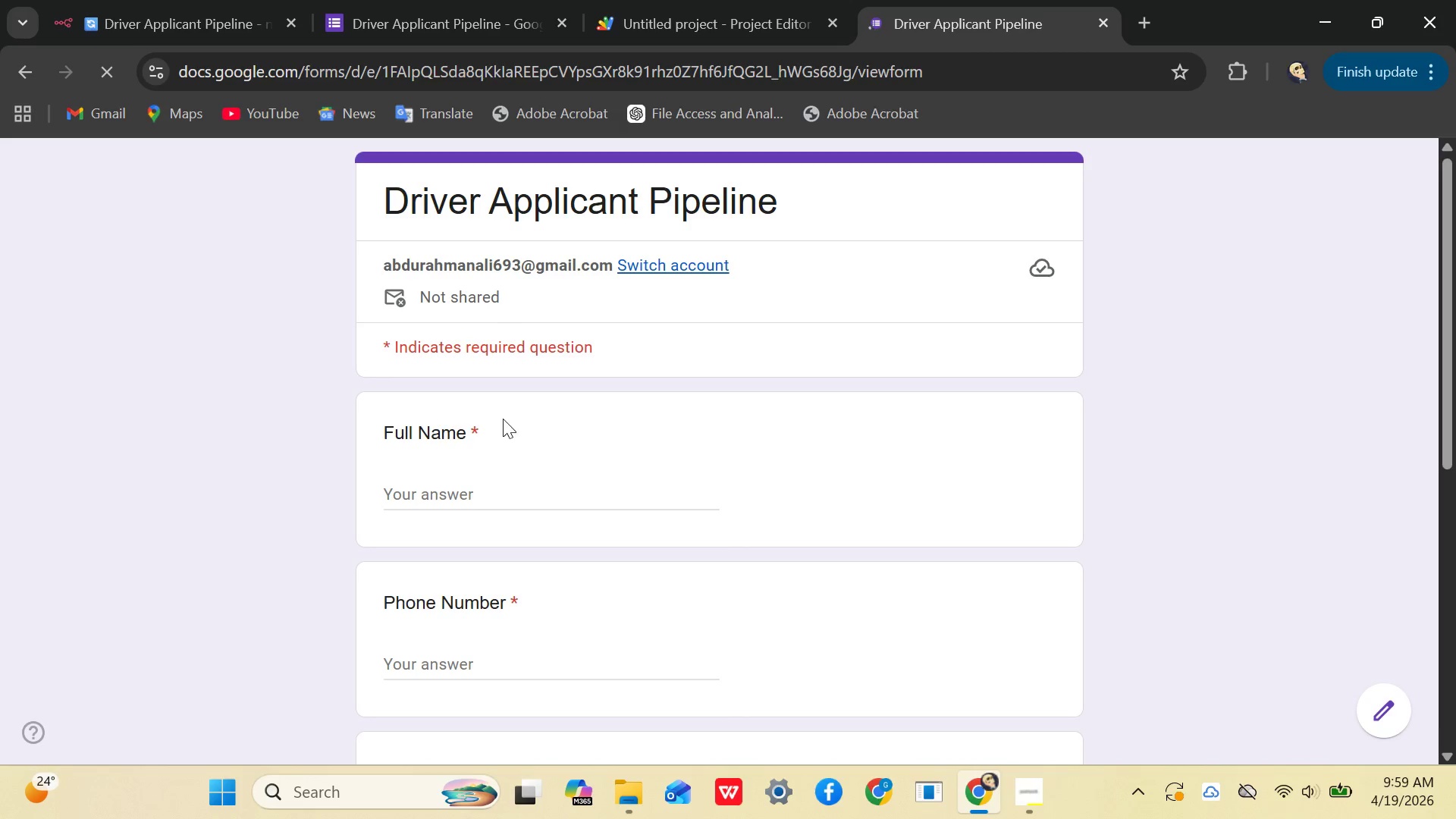 
left_click([444, 494])
 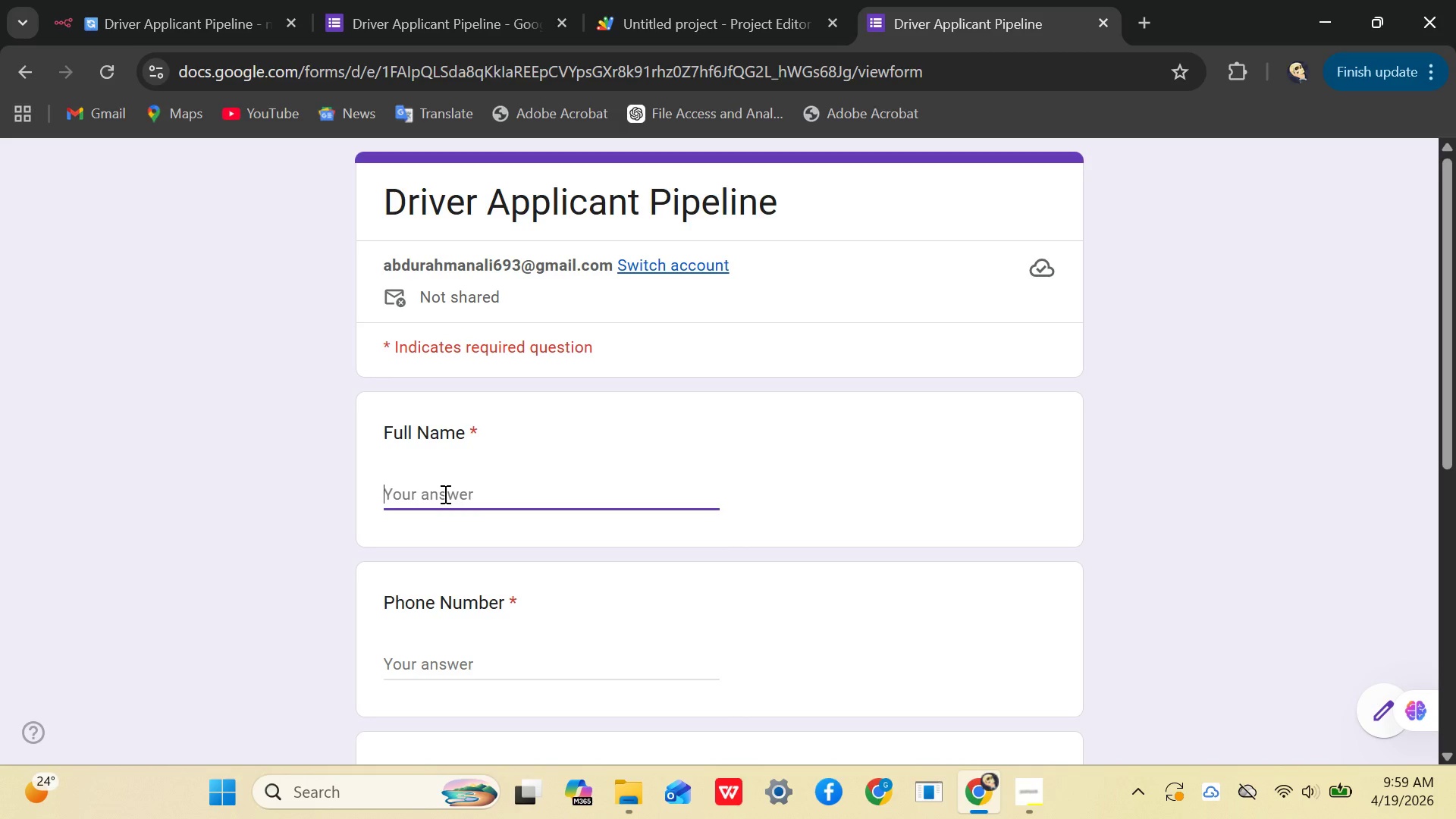 
type(abdu)
key(Tab)
type(093838)
key(Backspace)
key(Backspace)
key(Backspace)
 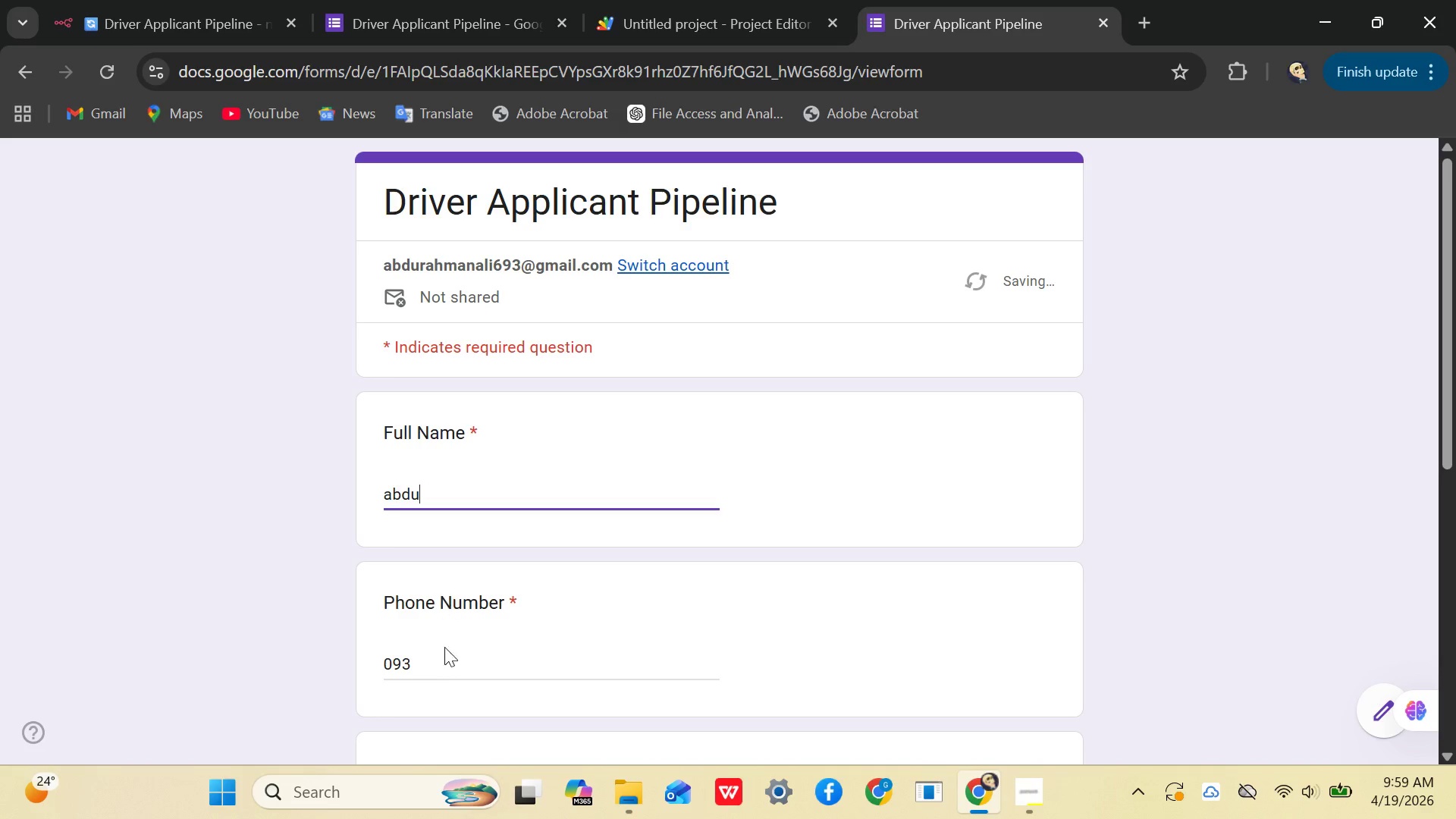 
left_click_drag(start_coordinate=[444, 494], to_coordinate=[440, 673])
 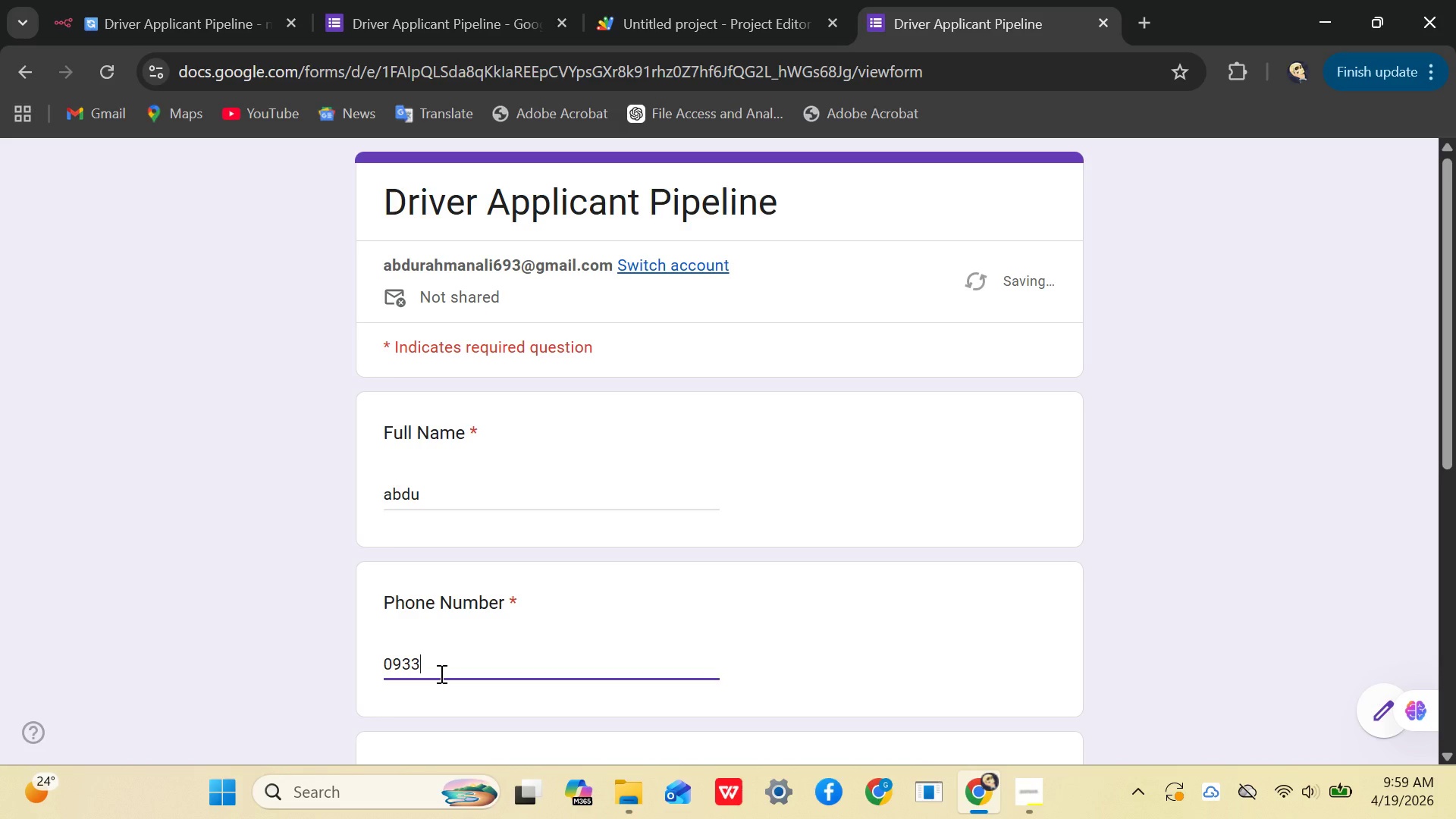 
left_click([440, 673])
 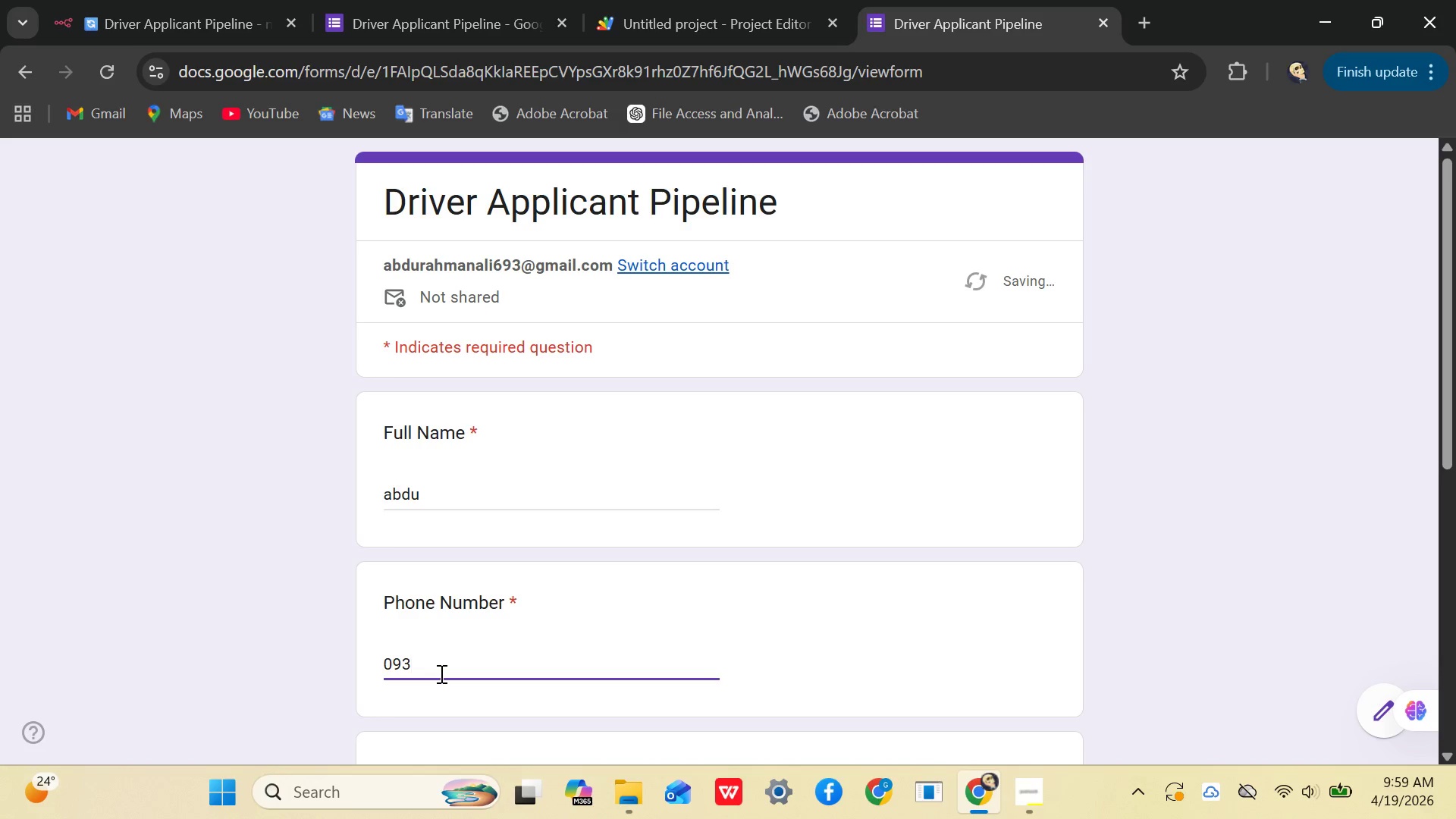 
type(32324)
 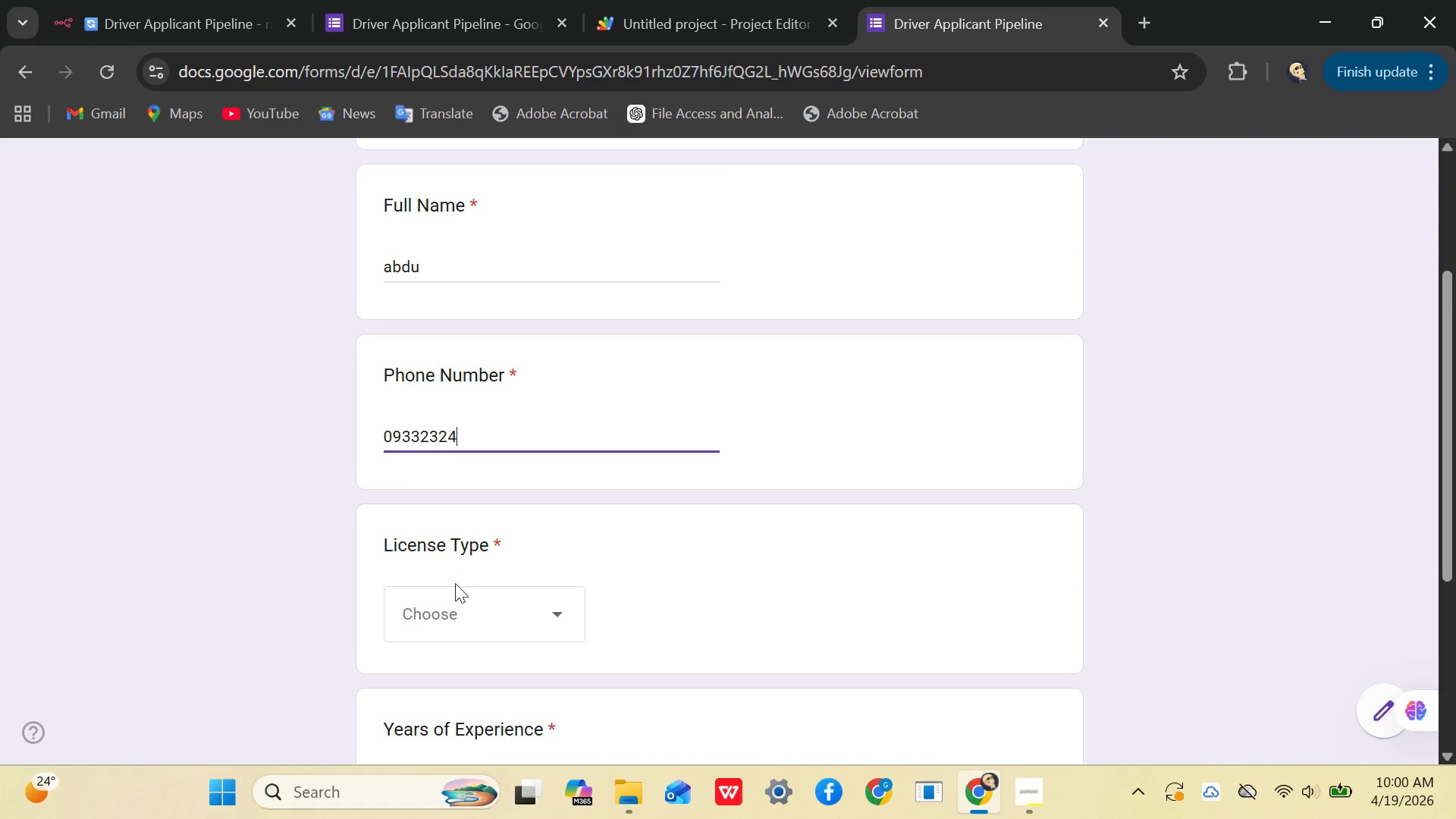 
left_click([428, 627])
 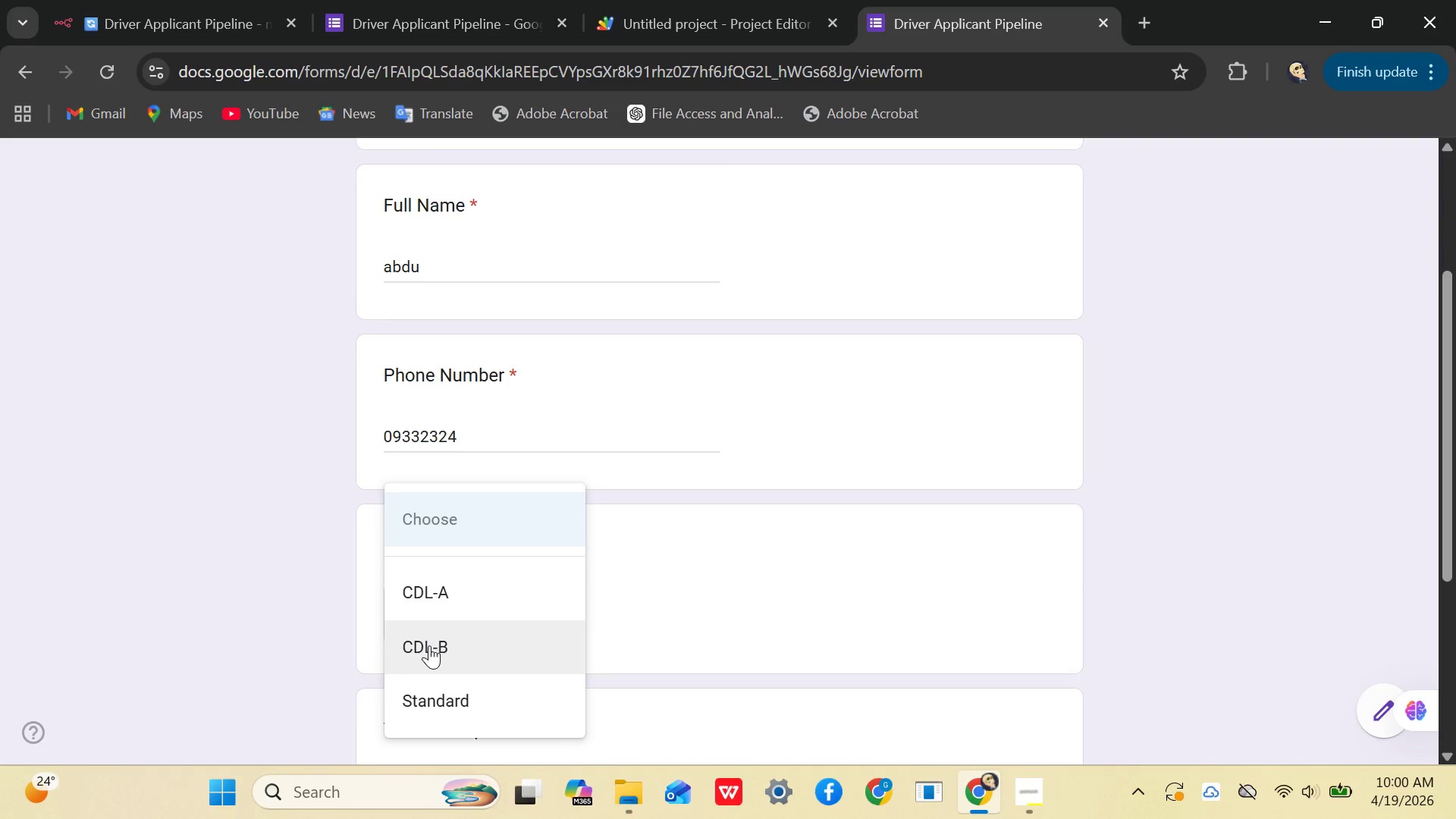 
left_click([429, 645])
 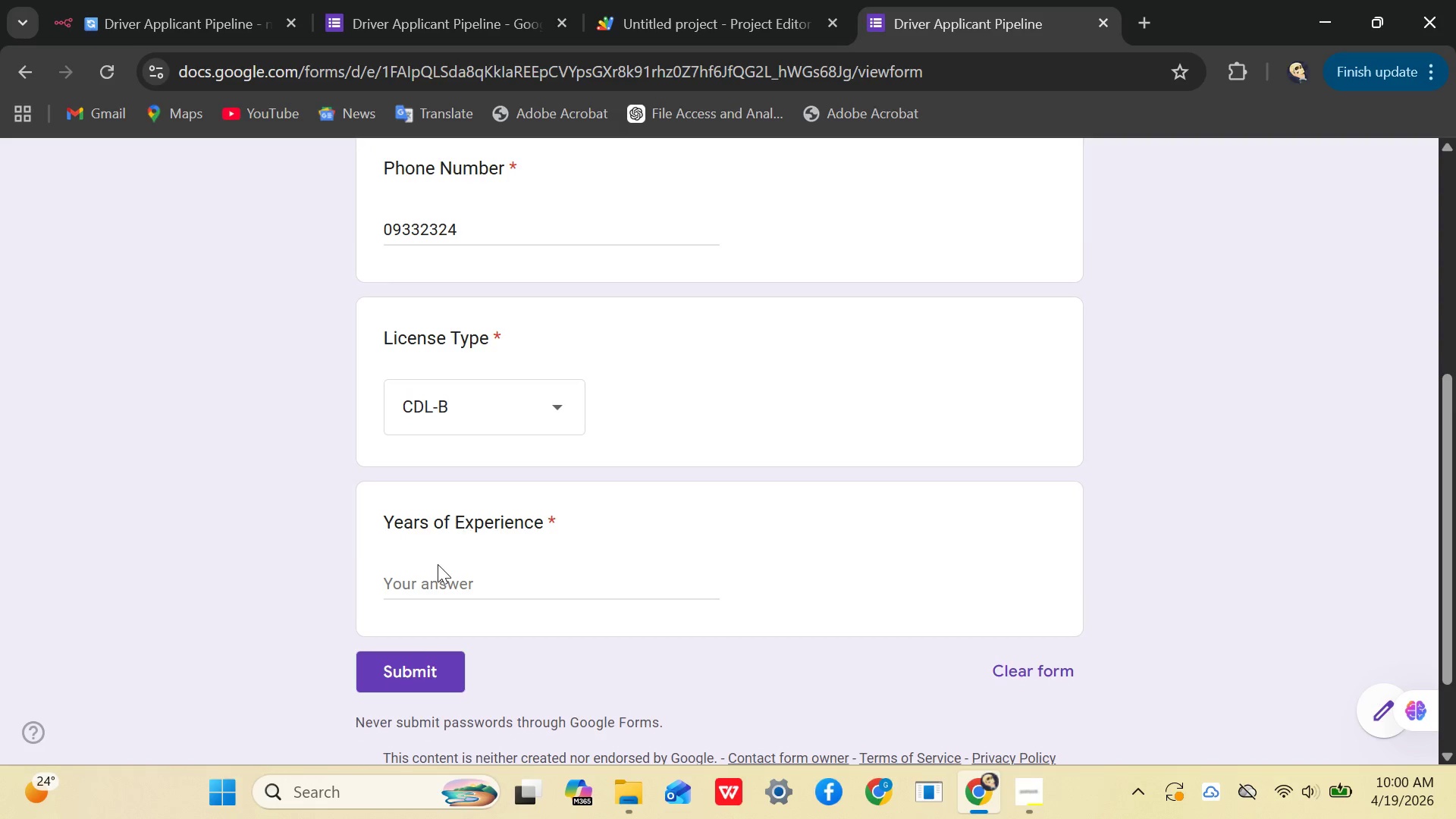 
left_click([435, 568])
 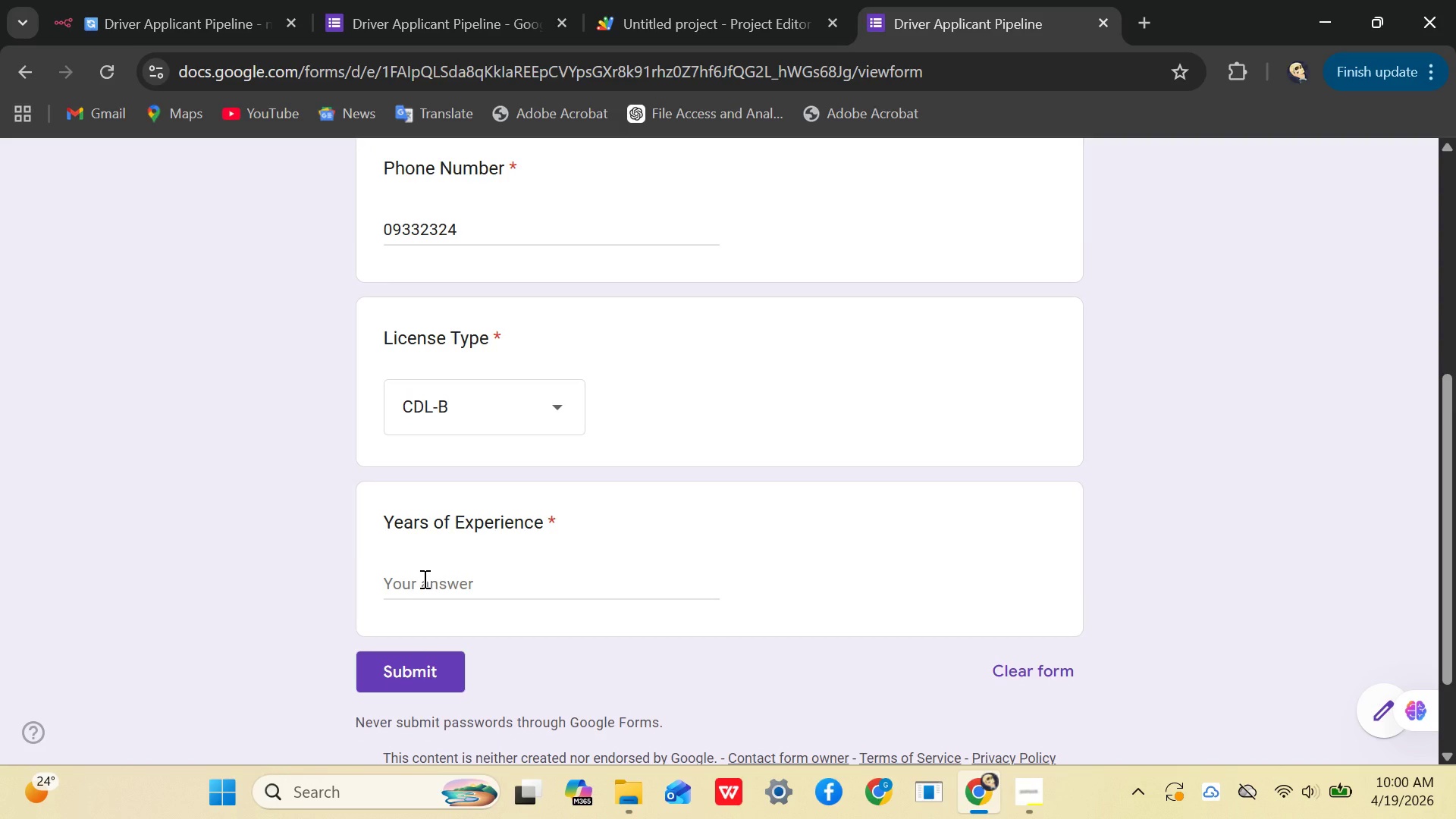 
left_click([423, 579])
 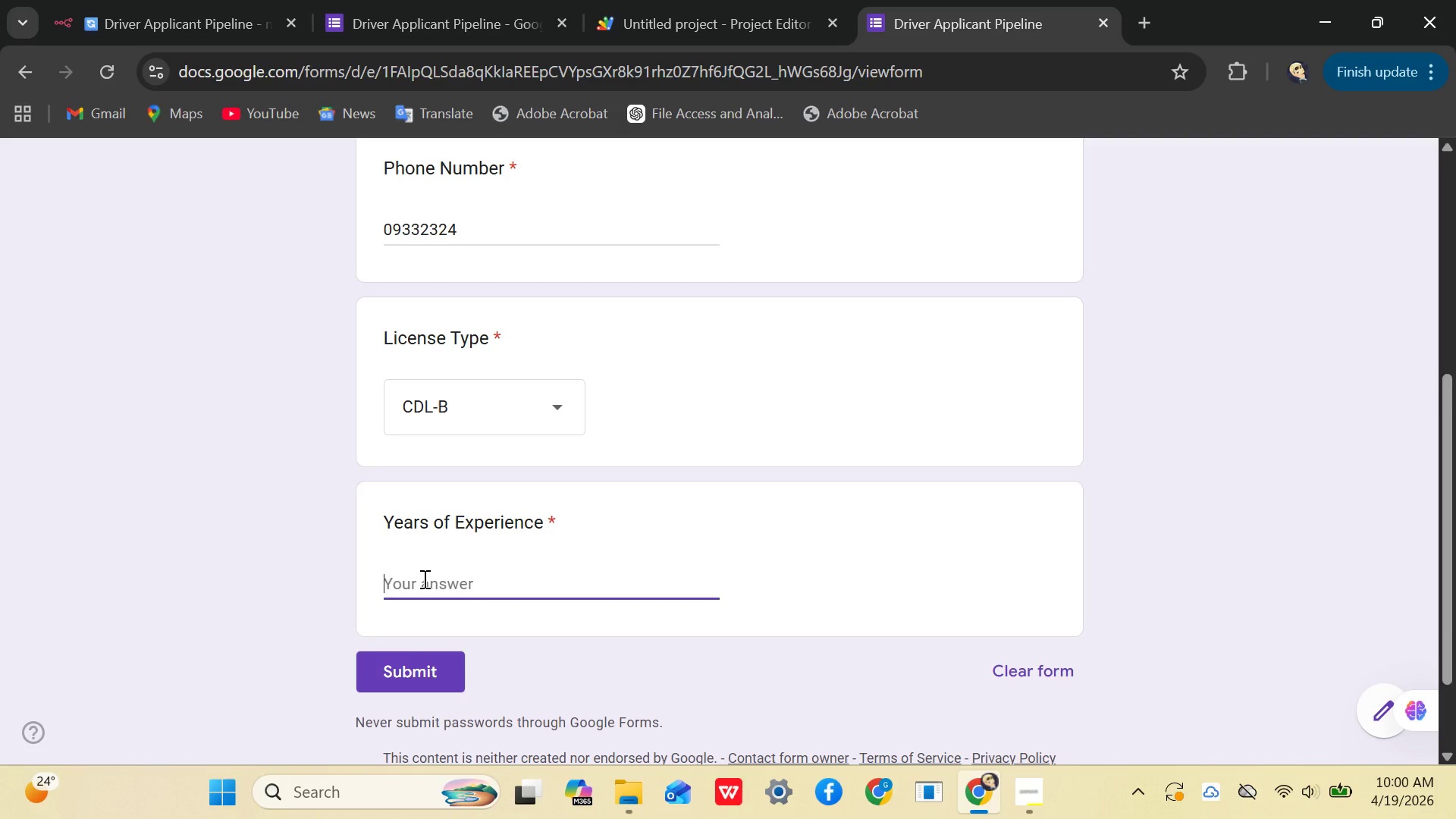 
key(2)
 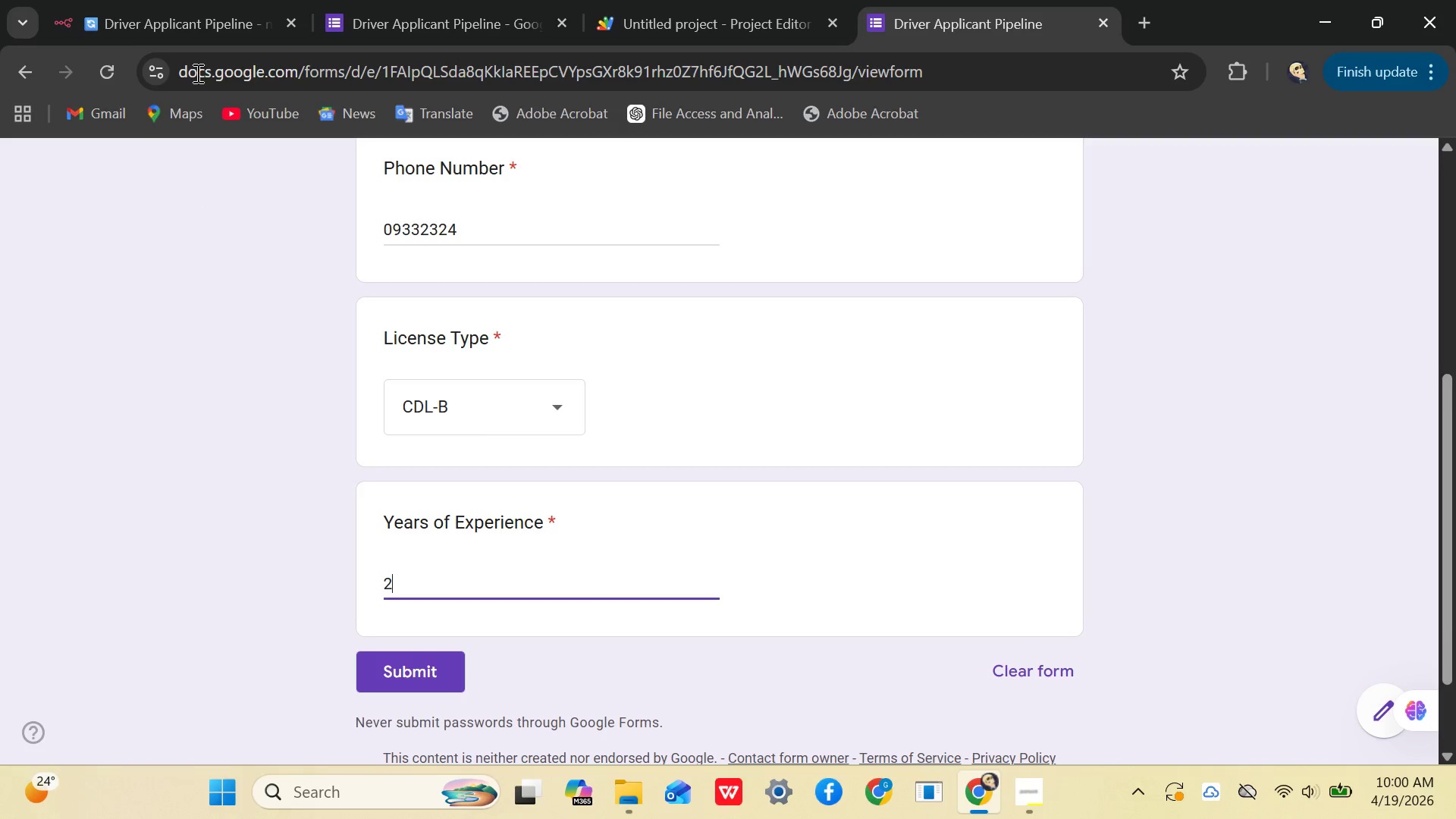 
left_click([184, 4])
 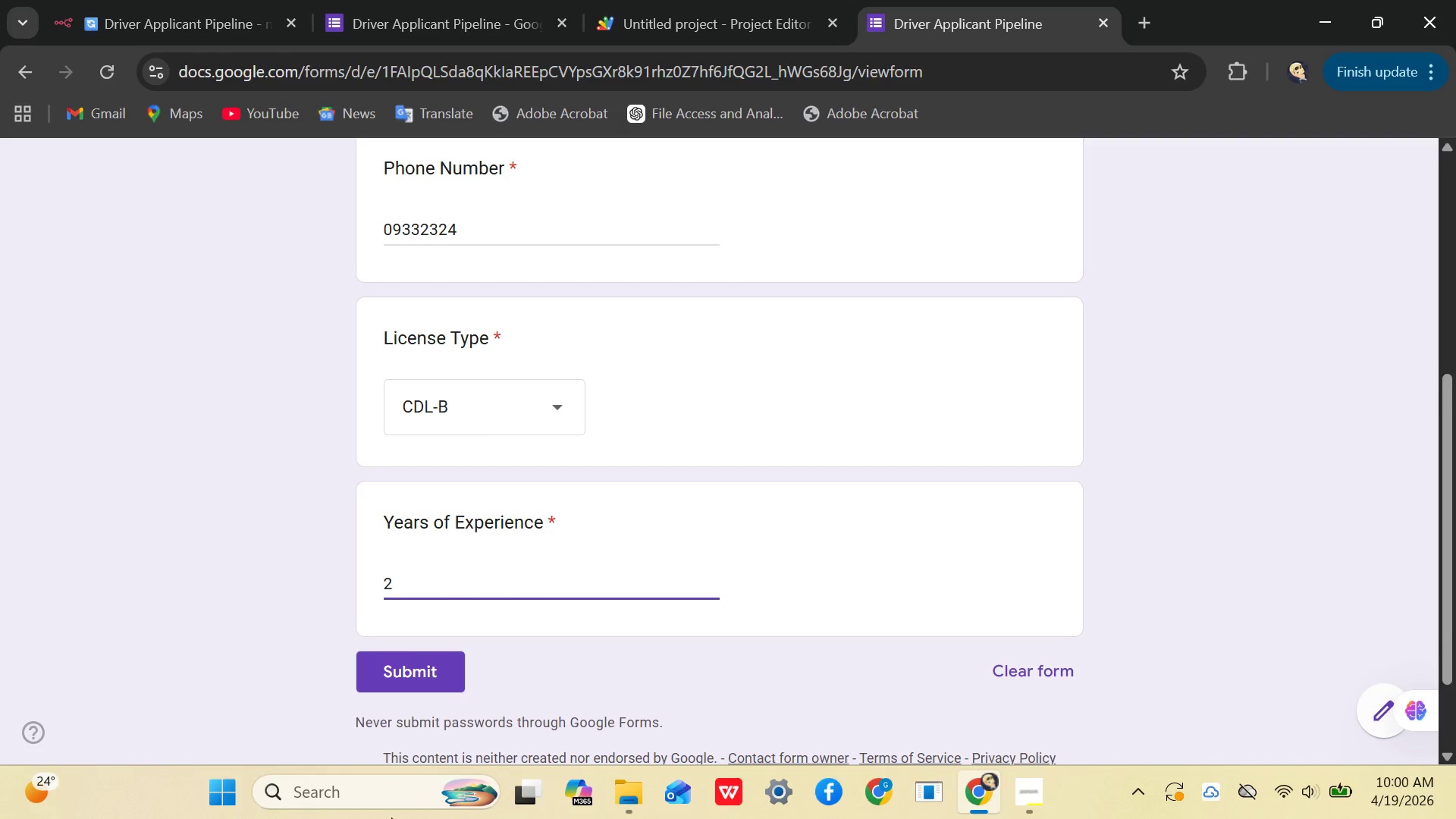 
left_click([419, 681])
 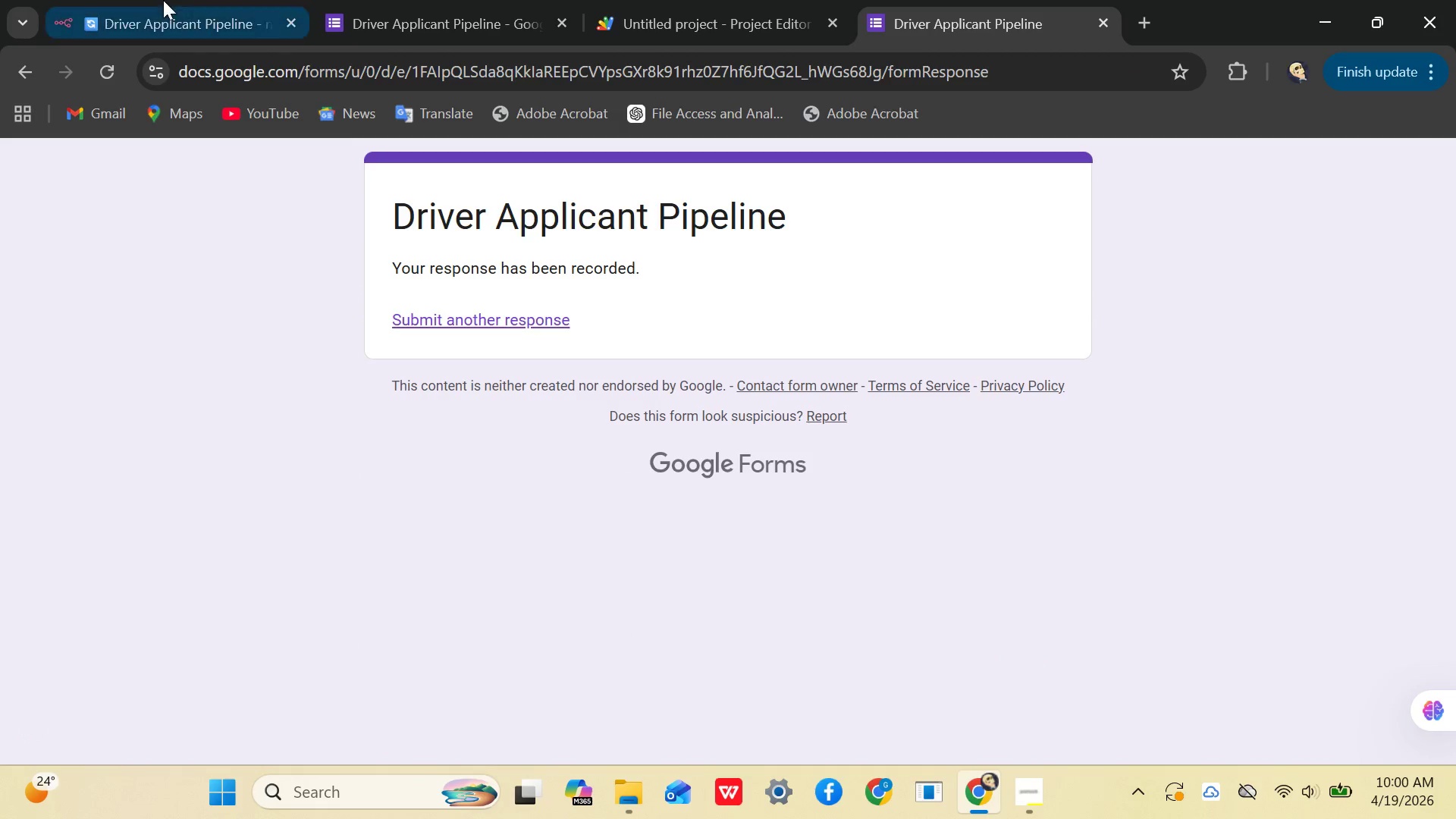 
left_click([162, 12])
 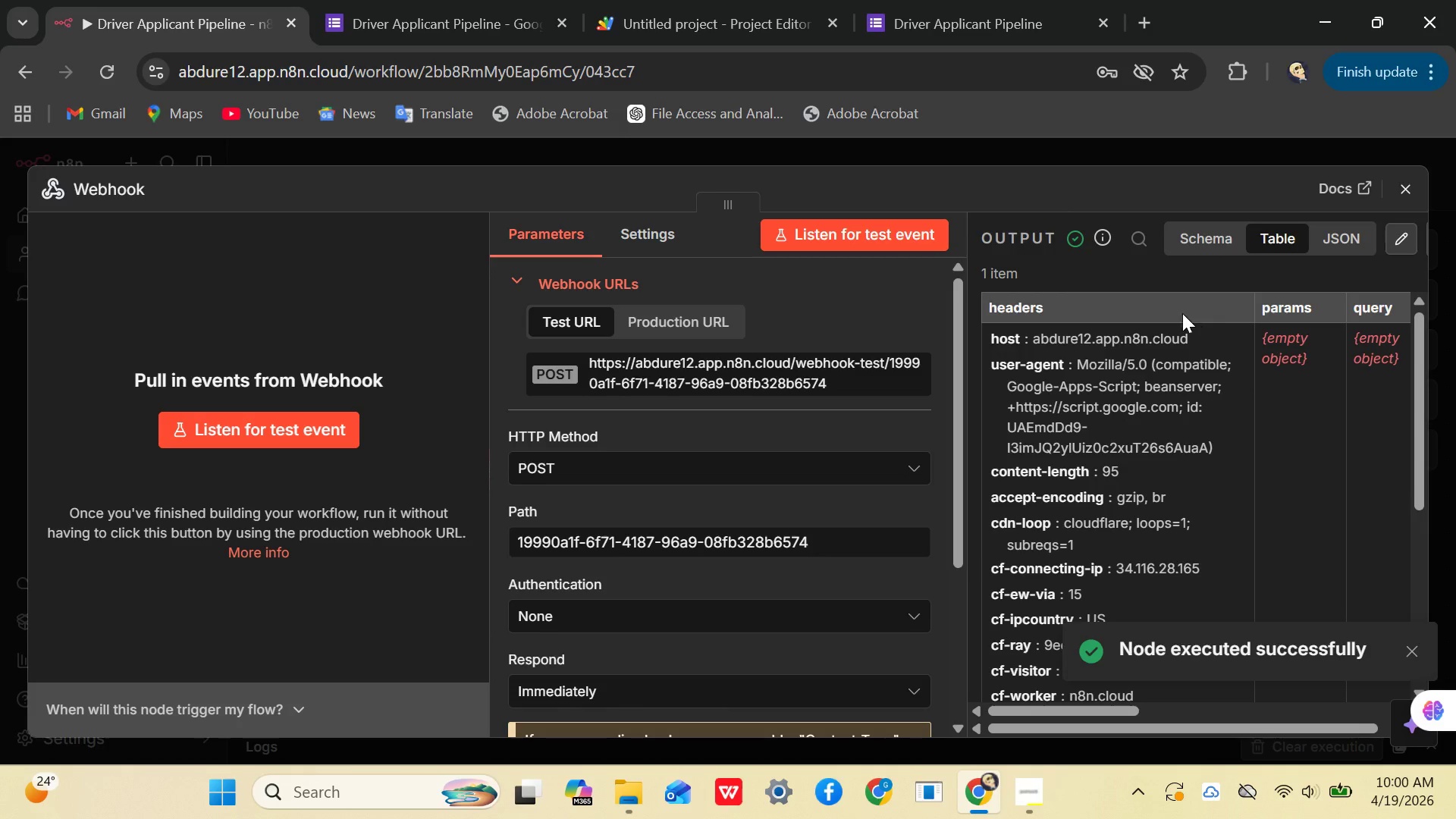 
left_click([1211, 244])
 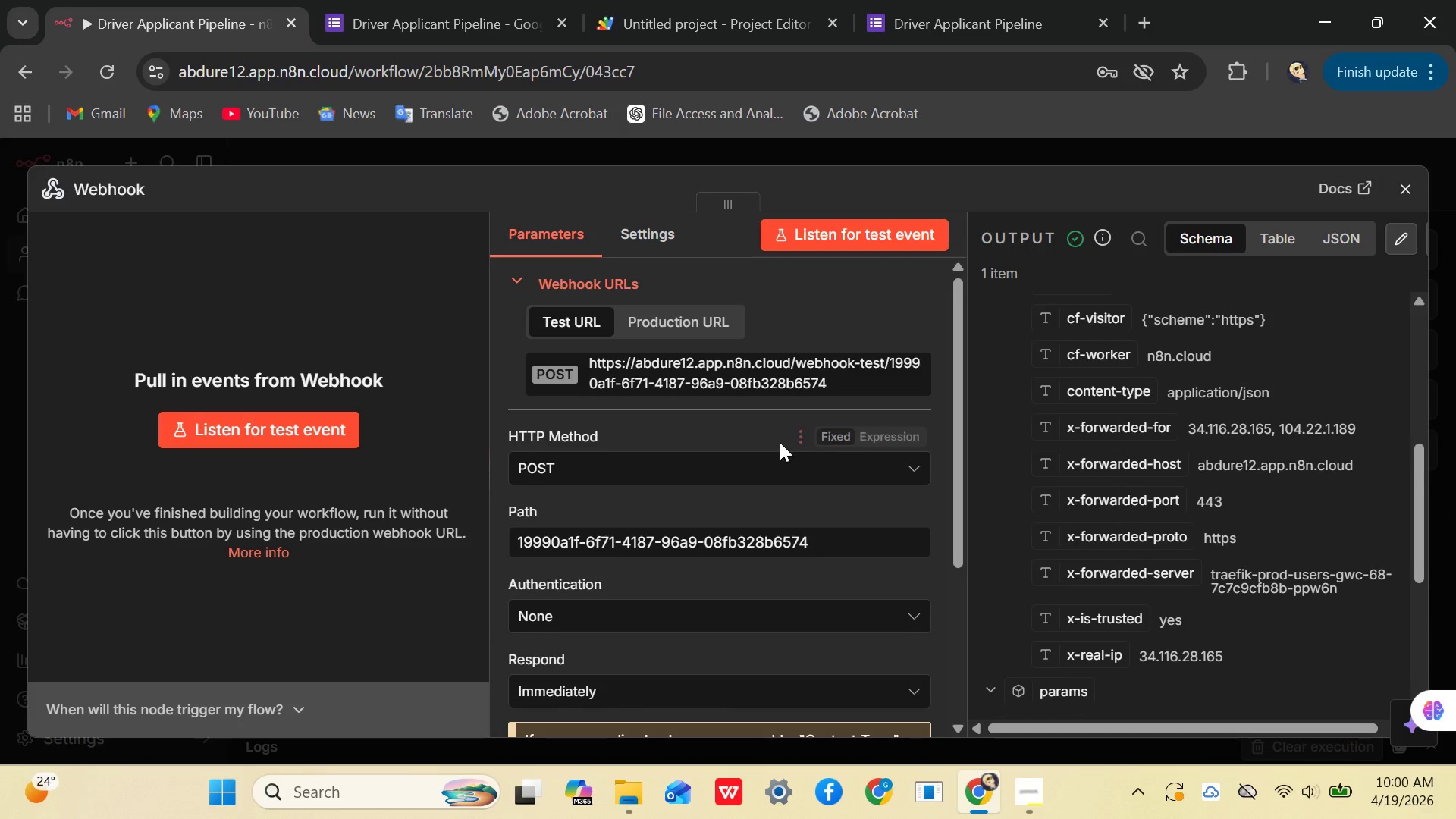 
left_click([639, 458])
 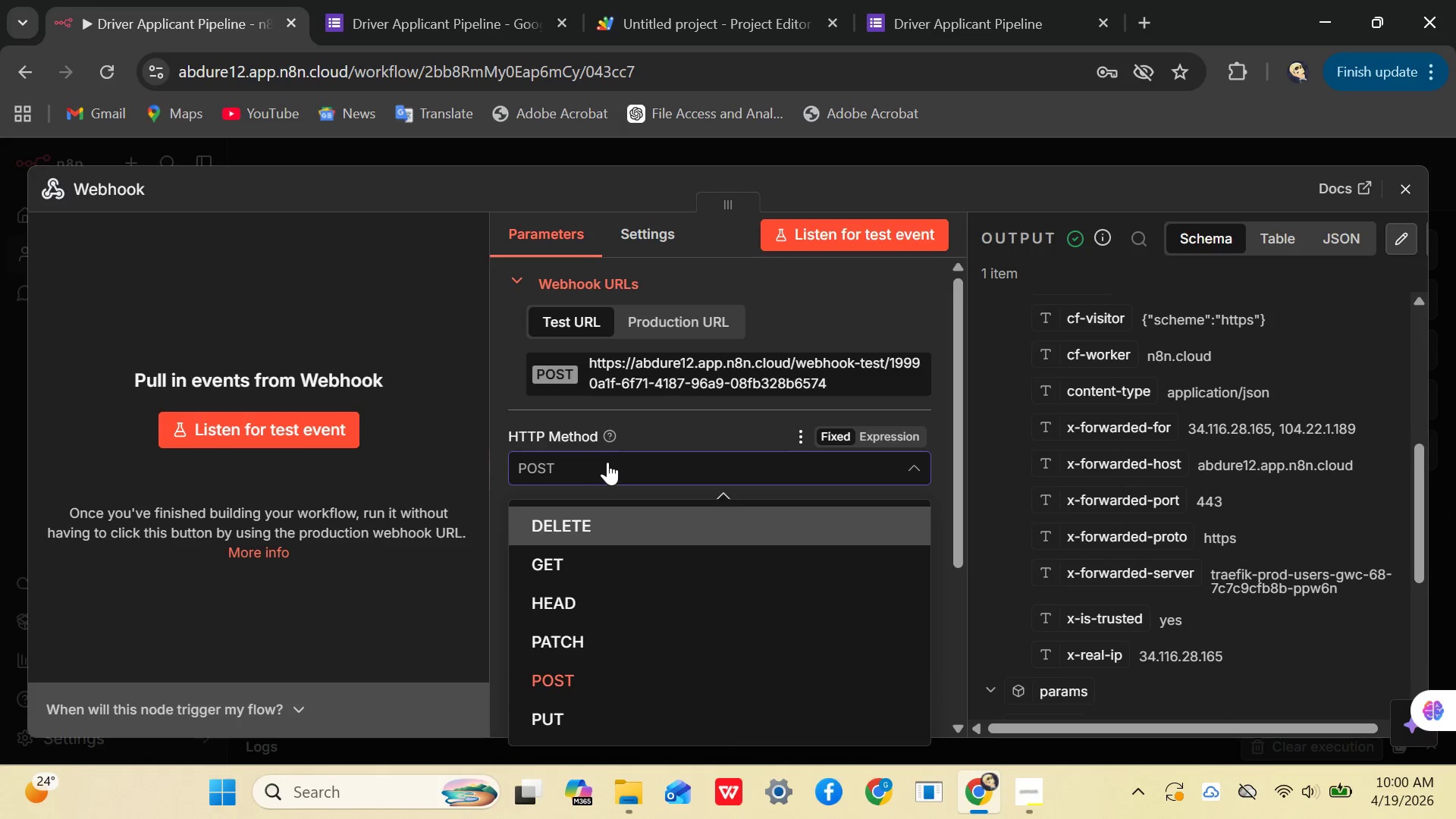 
left_click([607, 462])
 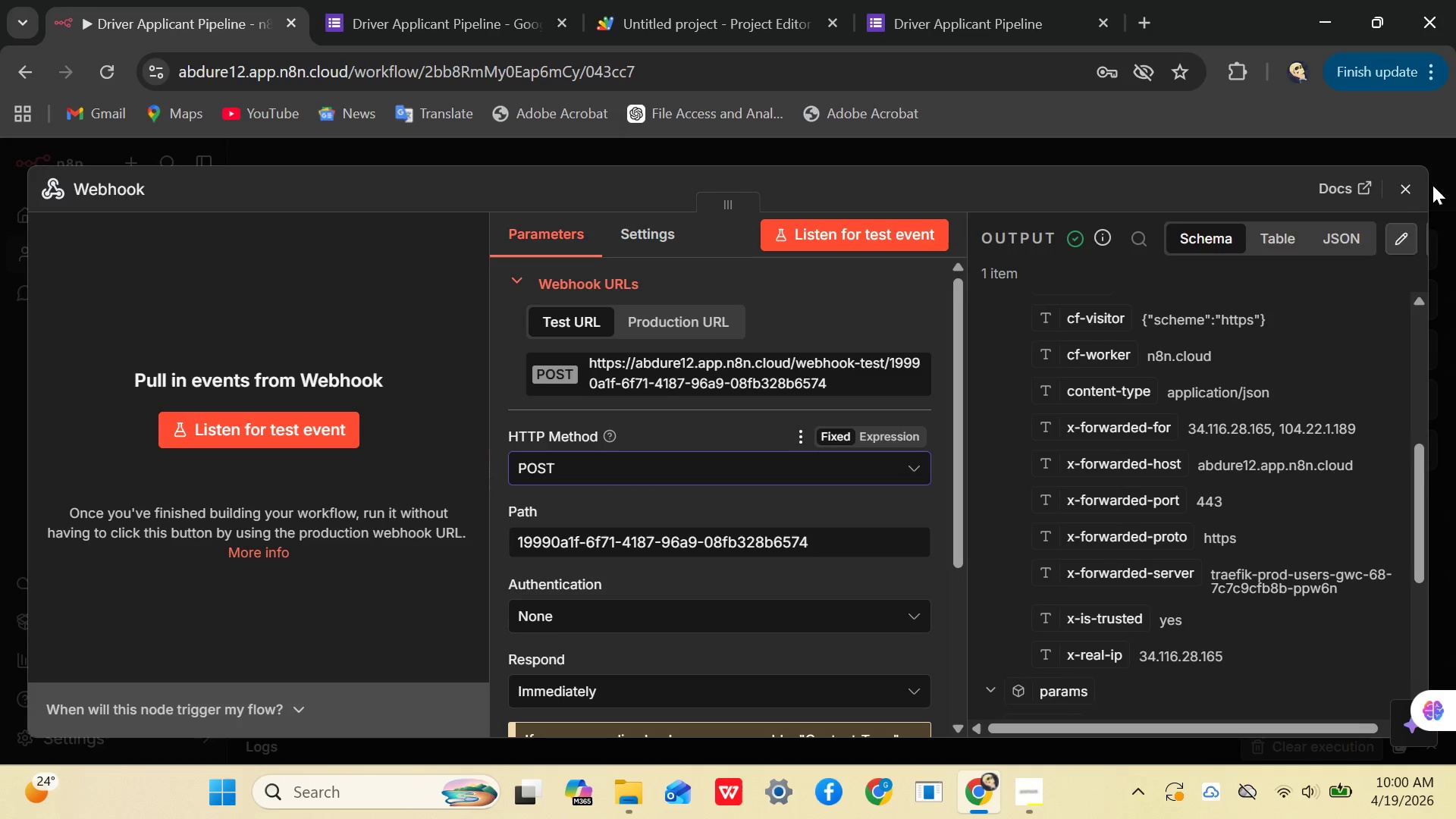 
left_click([1401, 177])
 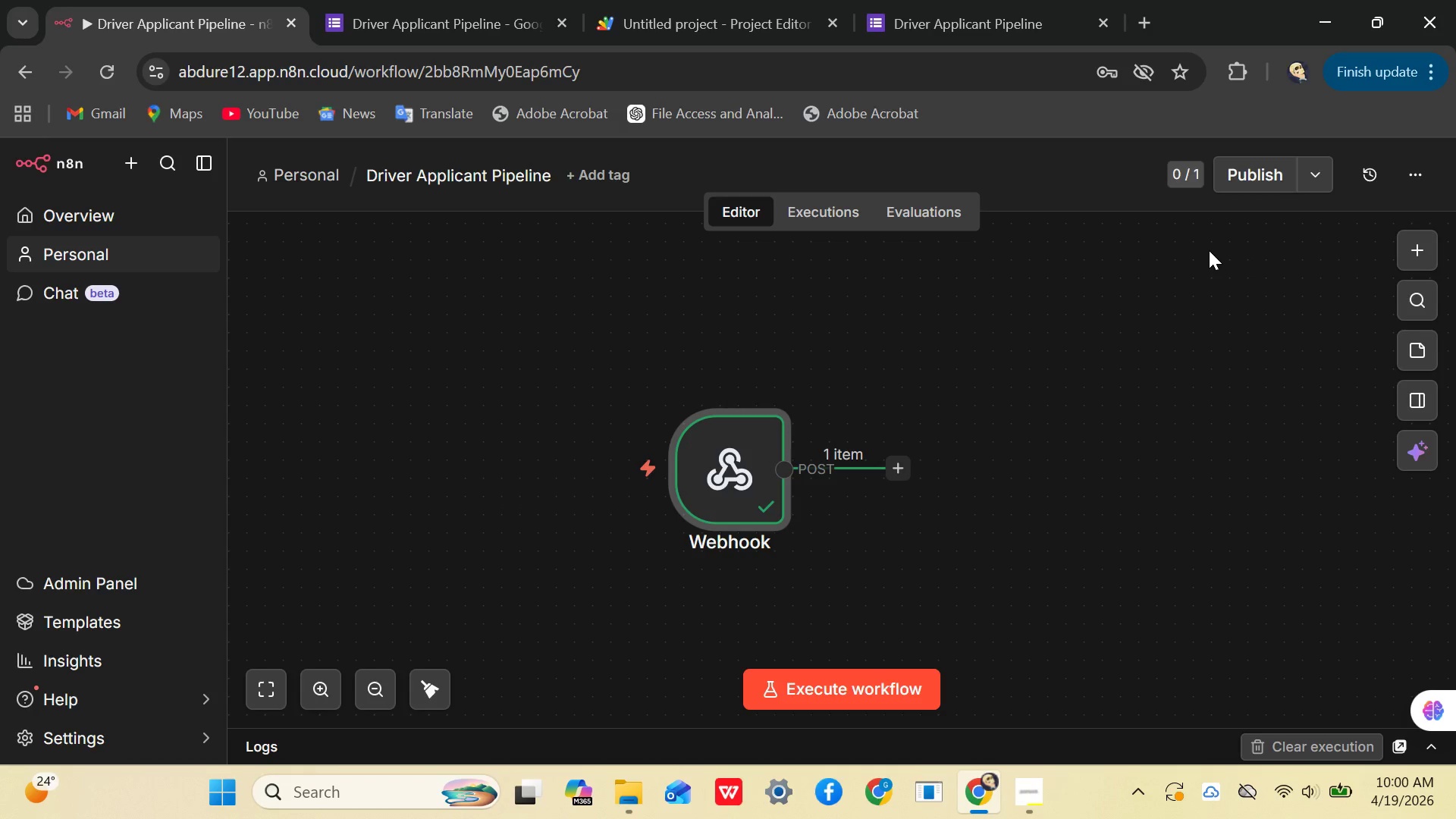 
wait(6.16)
 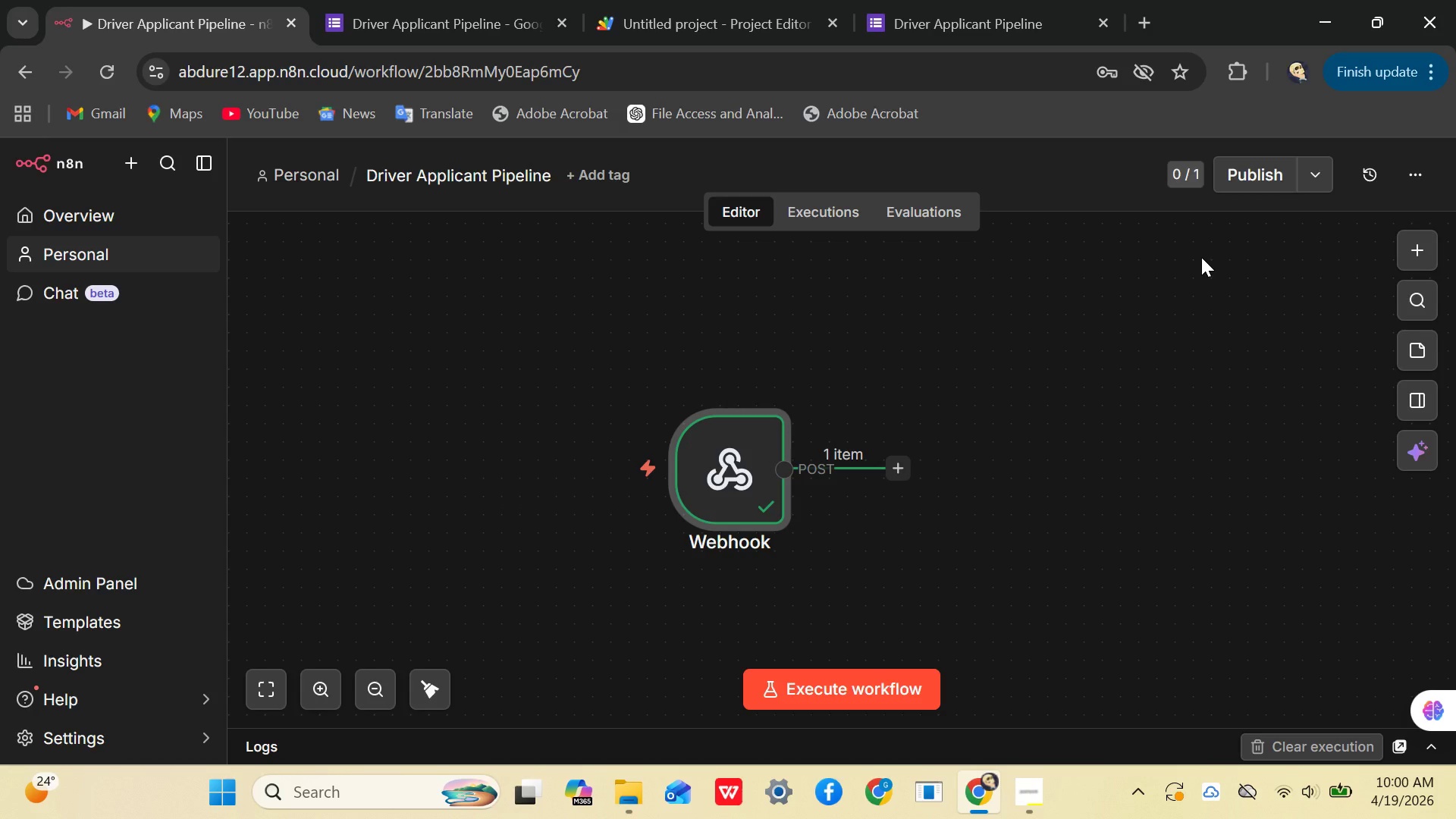 
left_click([904, 468])
 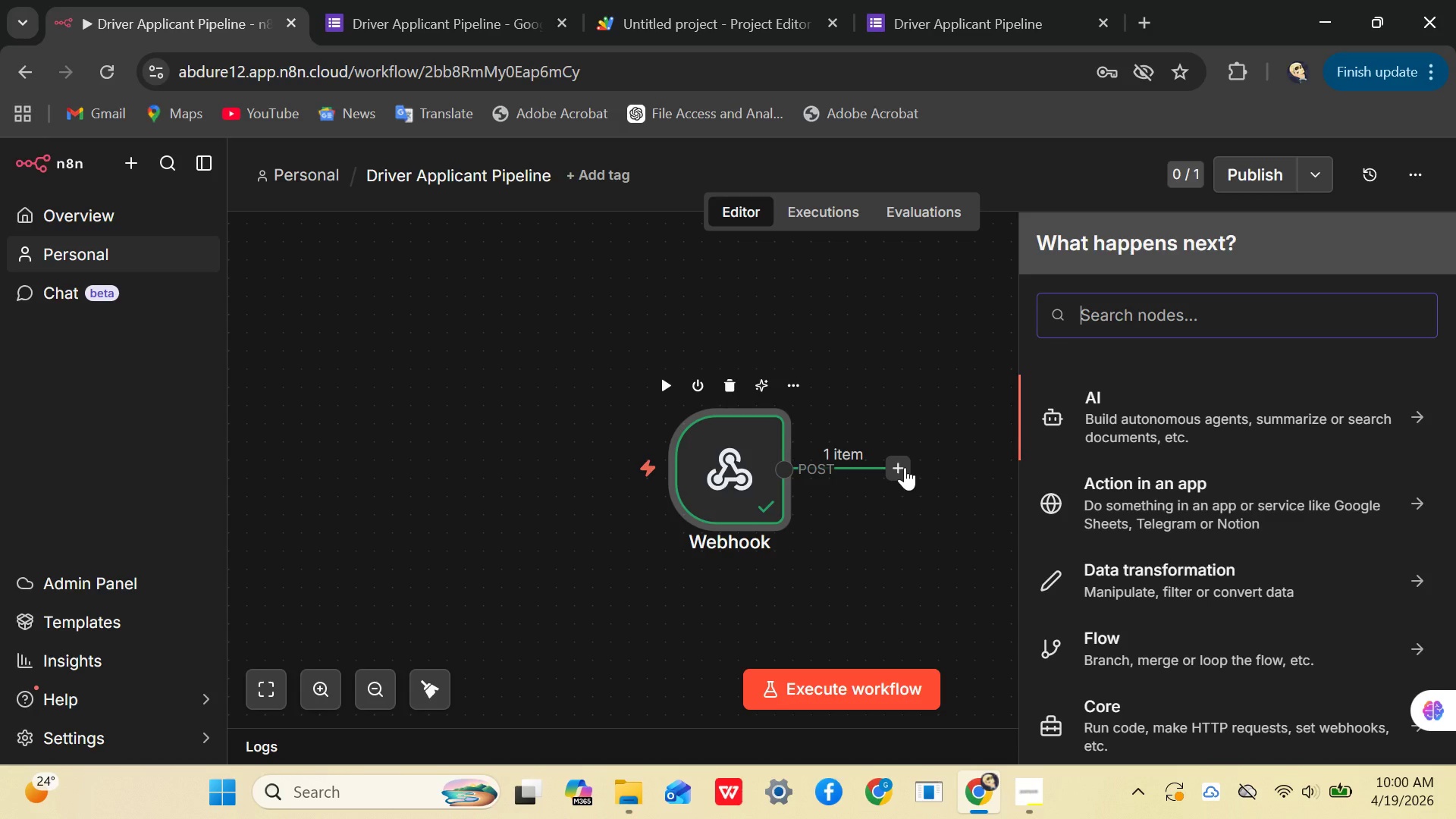 
wait(10.78)
 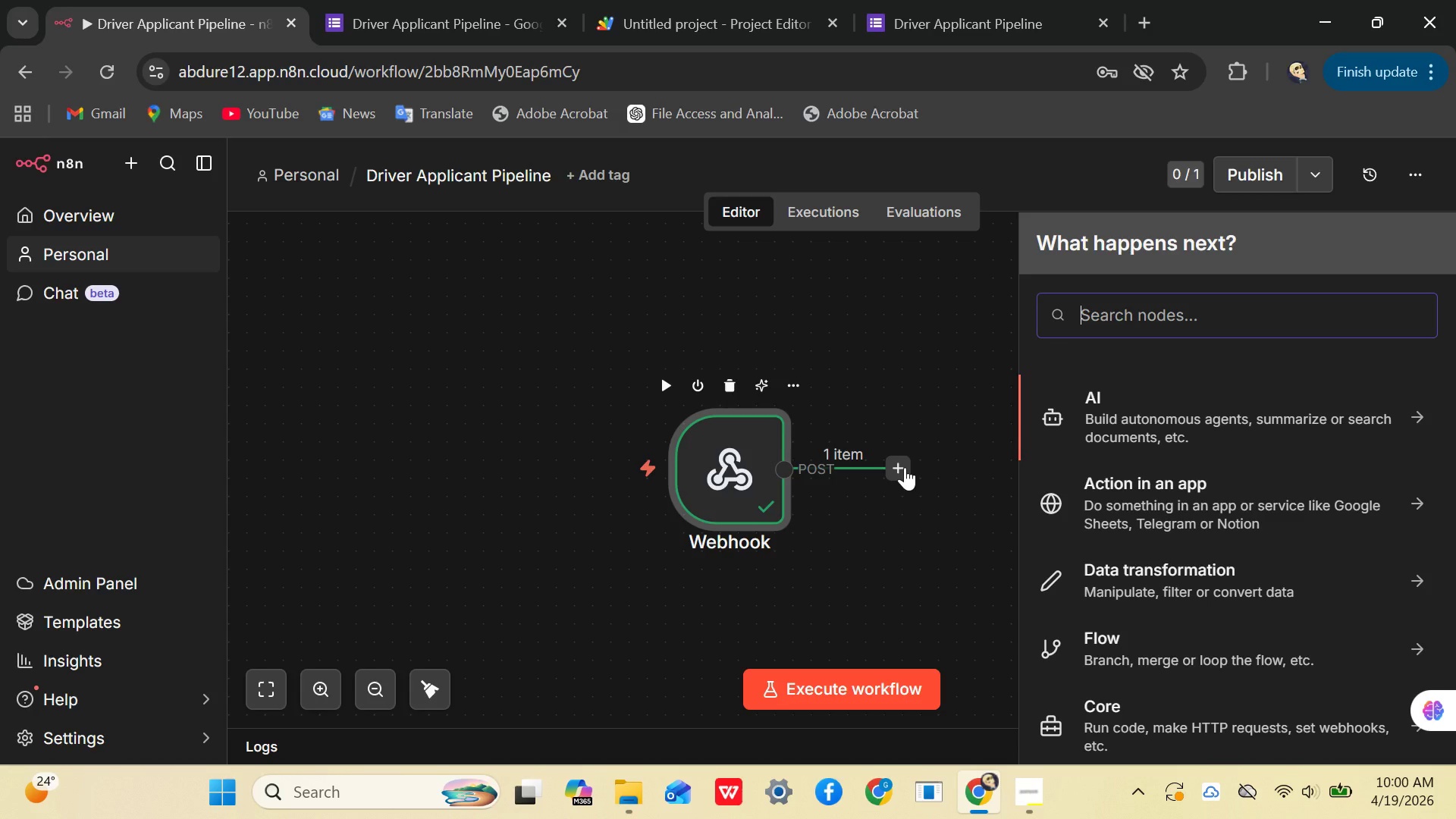 
left_click([900, 473])
 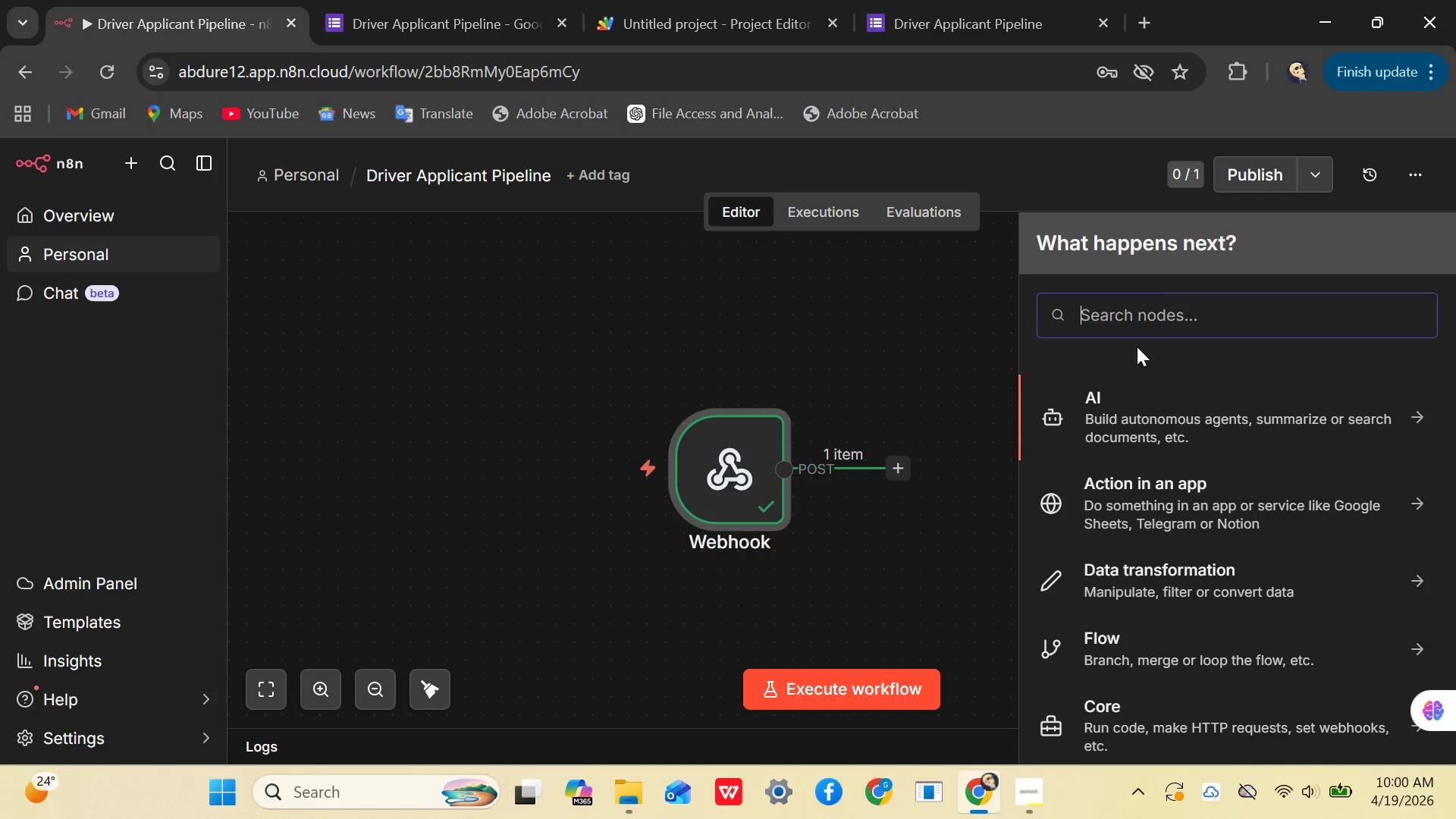 
left_click([1156, 310])
 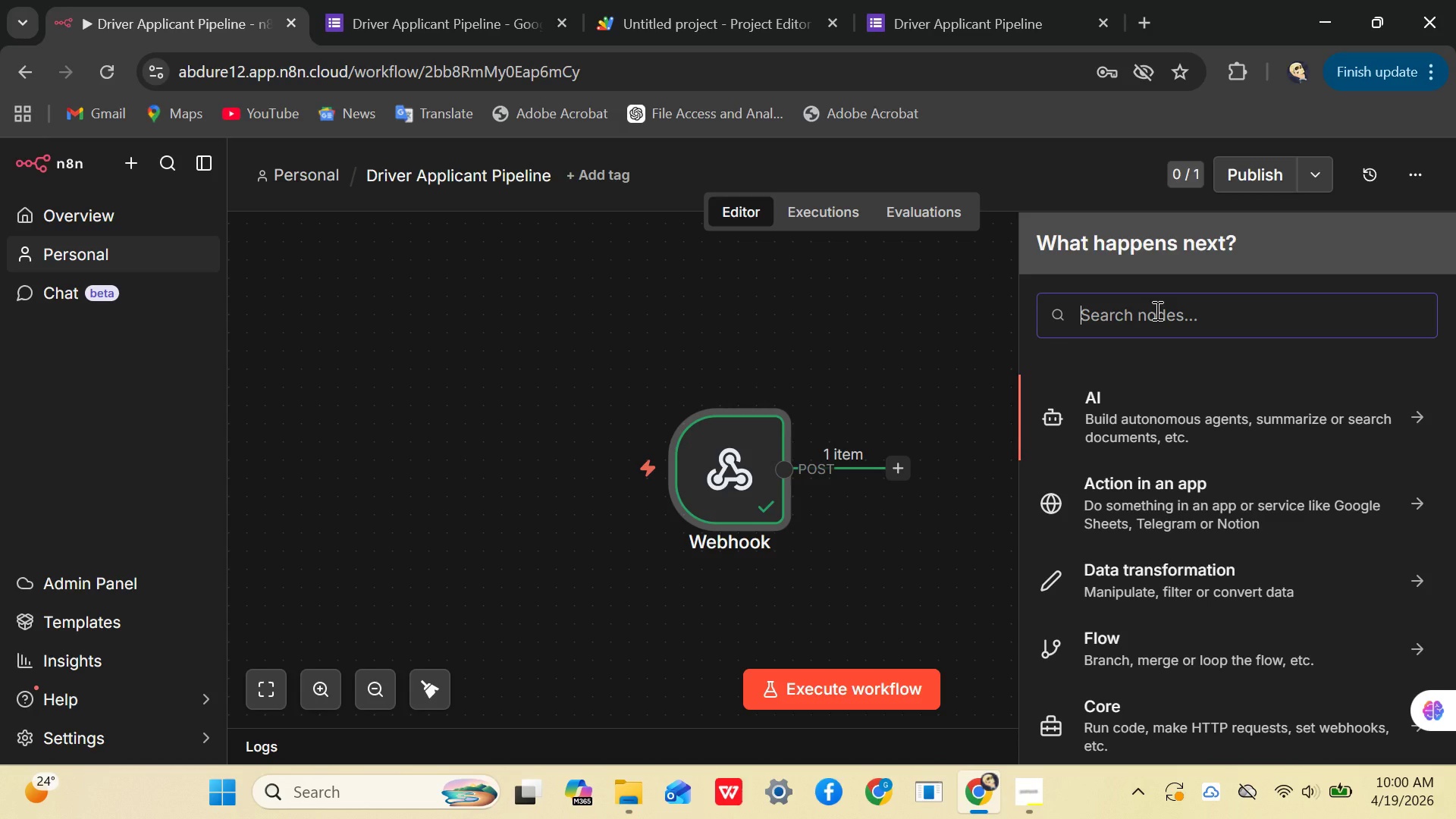 
type(iif)
 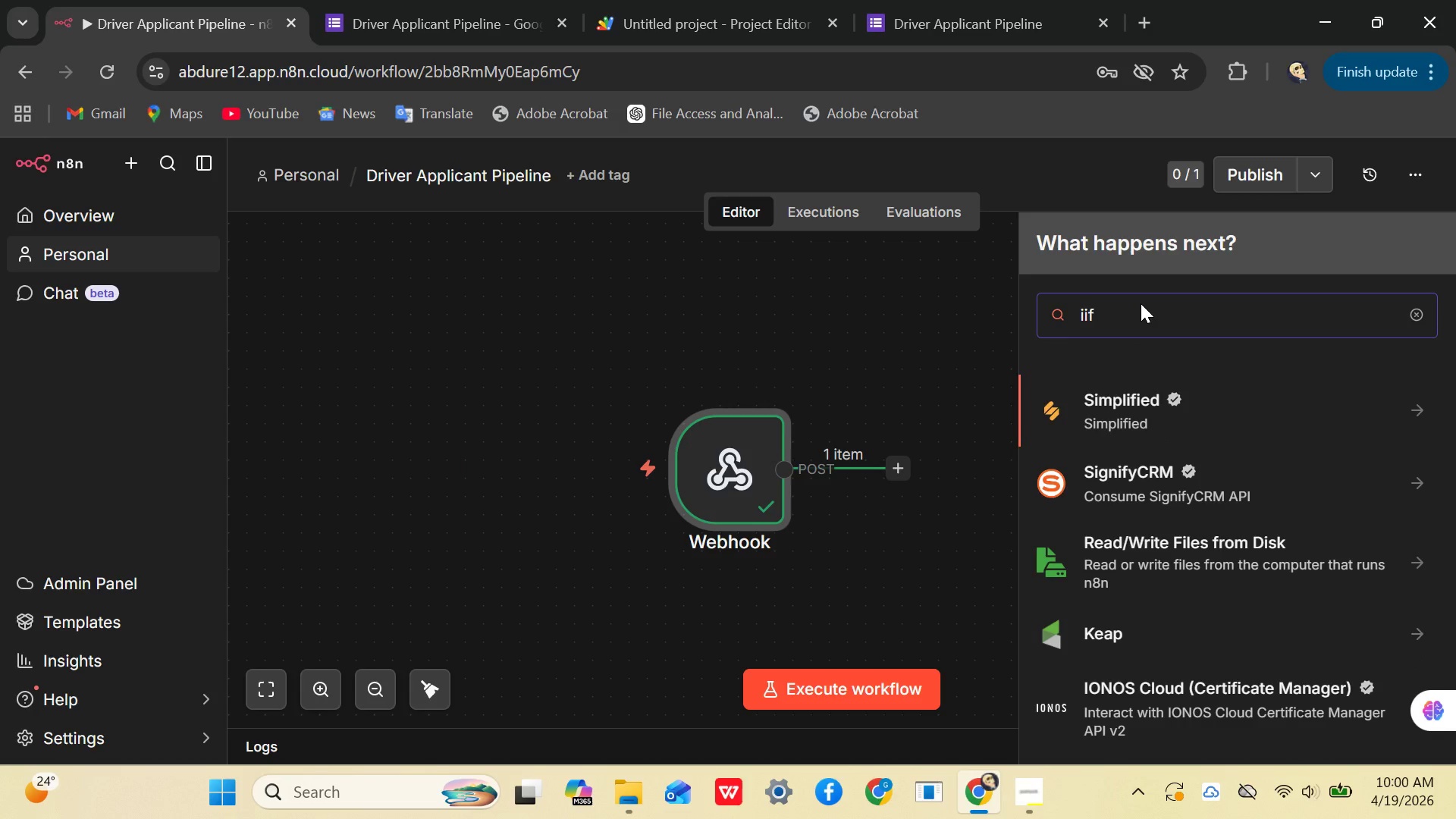 
key(Equal)
 